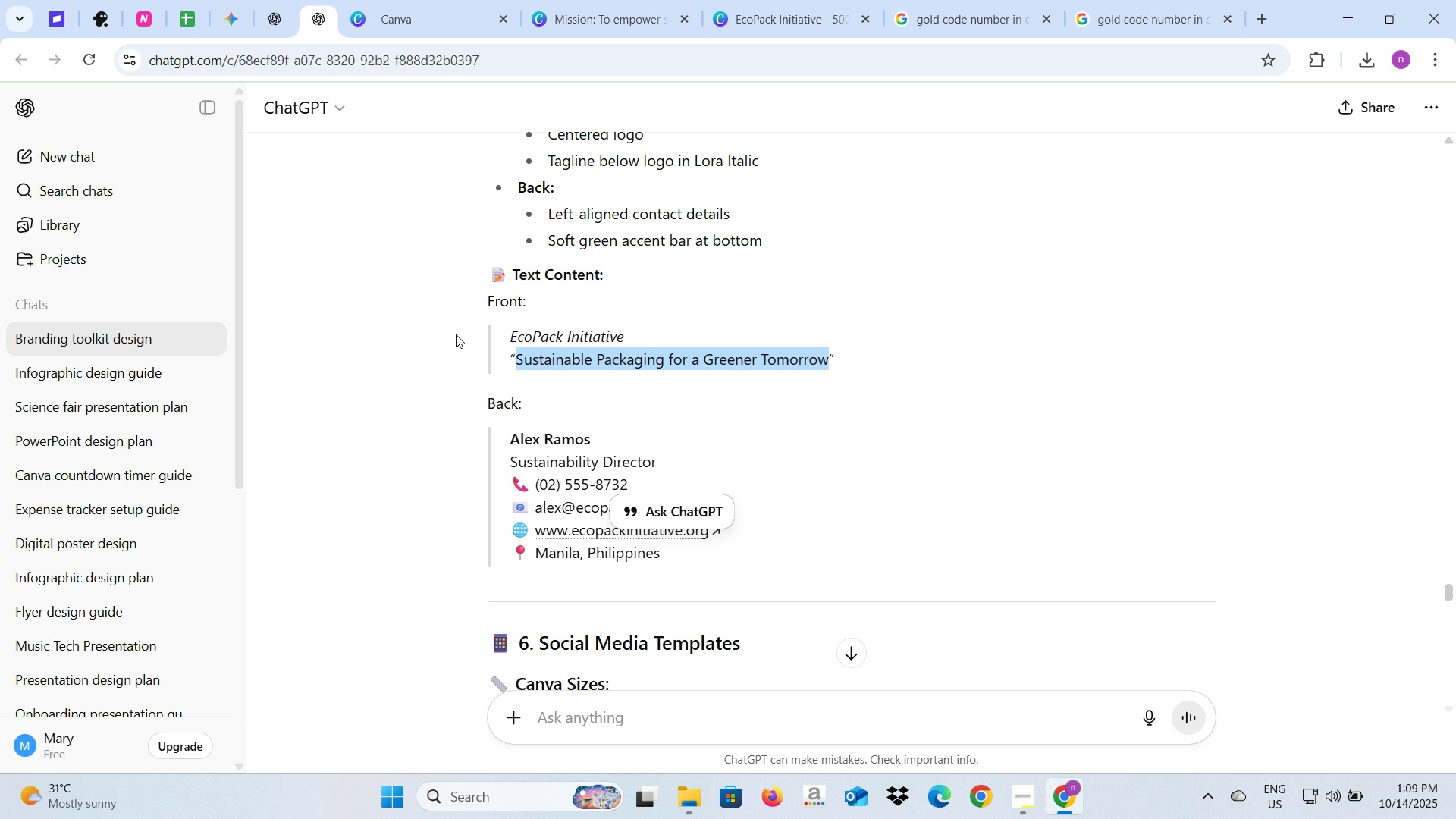 
scroll: coordinate [456, 334], scroll_direction: up, amount: 2.0
 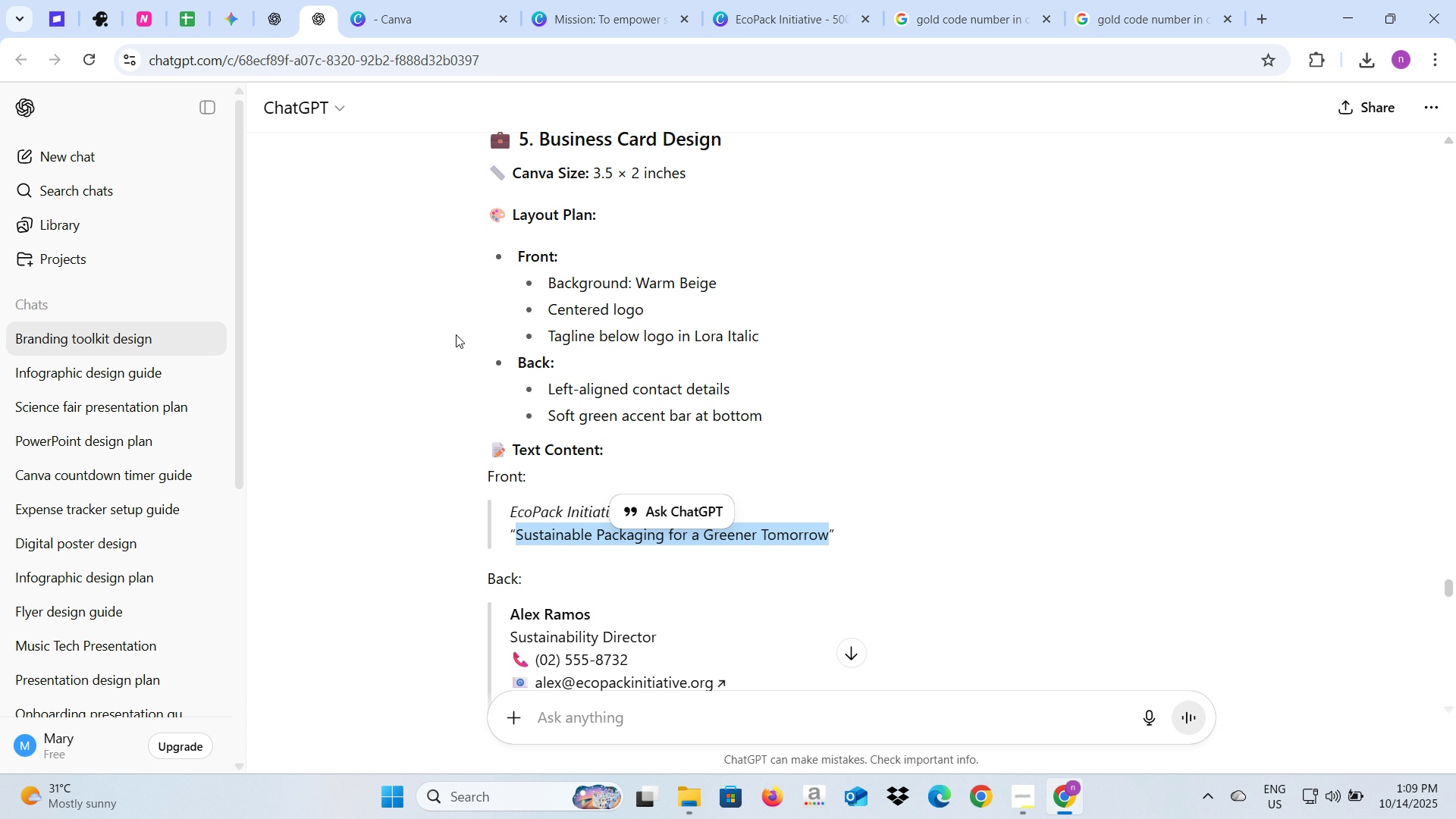 
scroll: coordinate [456, 334], scroll_direction: down, amount: 2.0
 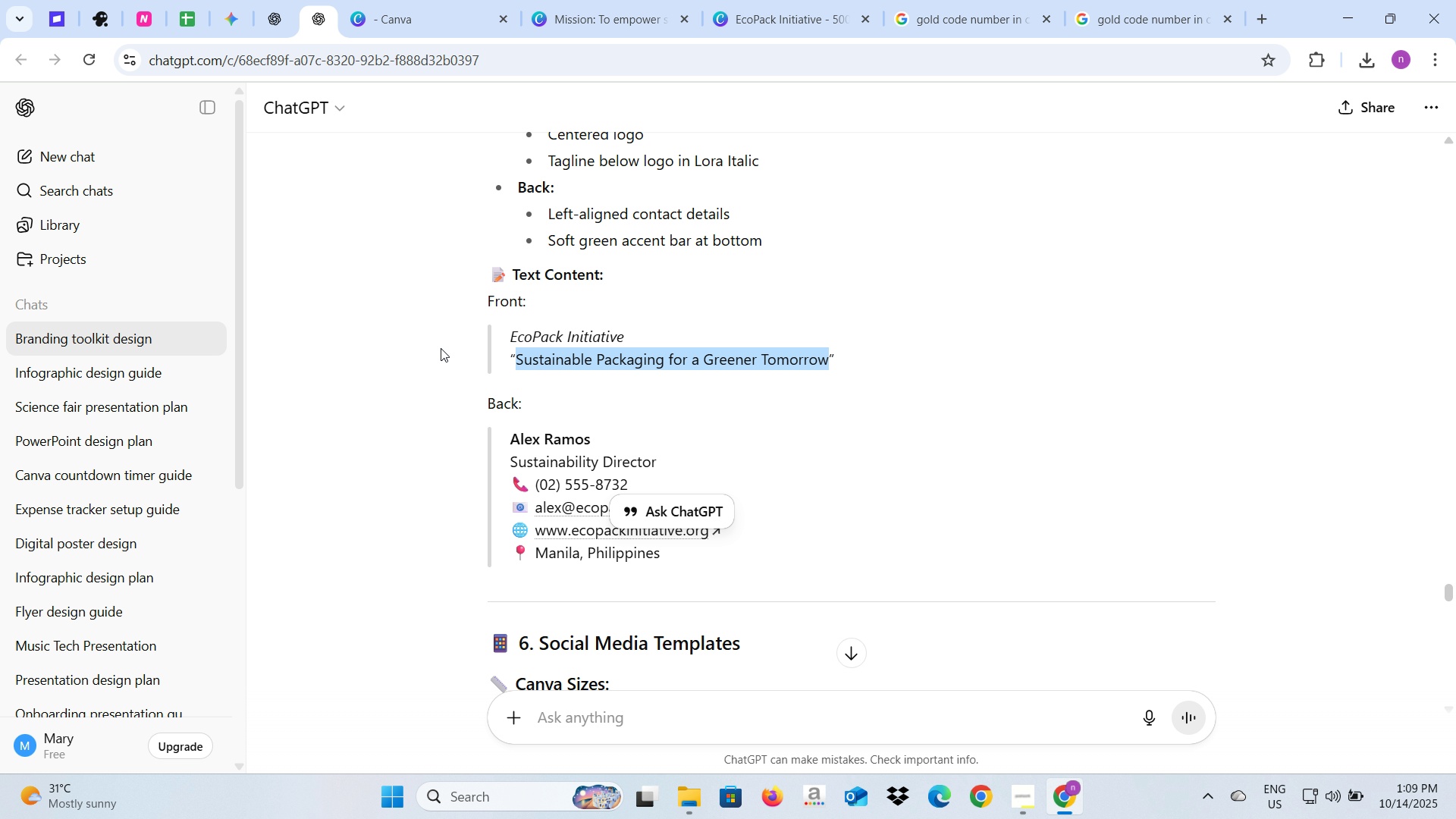 
scroll: coordinate [441, 348], scroll_direction: up, amount: 2.0
 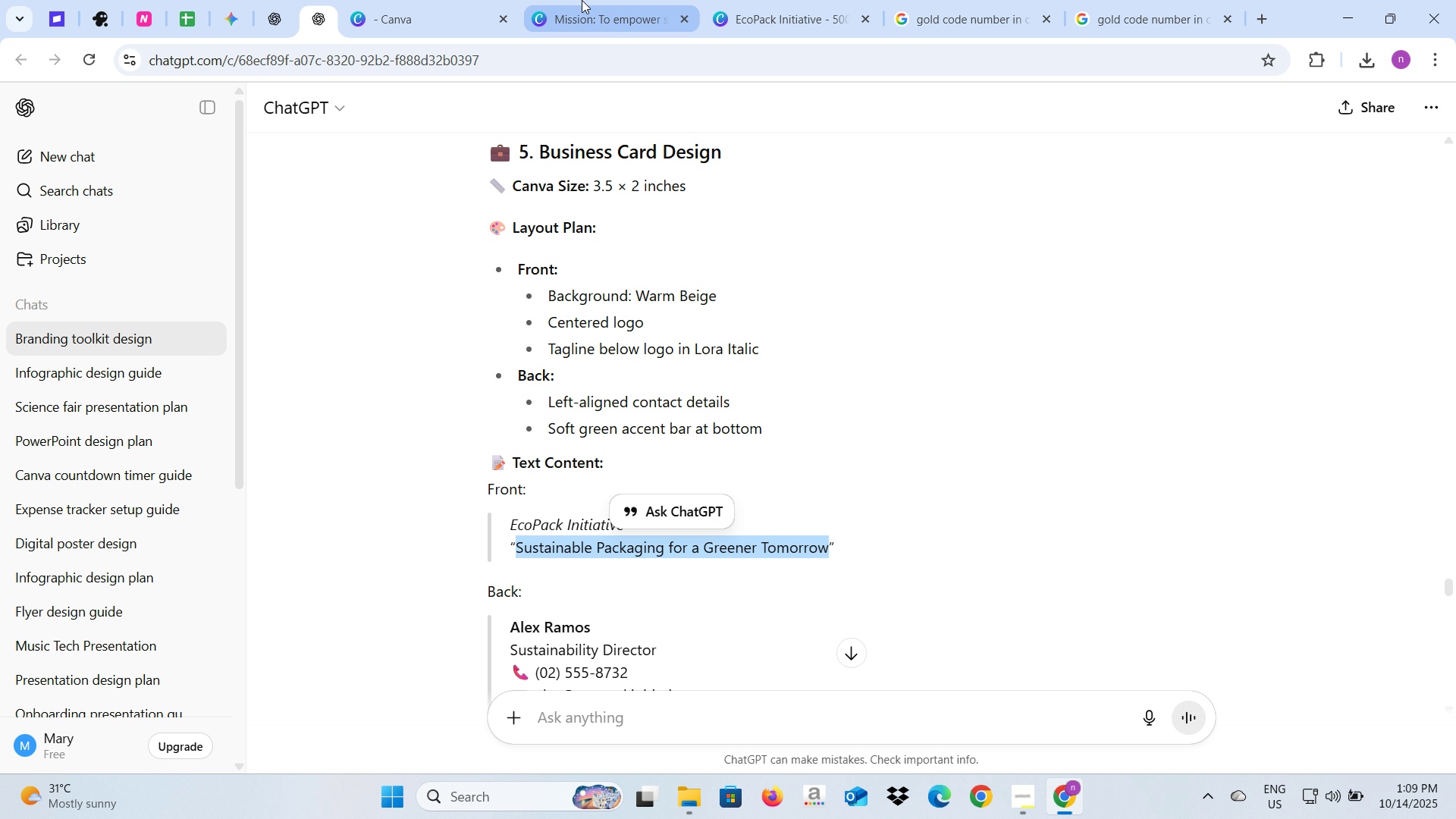 
left_click([582, 0])
 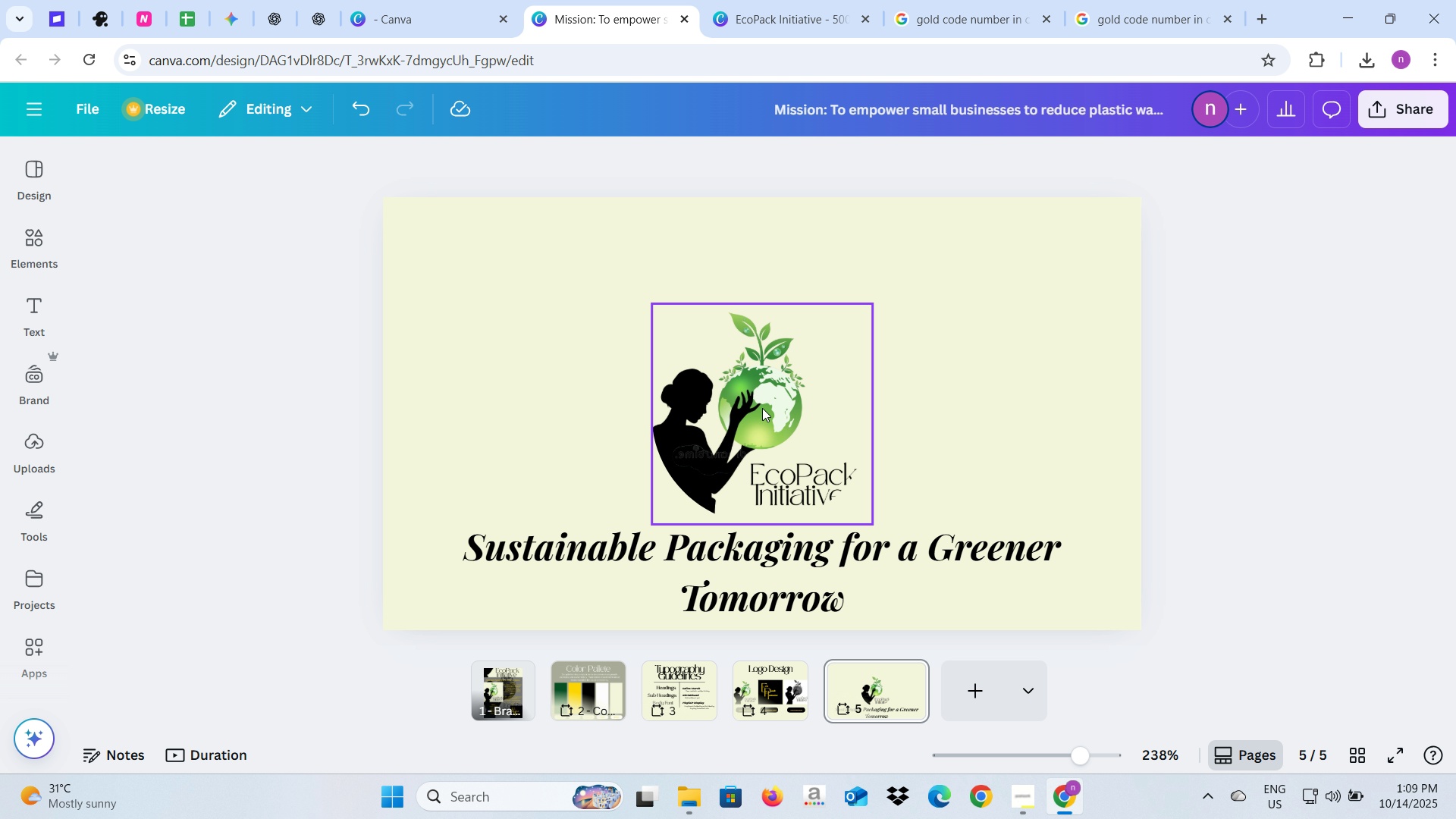 
left_click([762, 408])
 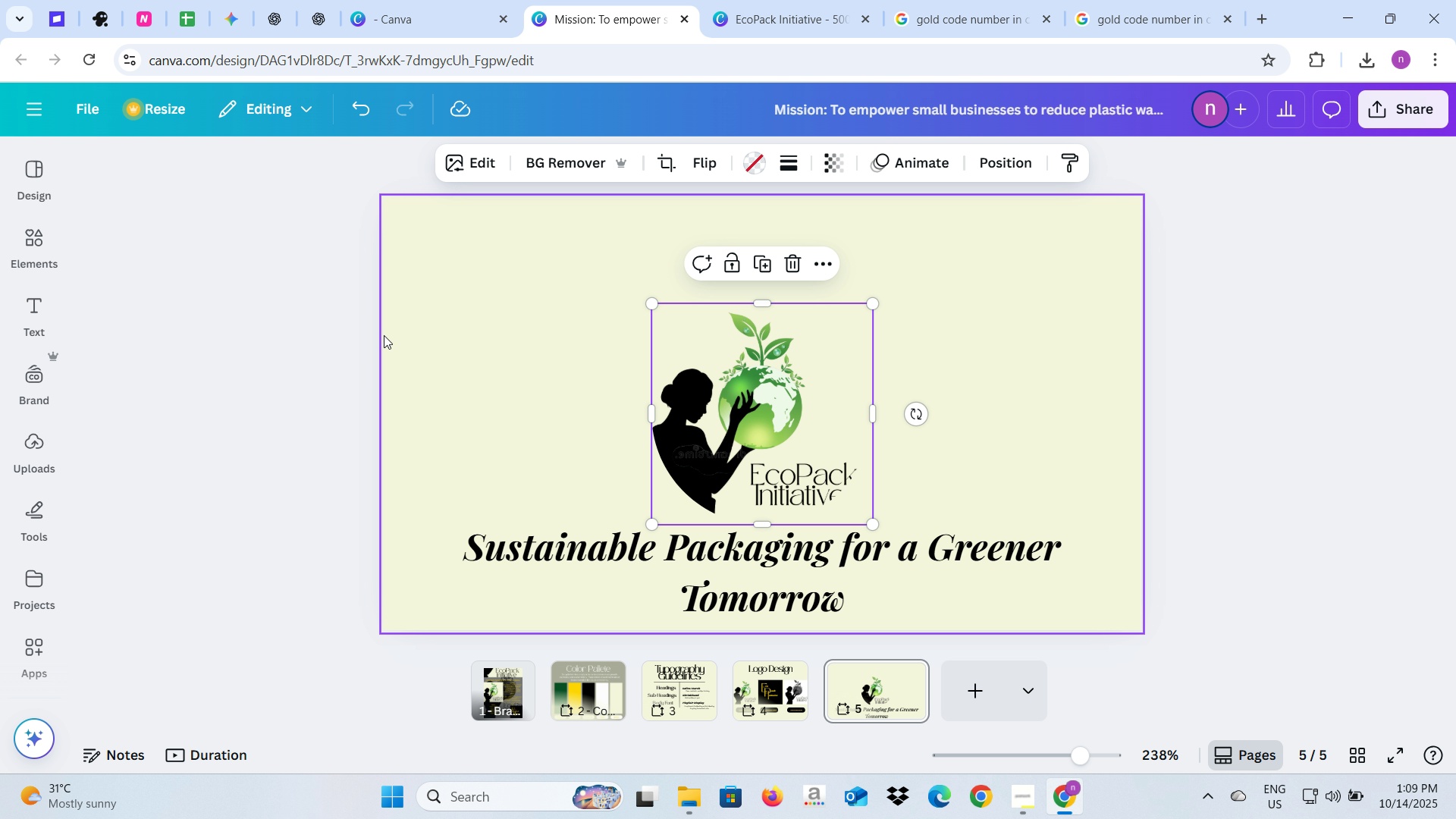 
left_click([344, 346])
 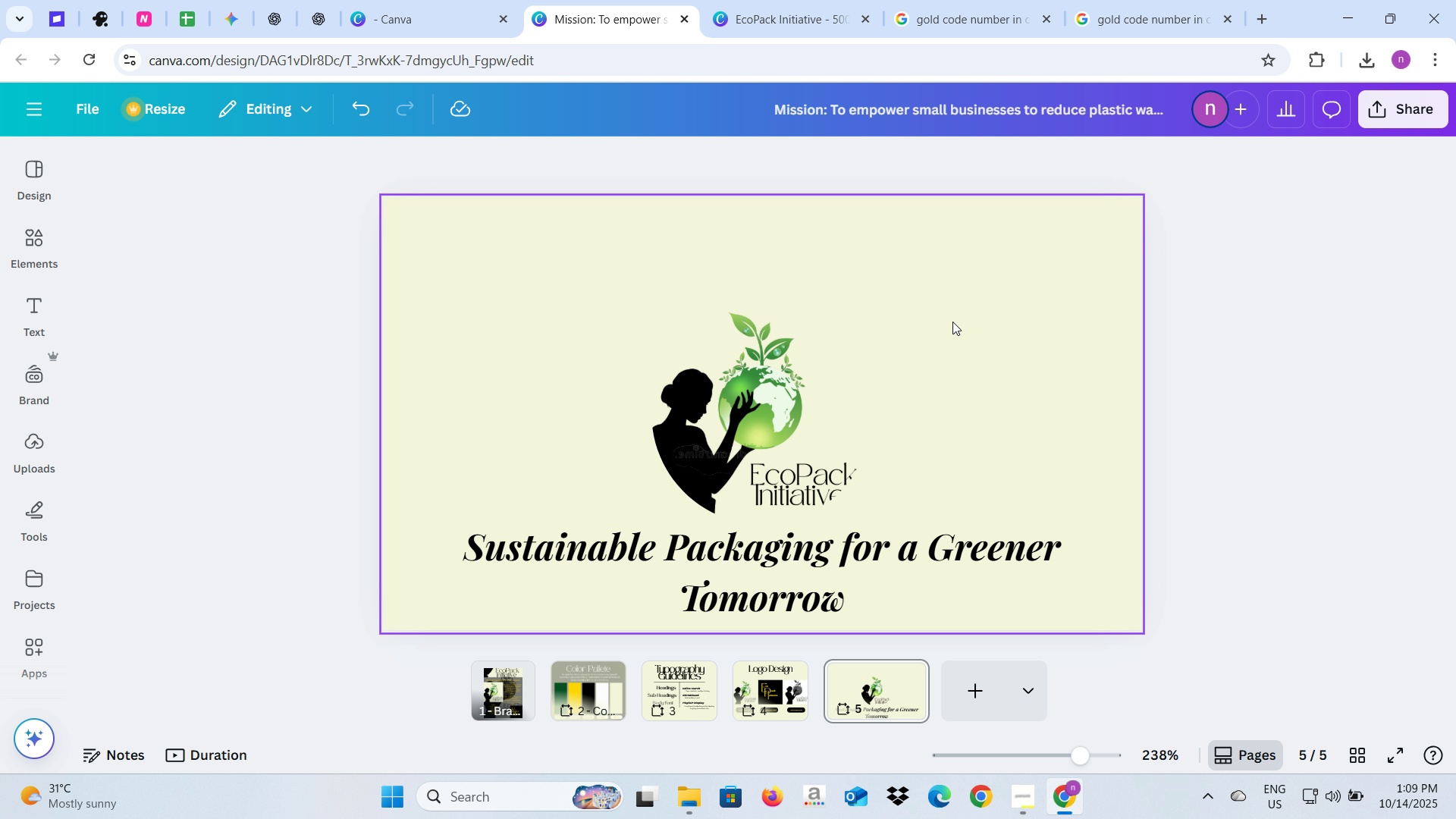 
wait(12.52)
 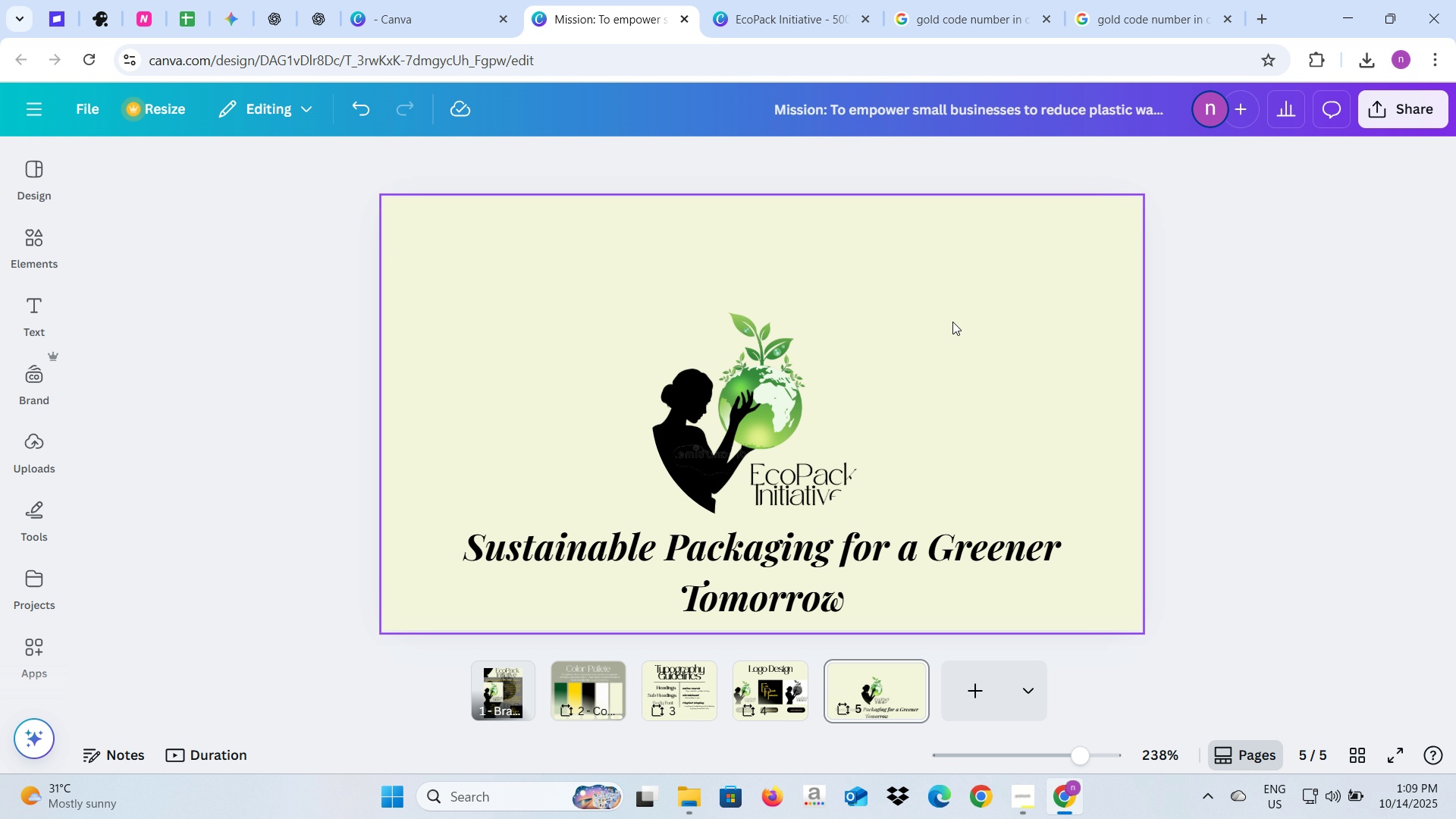 
left_click([1093, 535])
 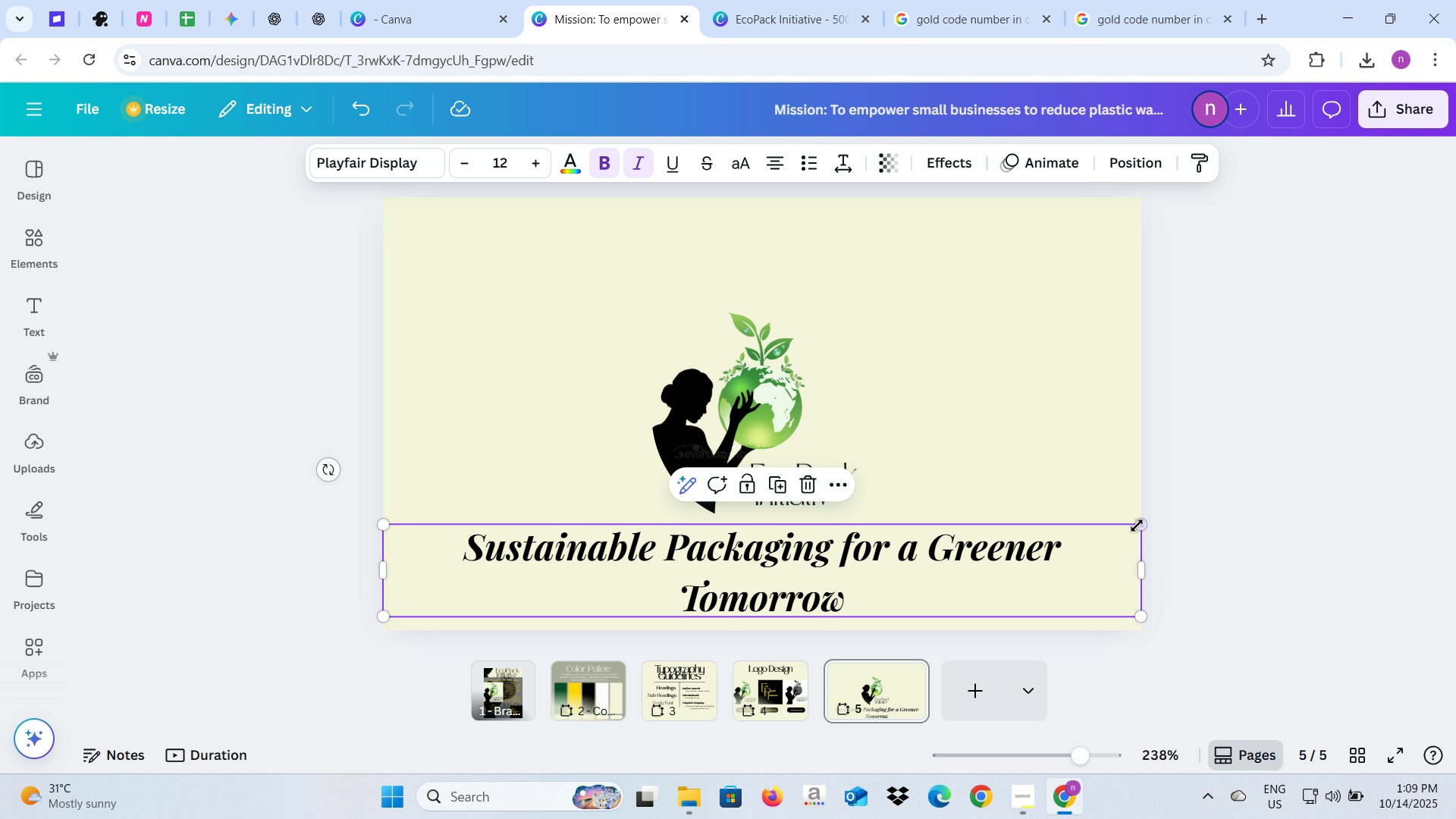 
left_click_drag(start_coordinate=[1137, 526], to_coordinate=[654, 539])
 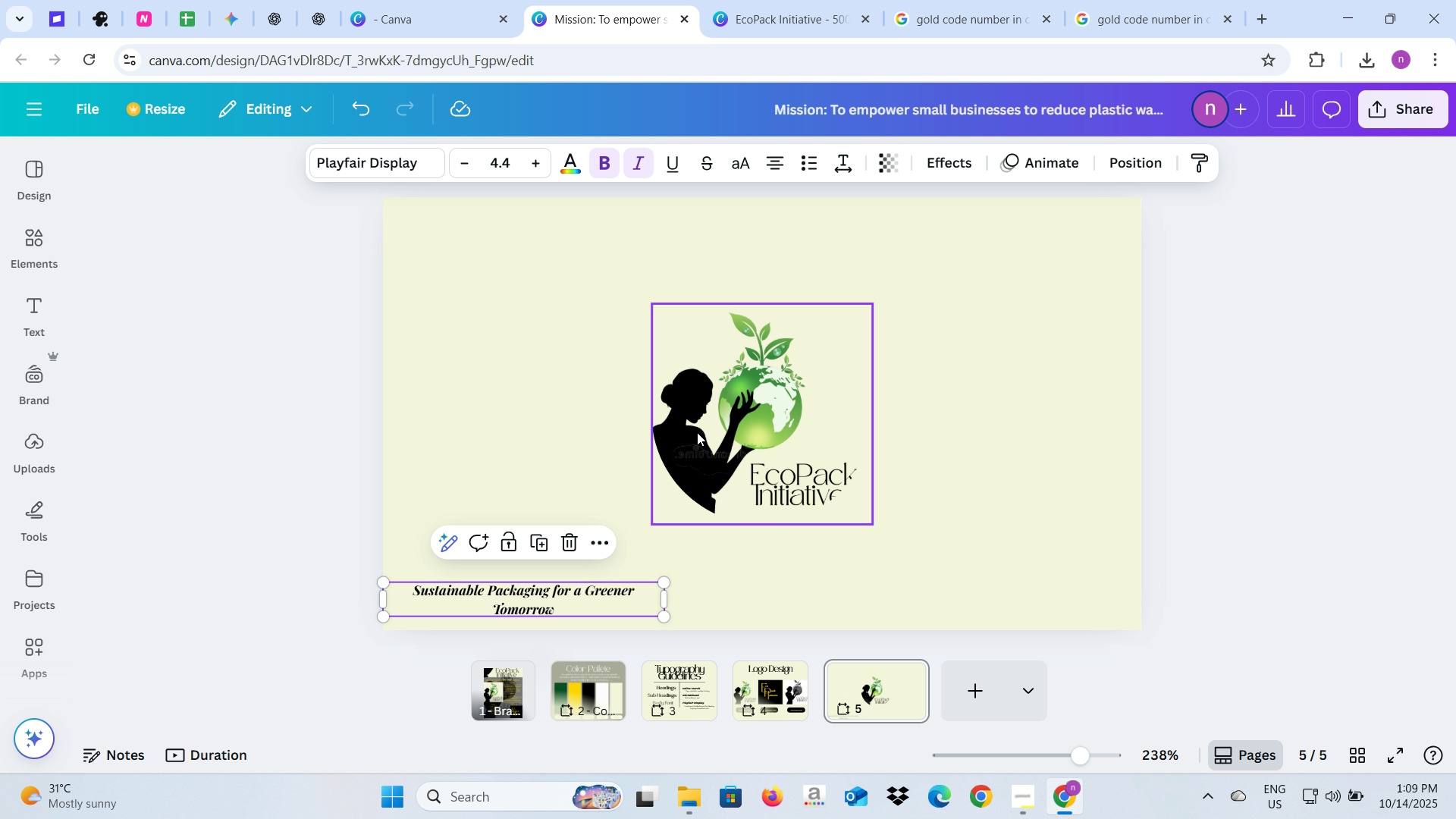 
left_click([697, 432])
 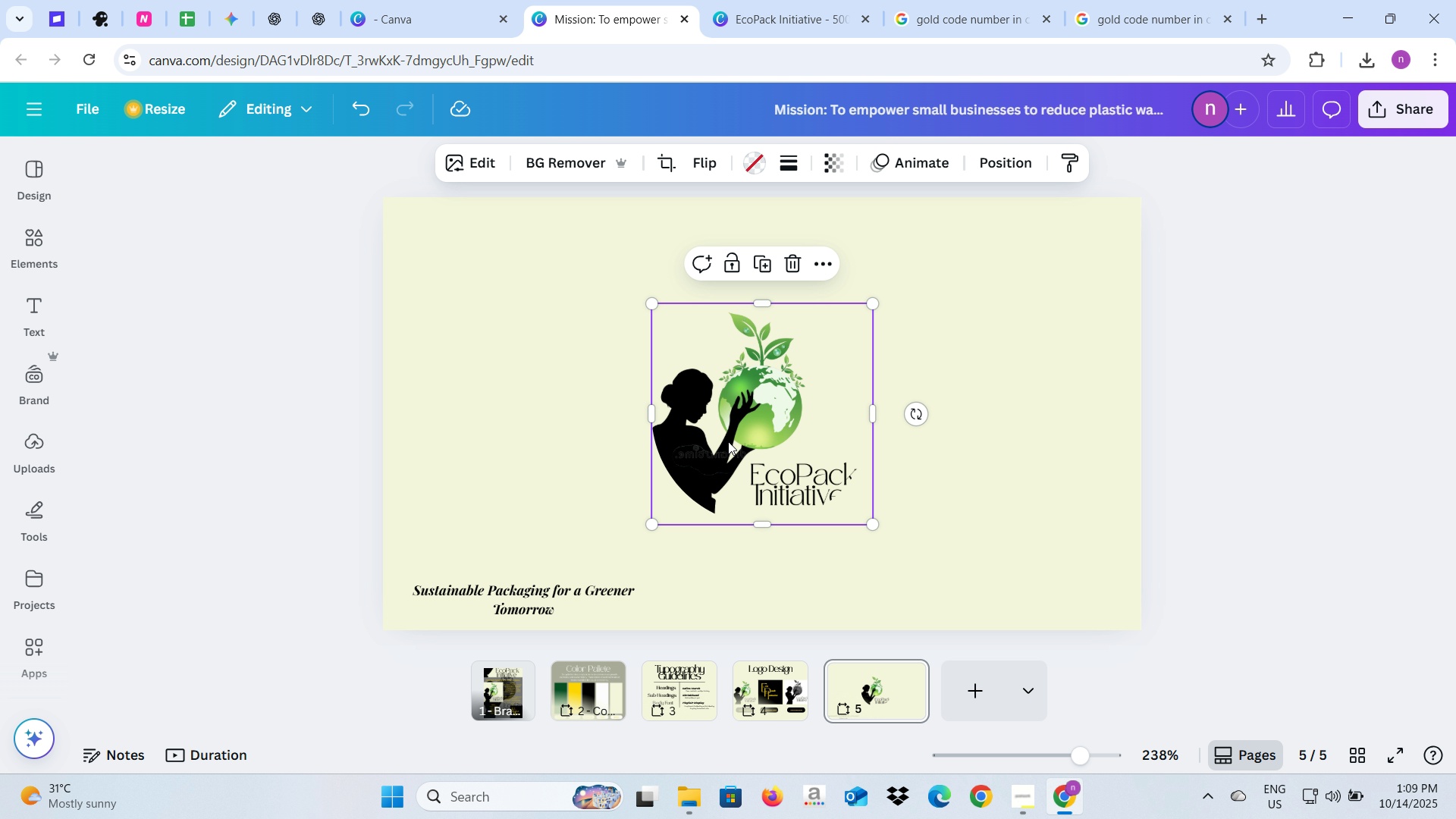 
left_click_drag(start_coordinate=[748, 443], to_coordinate=[511, 453])
 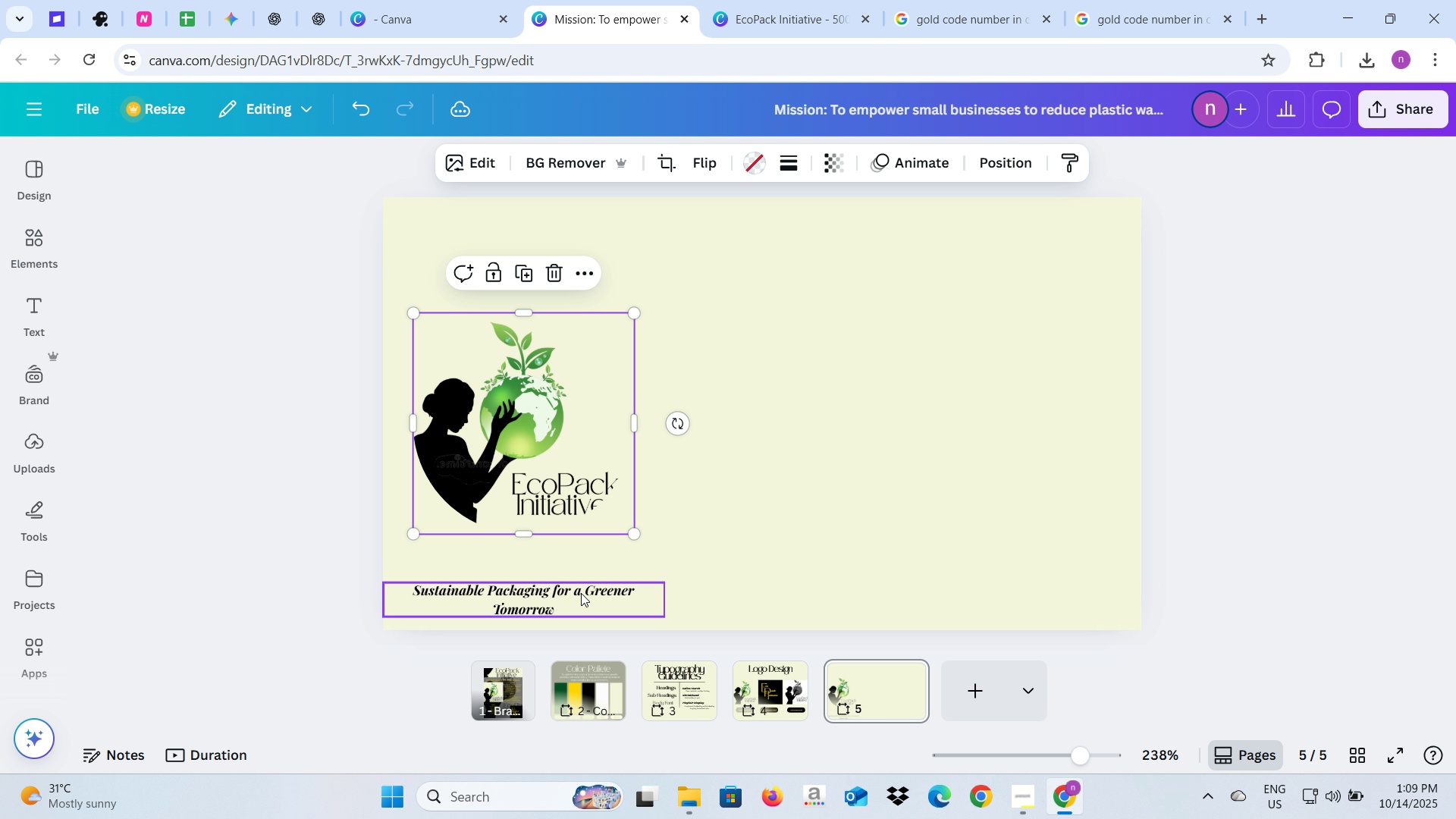 
left_click([581, 593])
 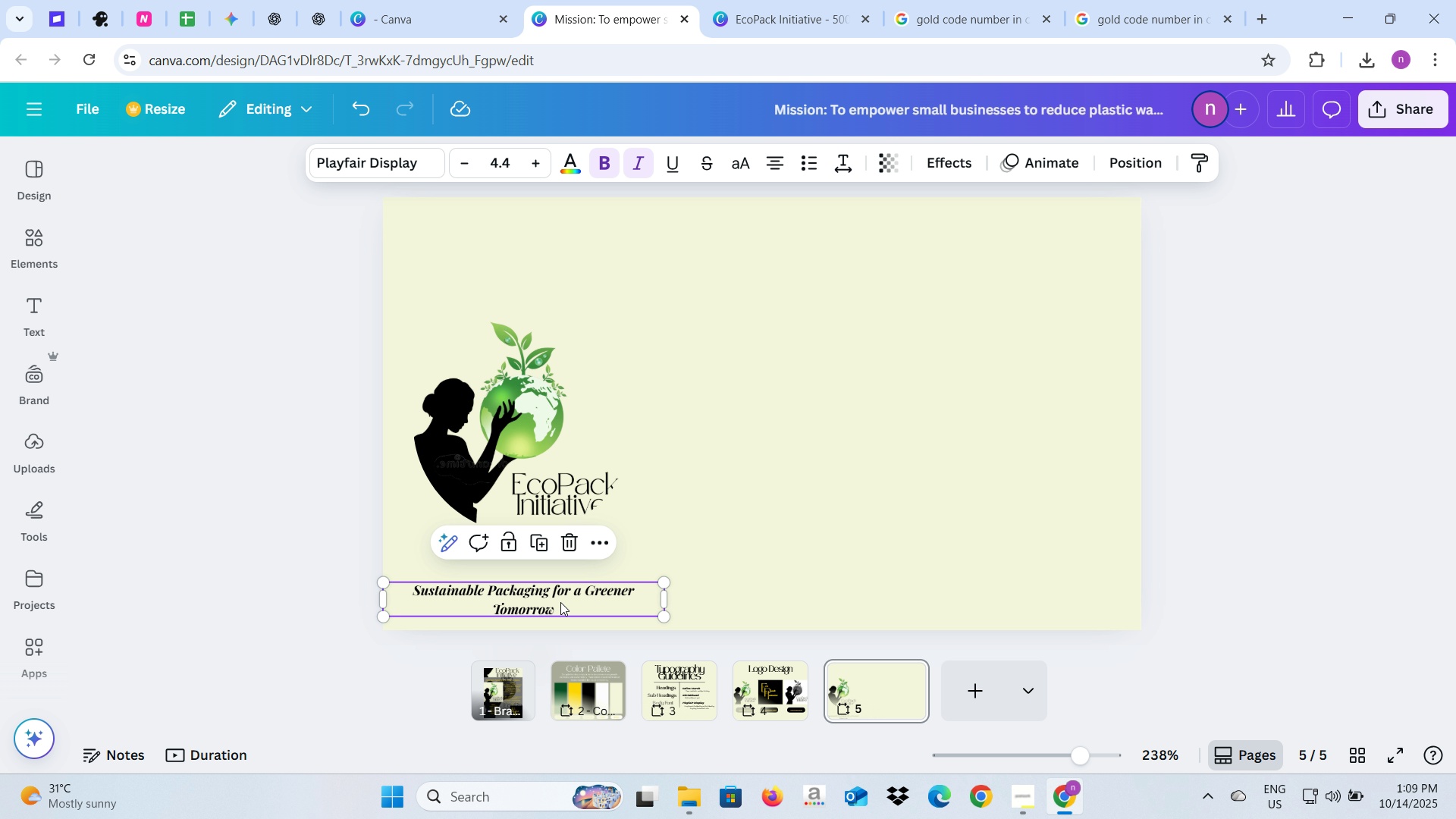 
left_click_drag(start_coordinate=[560, 602], to_coordinate=[560, 575])
 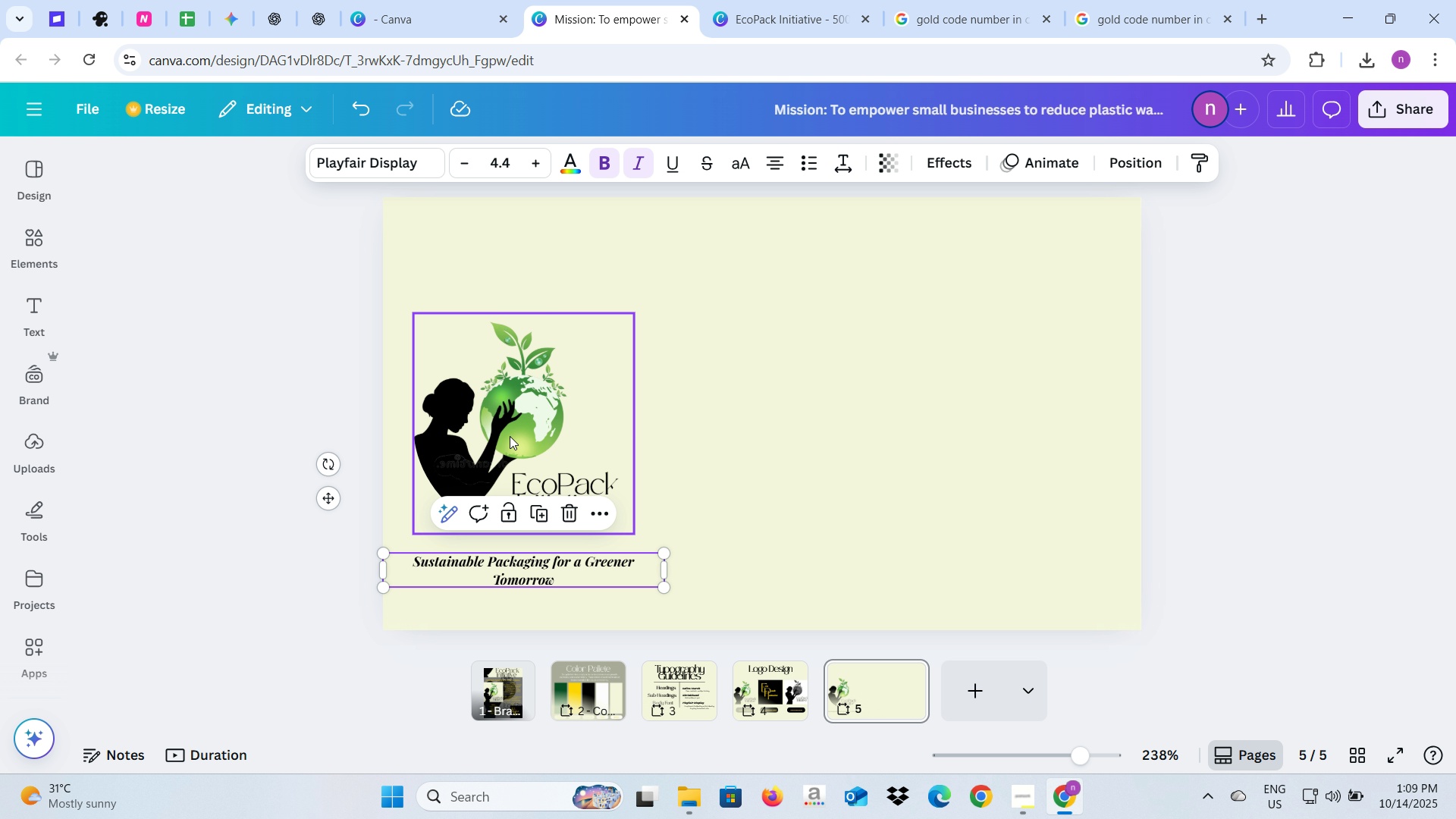 
left_click([510, 436])
 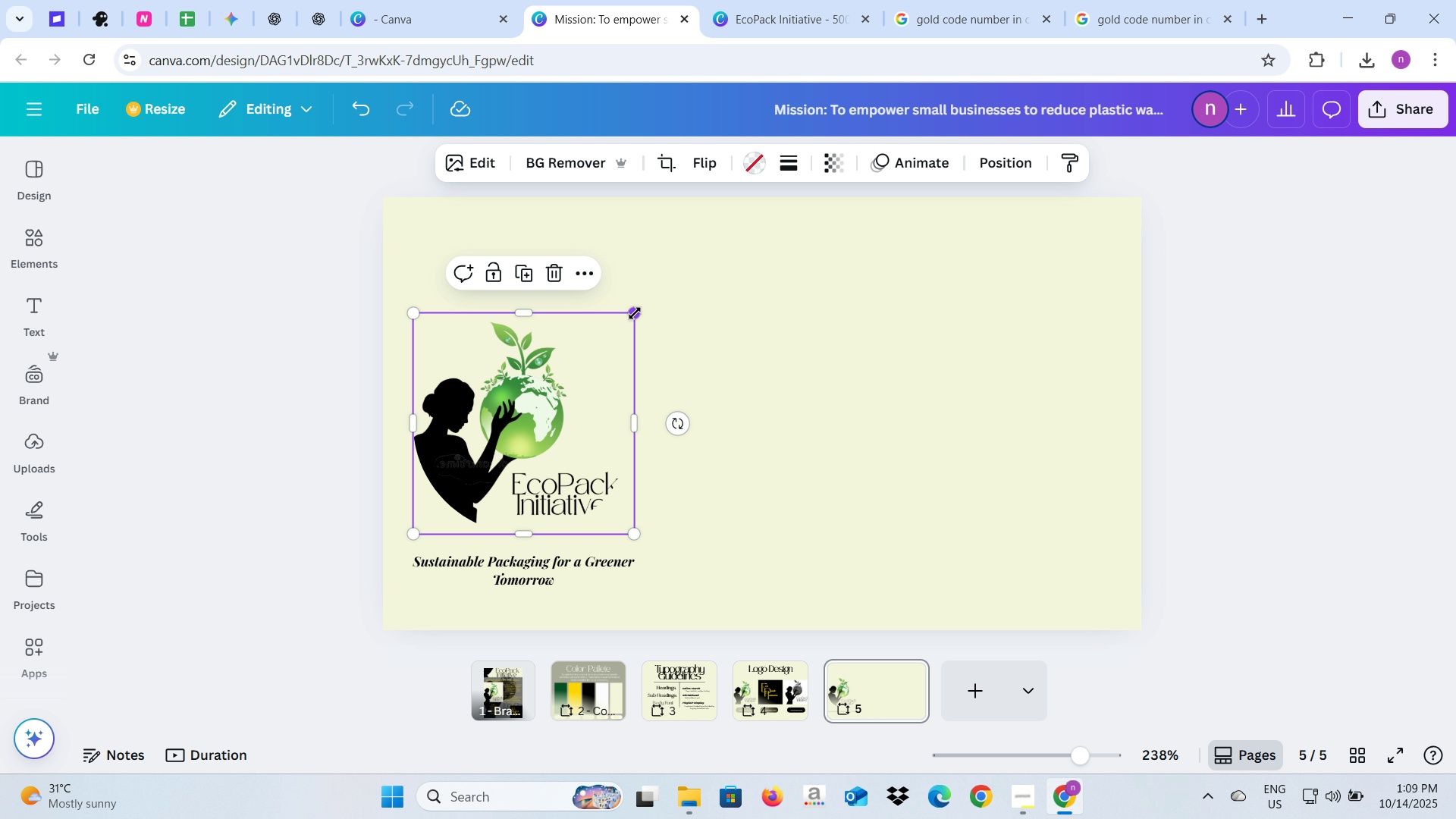 
left_click_drag(start_coordinate=[635, 313], to_coordinate=[576, 418])
 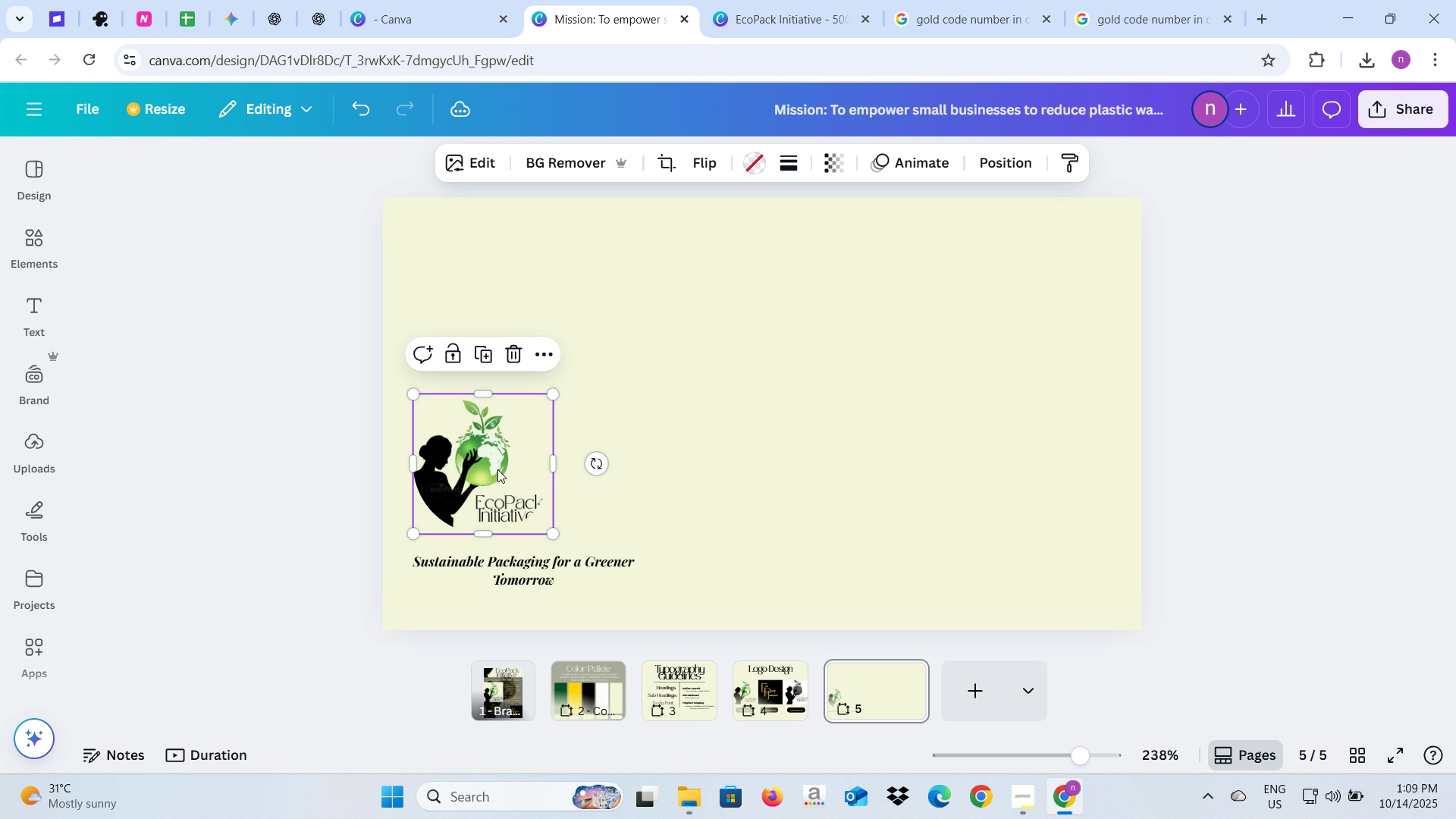 
left_click_drag(start_coordinate=[497, 470], to_coordinate=[548, 412])
 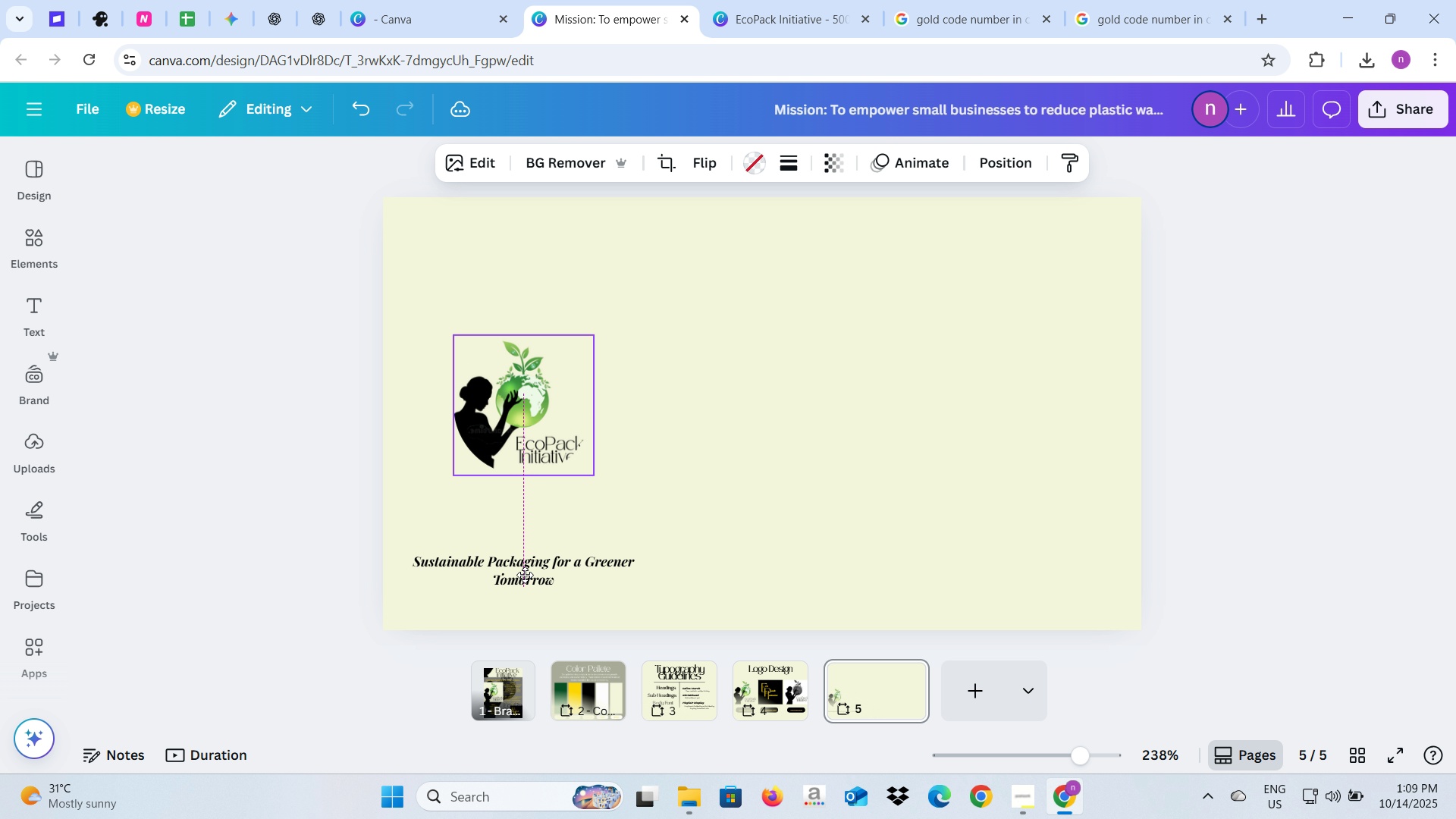 
left_click([525, 575])
 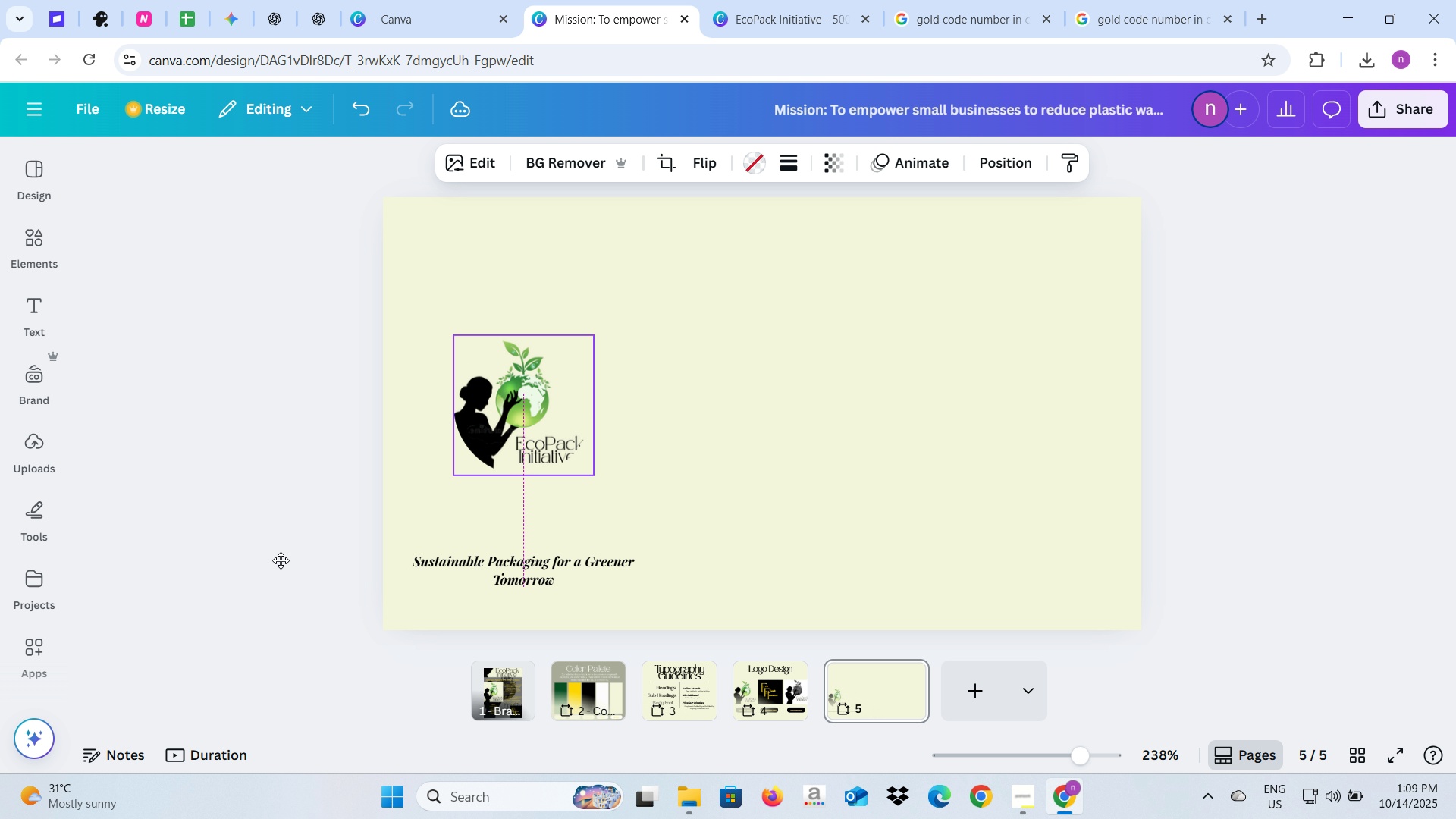 
left_click([281, 560])
 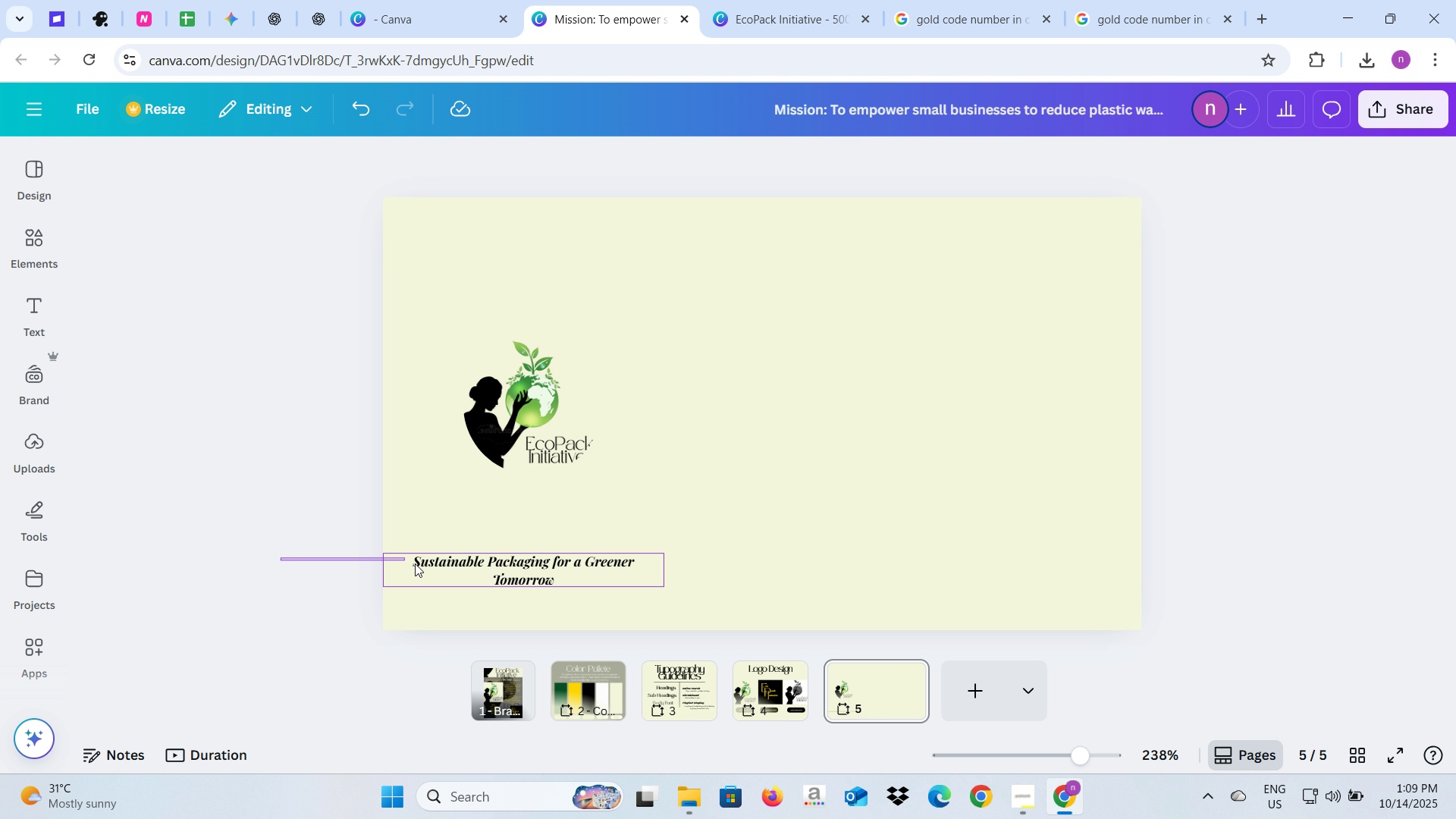 
left_click([307, 577])
 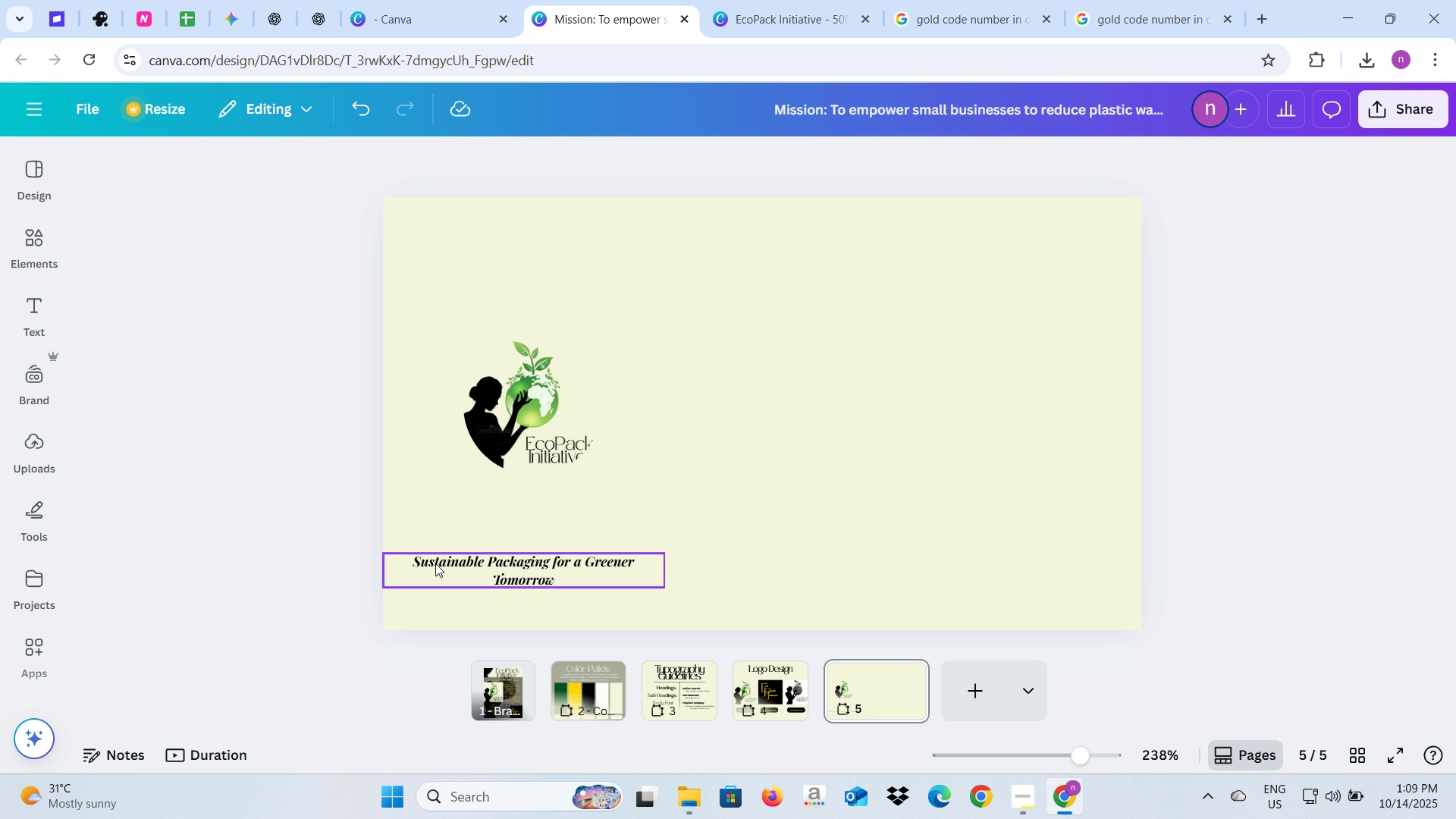 
left_click([435, 563])
 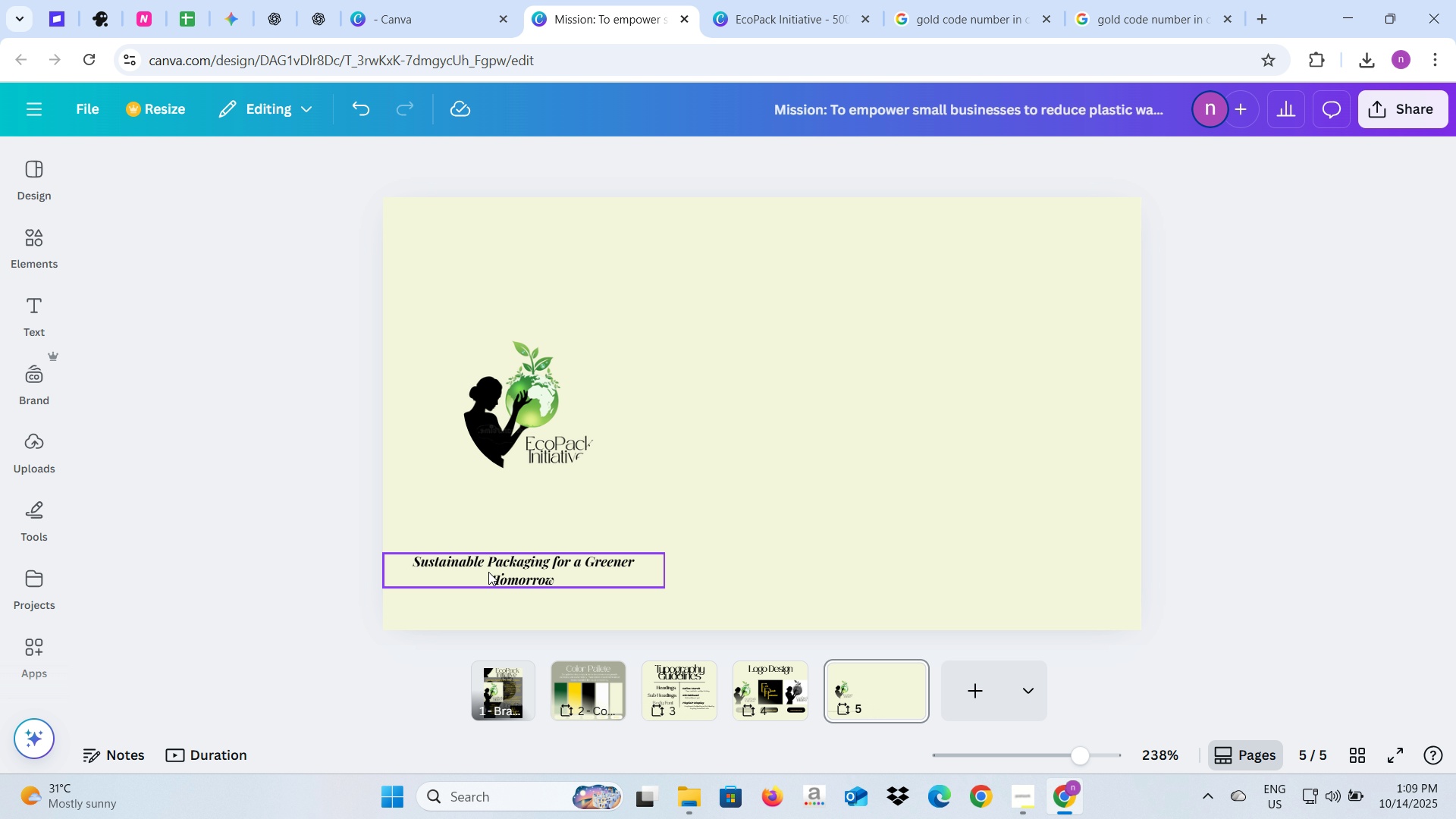 
left_click_drag(start_coordinate=[488, 572], to_coordinate=[493, 519])
 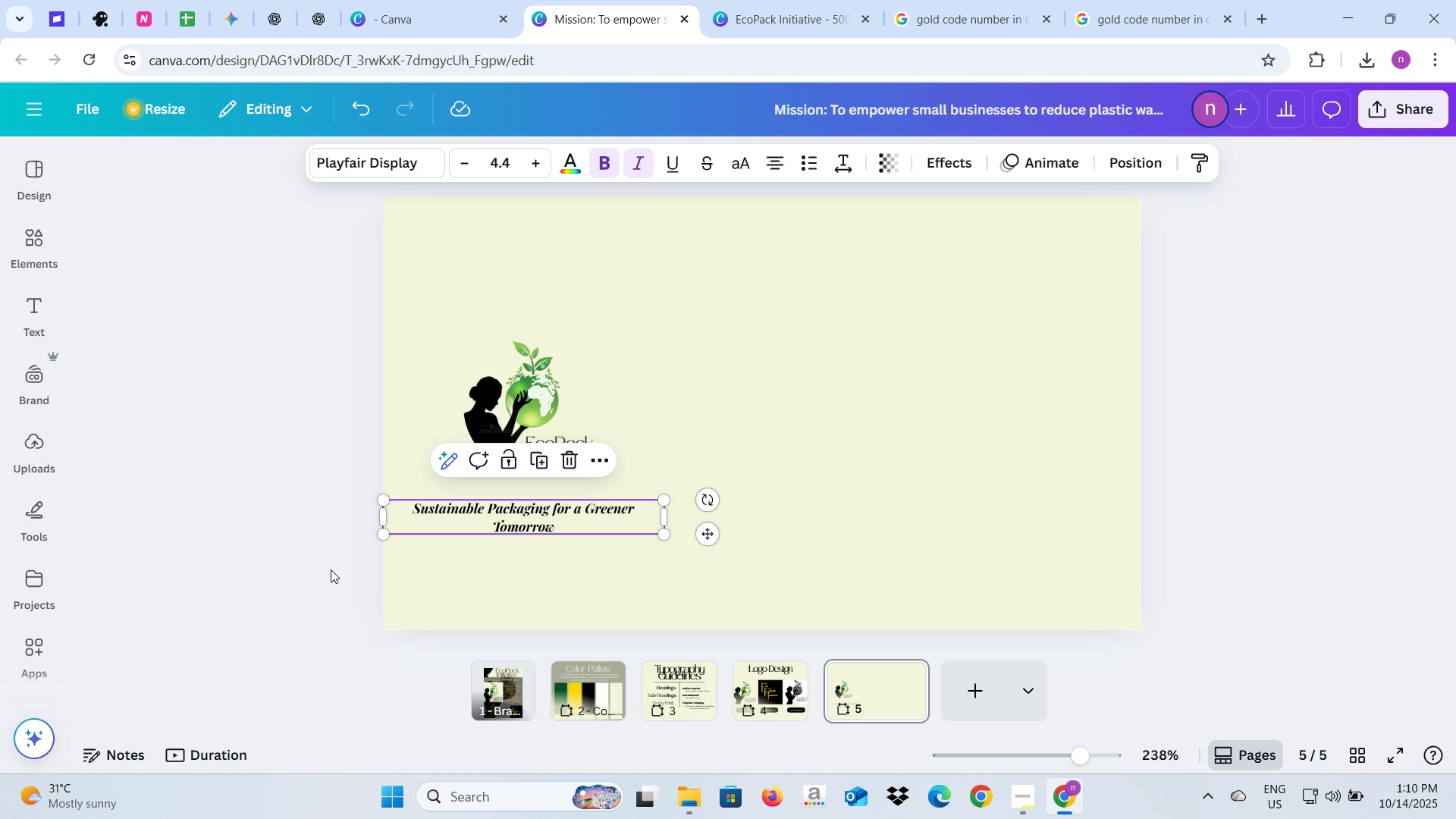 
left_click([331, 570])
 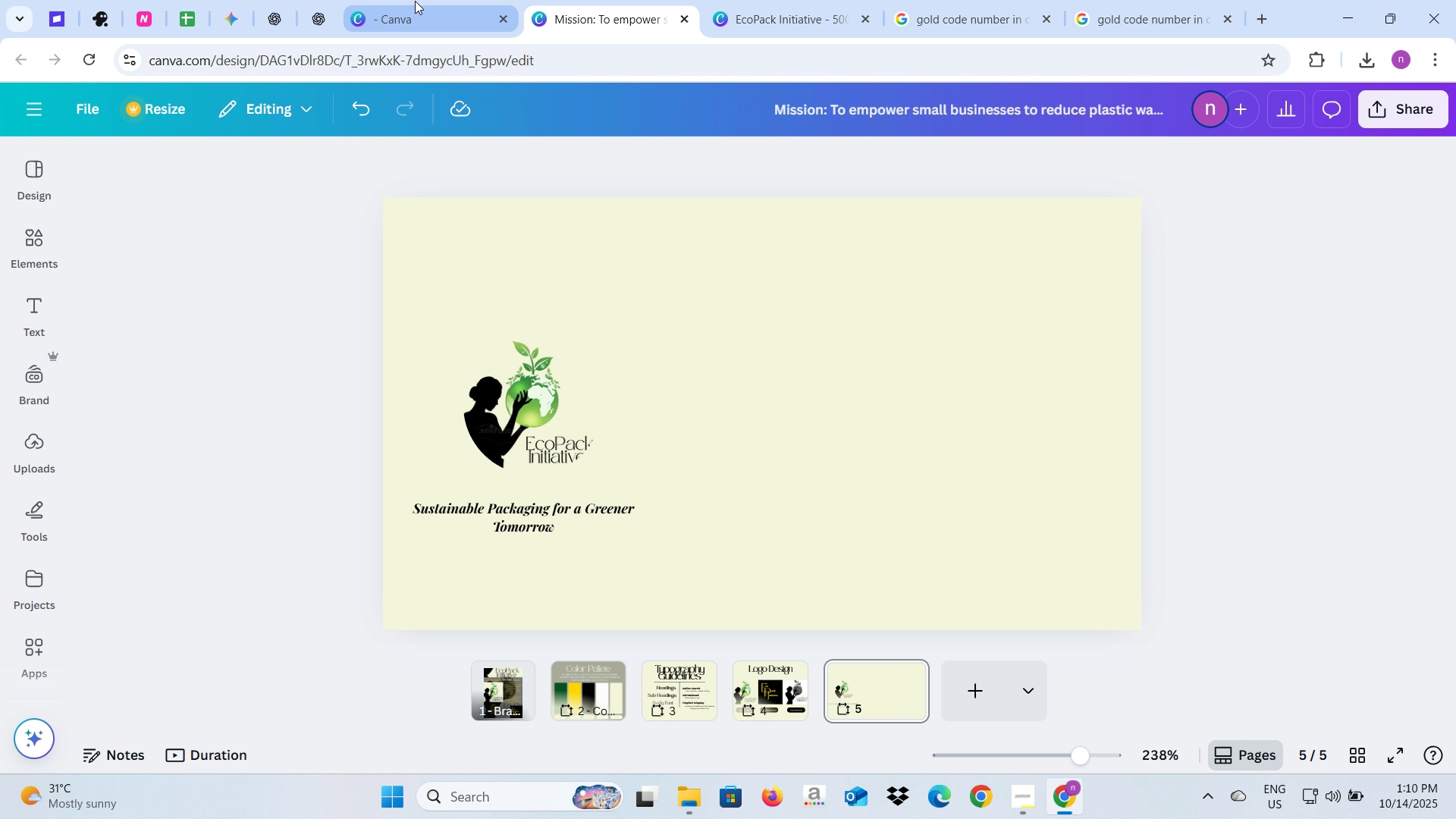 
left_click([331, 13])
 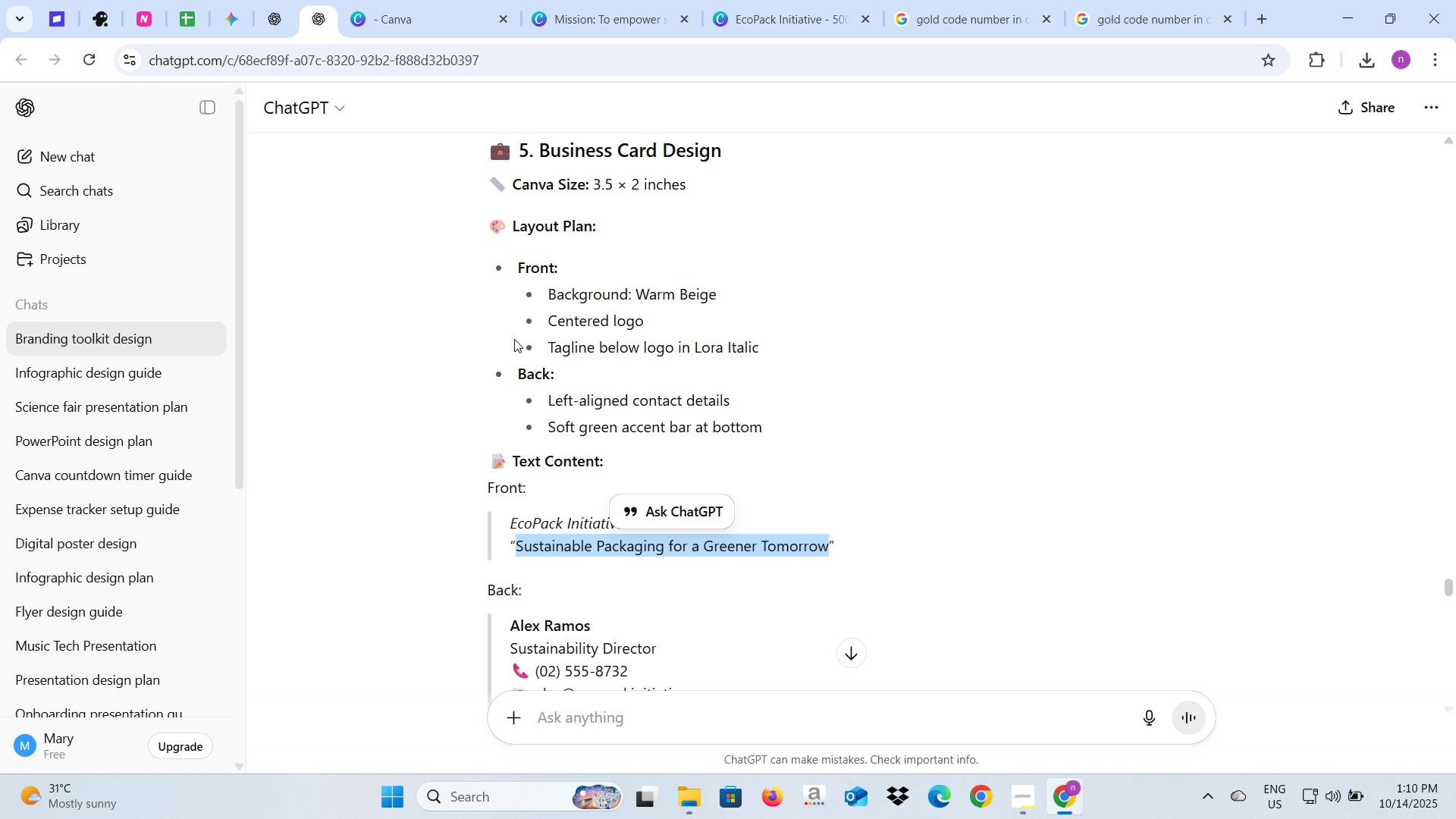 
scroll: coordinate [514, 339], scroll_direction: down, amount: 2.0
 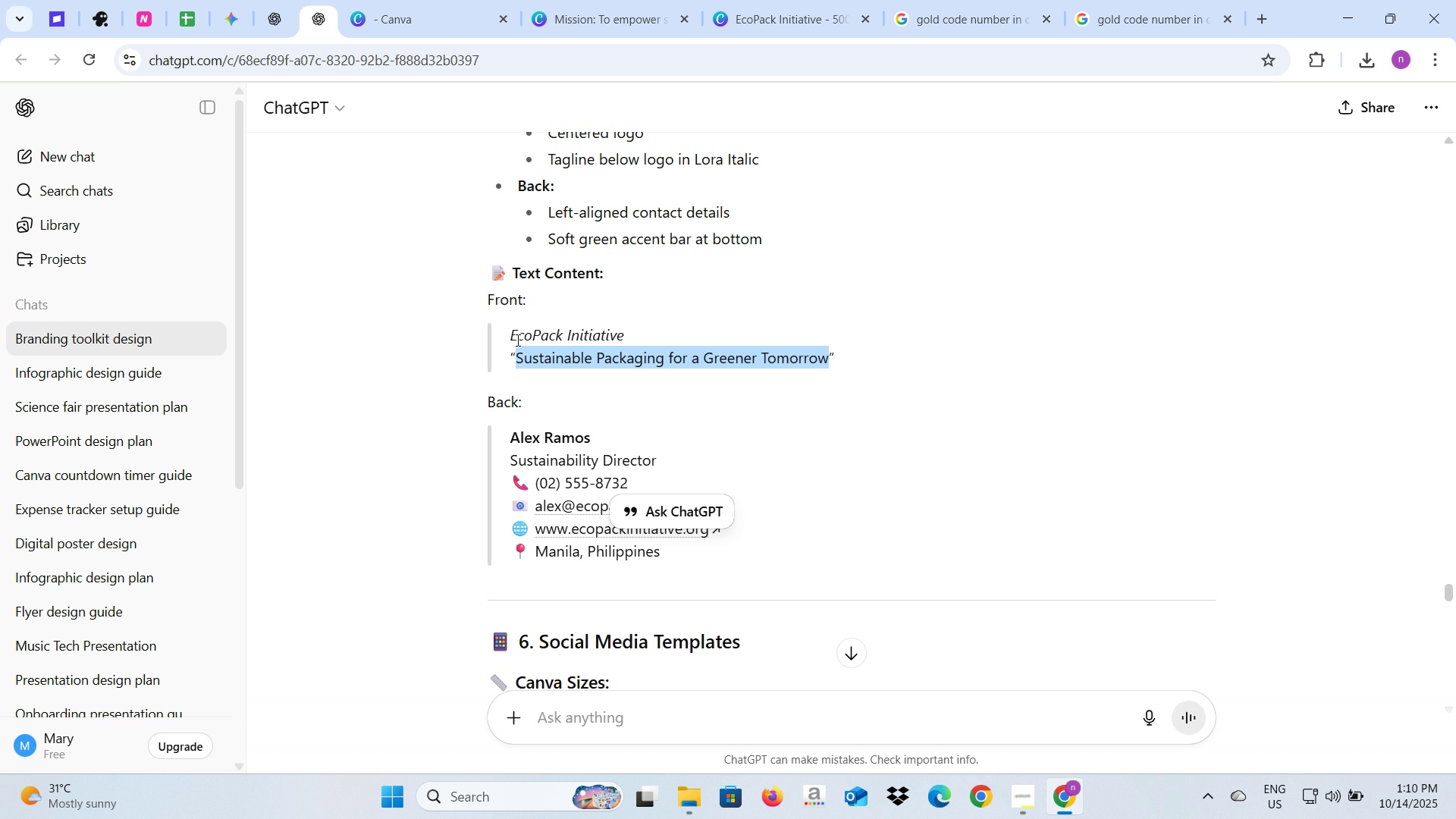 
scroll: coordinate [516, 340], scroll_direction: up, amount: 2.0
 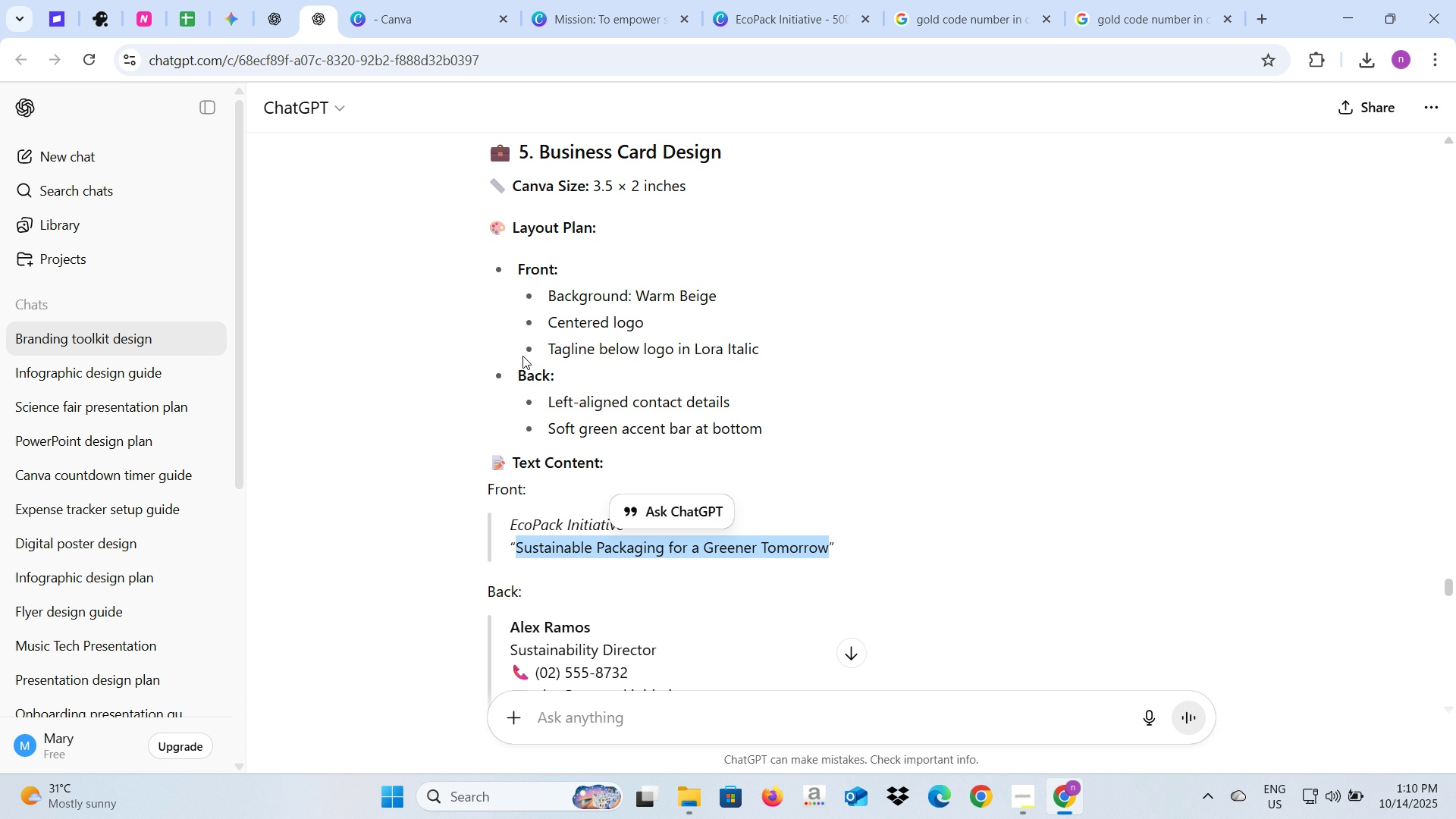 
wait(30.4)
 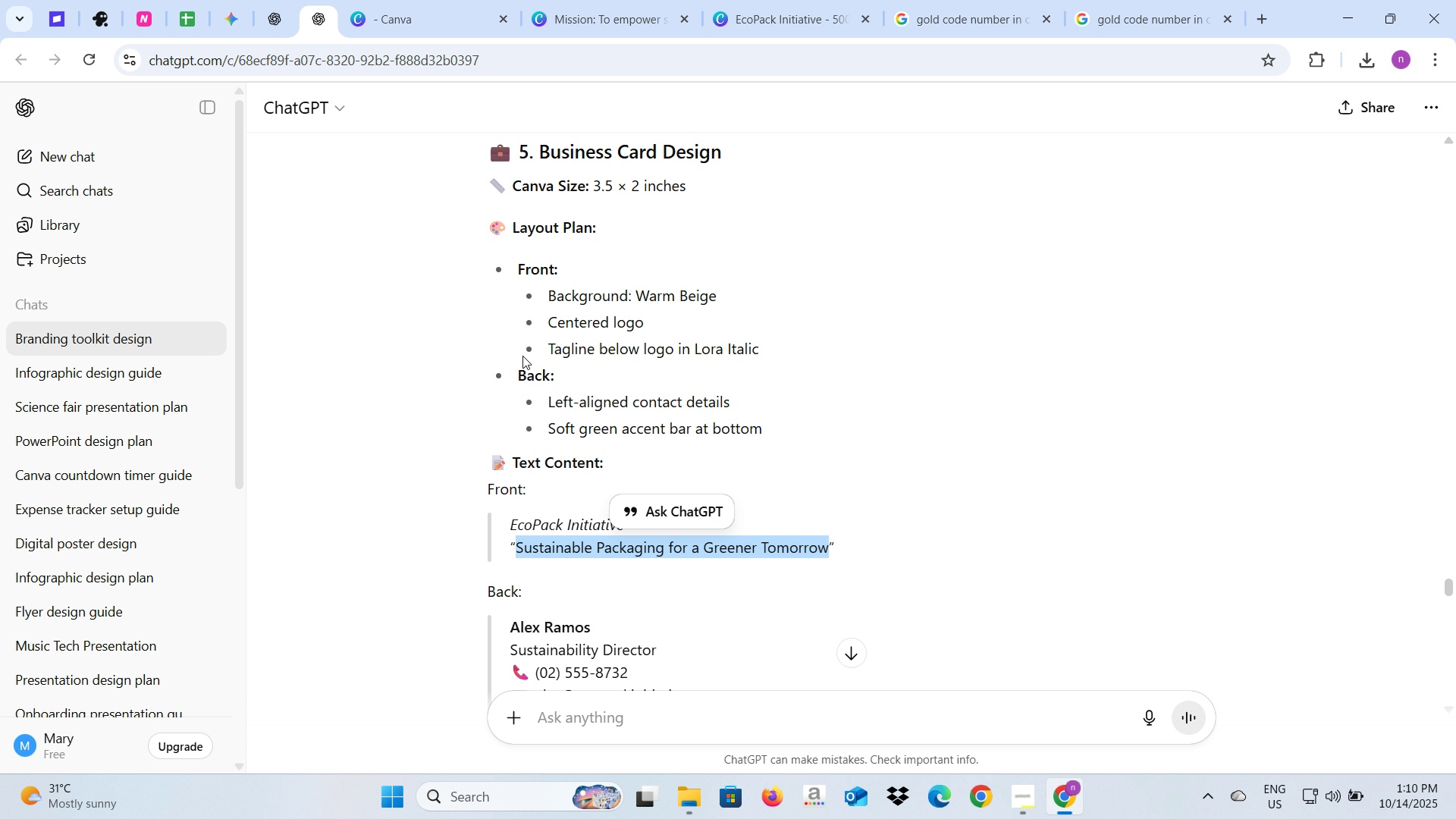 
scroll: coordinate [661, 429], scroll_direction: down, amount: 2.0
 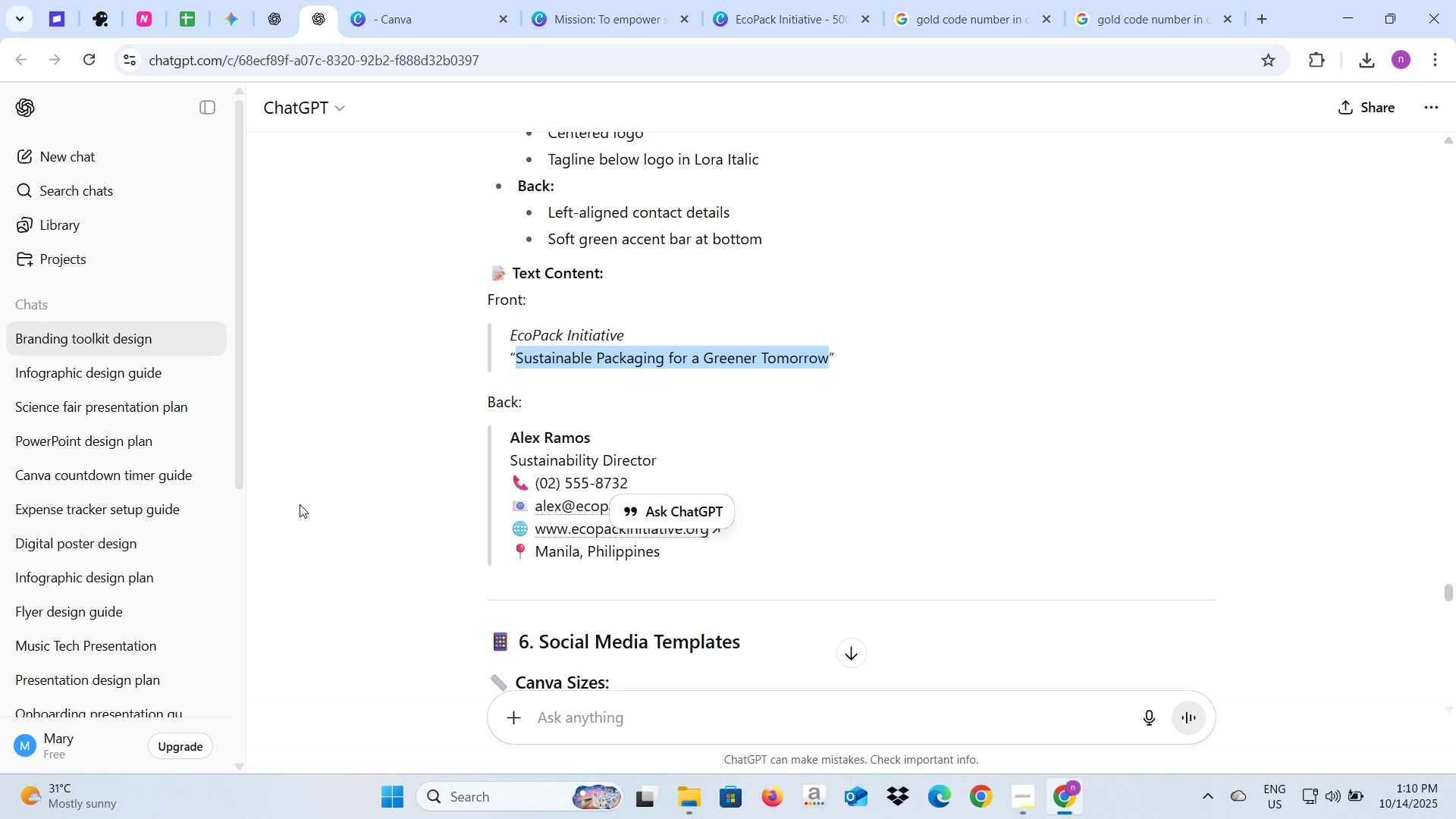 
left_click([312, 504])
 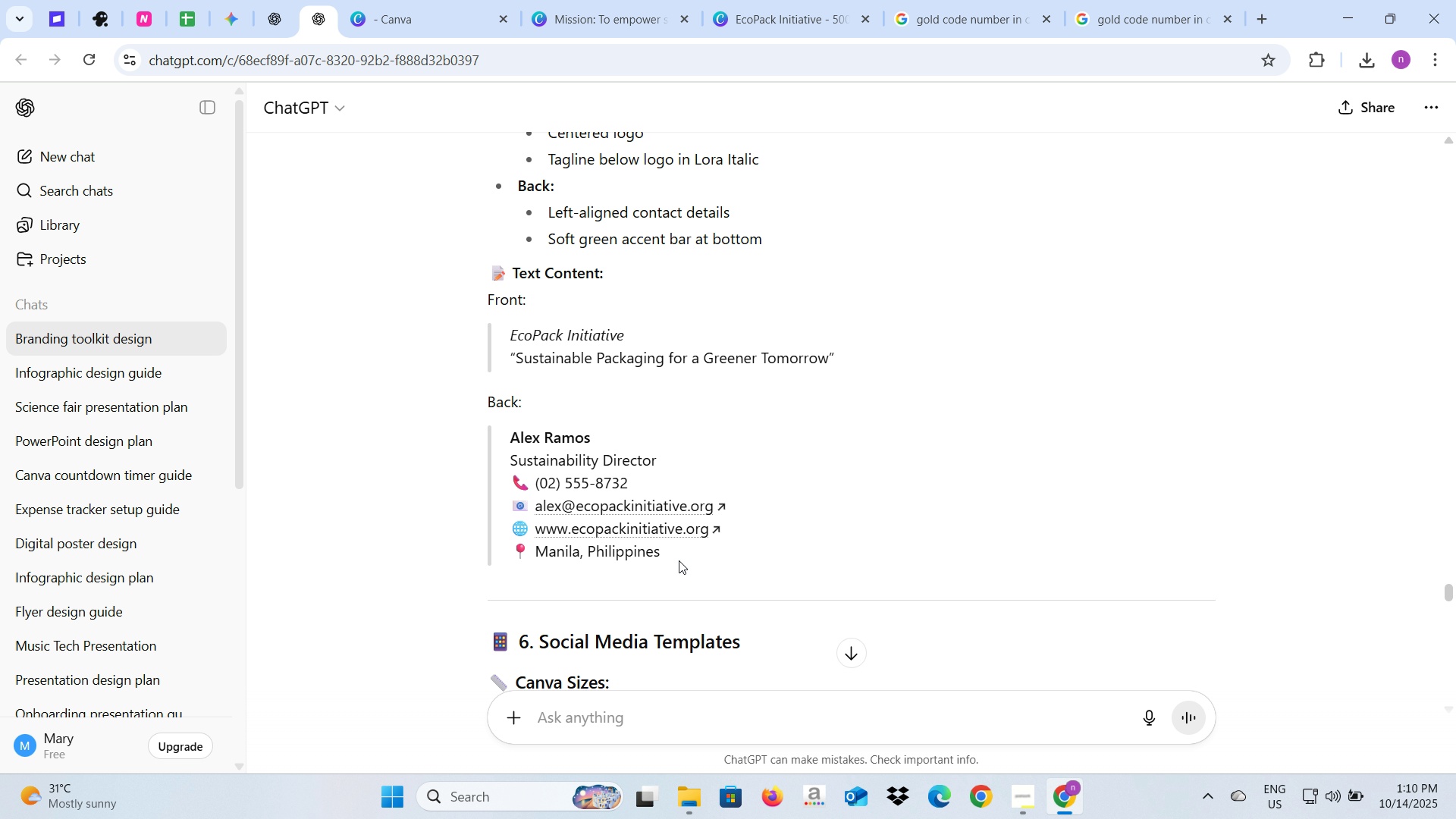 
left_click_drag(start_coordinate=[679, 560], to_coordinate=[507, 441])
 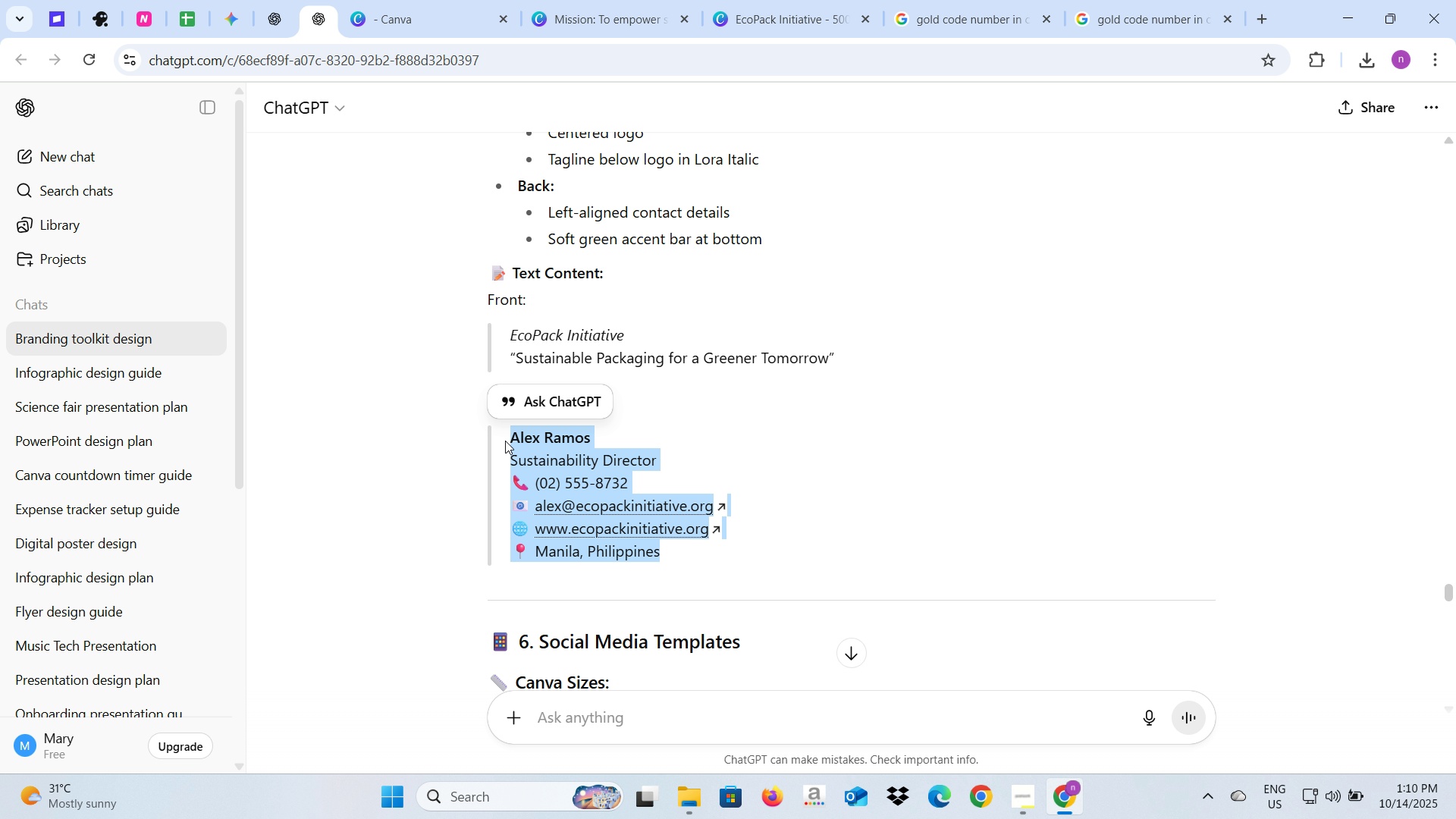 
key(Control+C)
 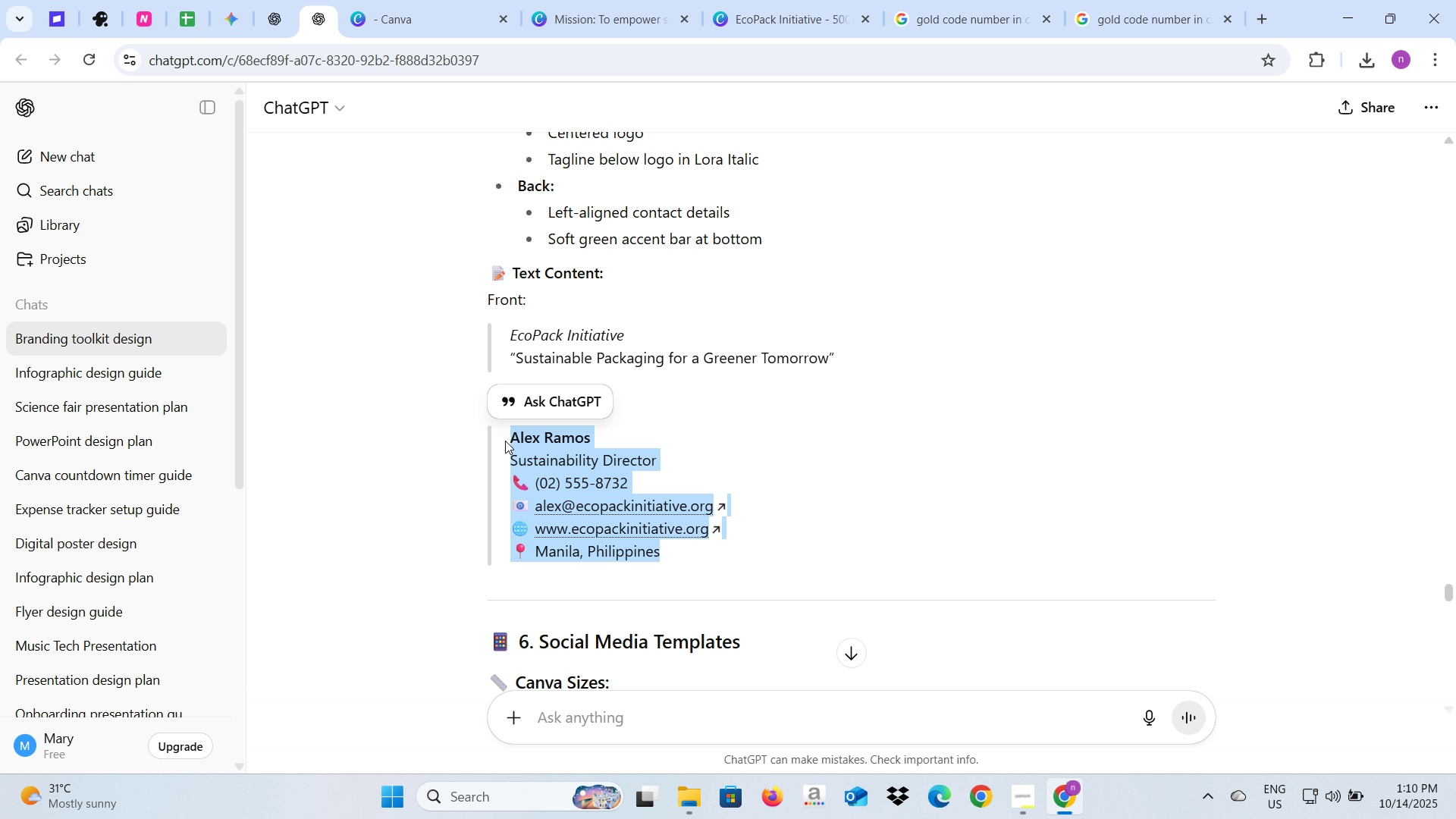 
key(Control+C)
 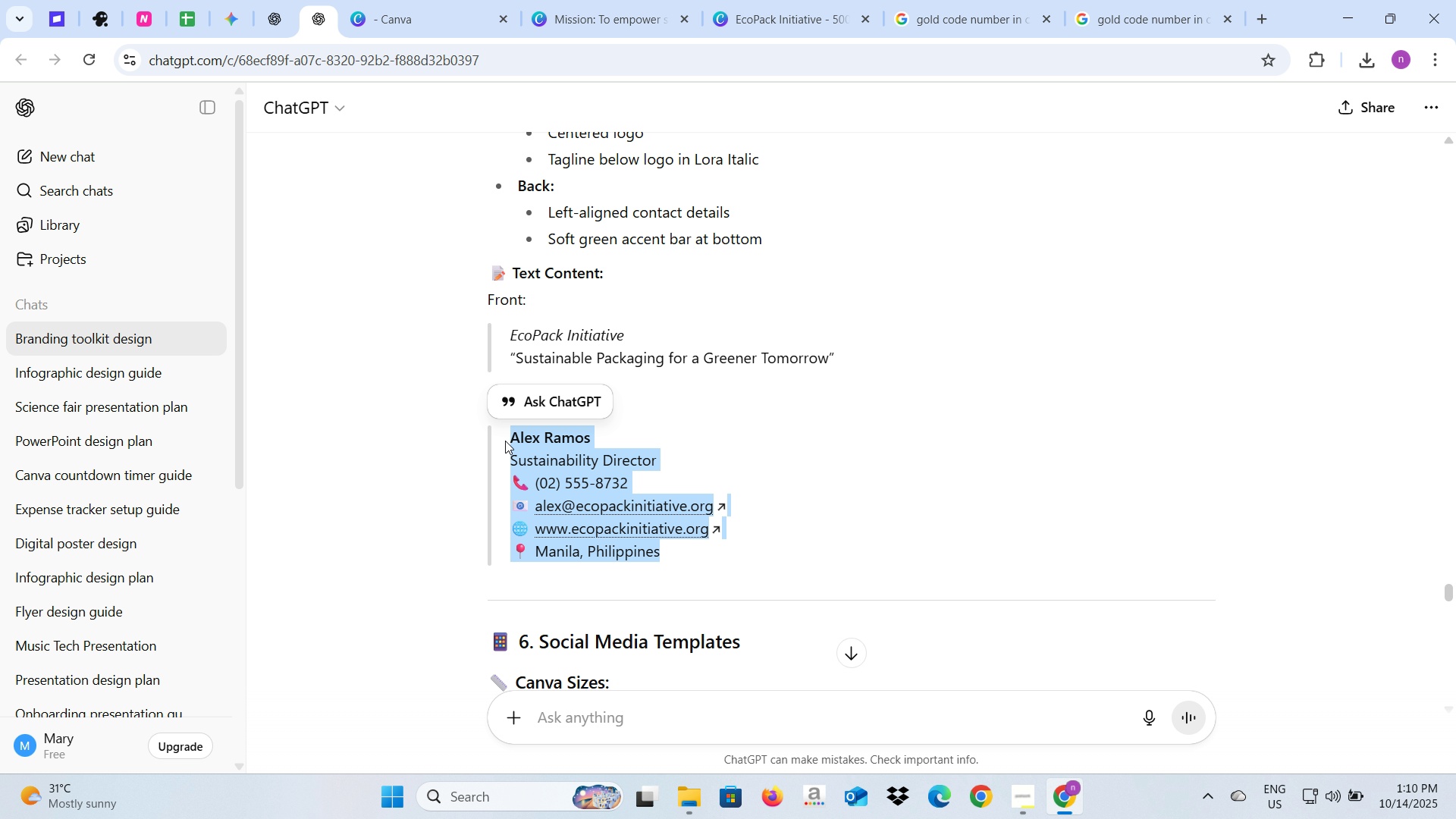 
key(Control+C)
 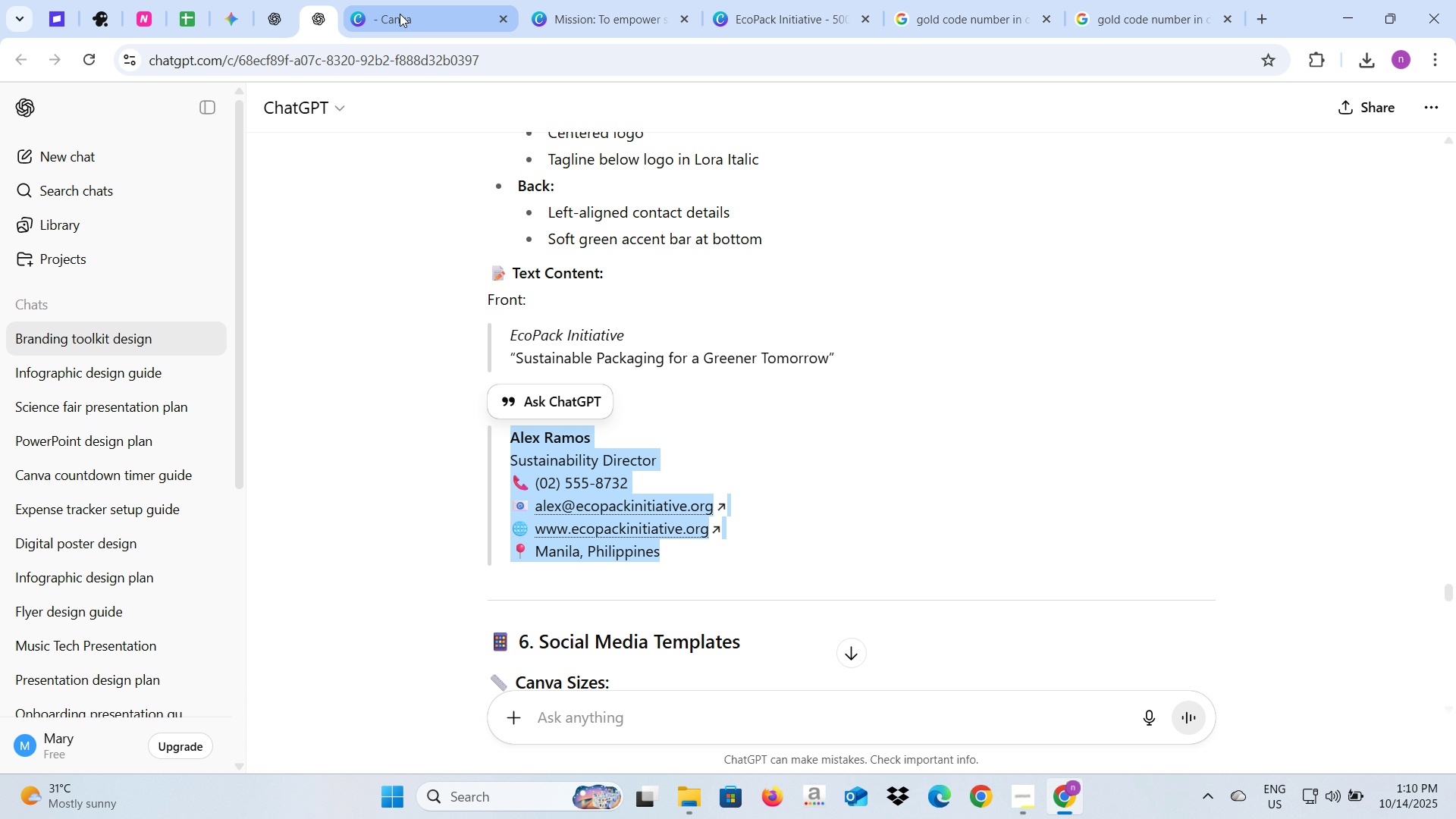 
left_click([400, 14])
 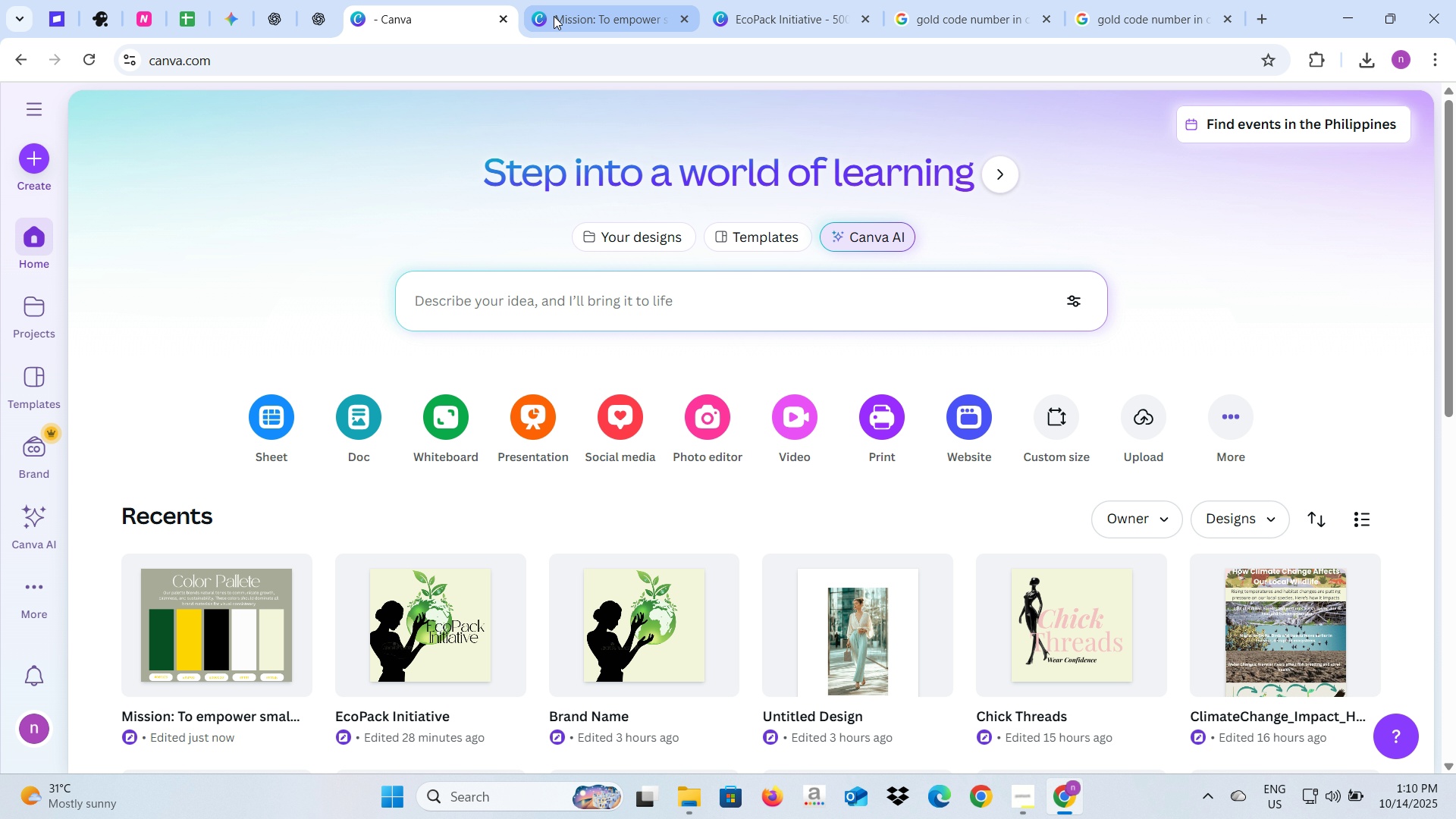 
left_click([554, 16])
 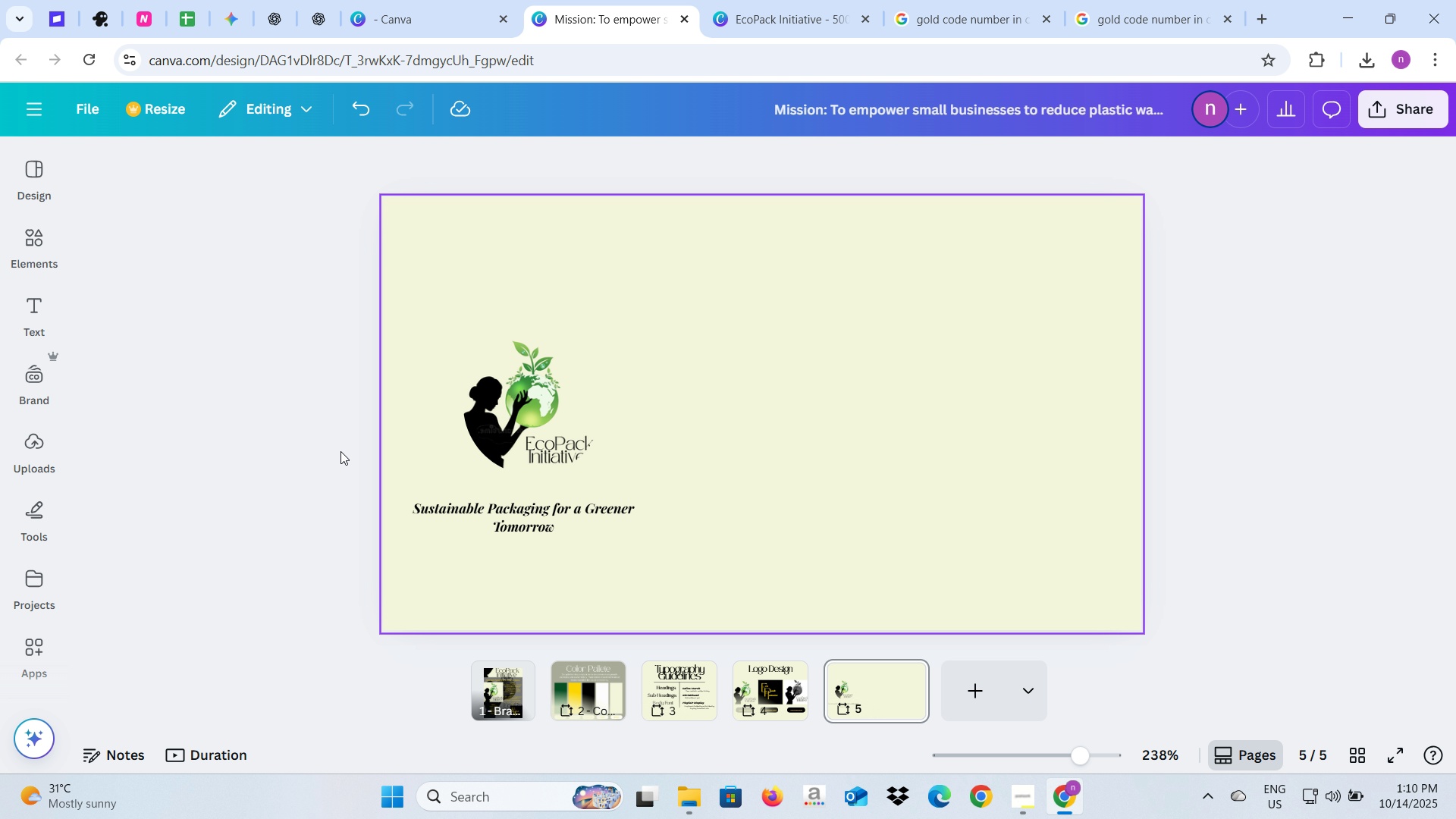 
left_click([340, 451])
 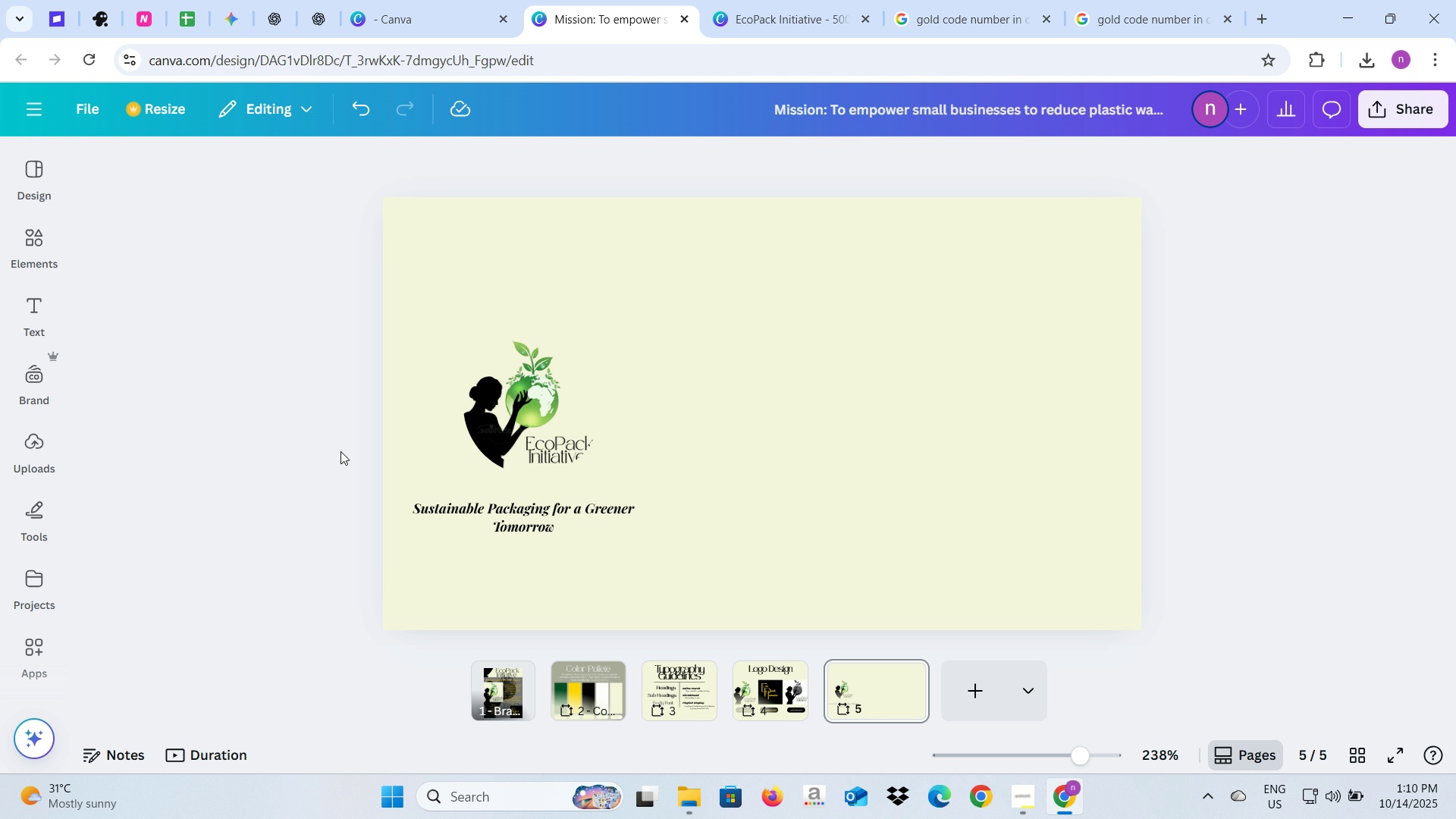 
key(Control+V)
 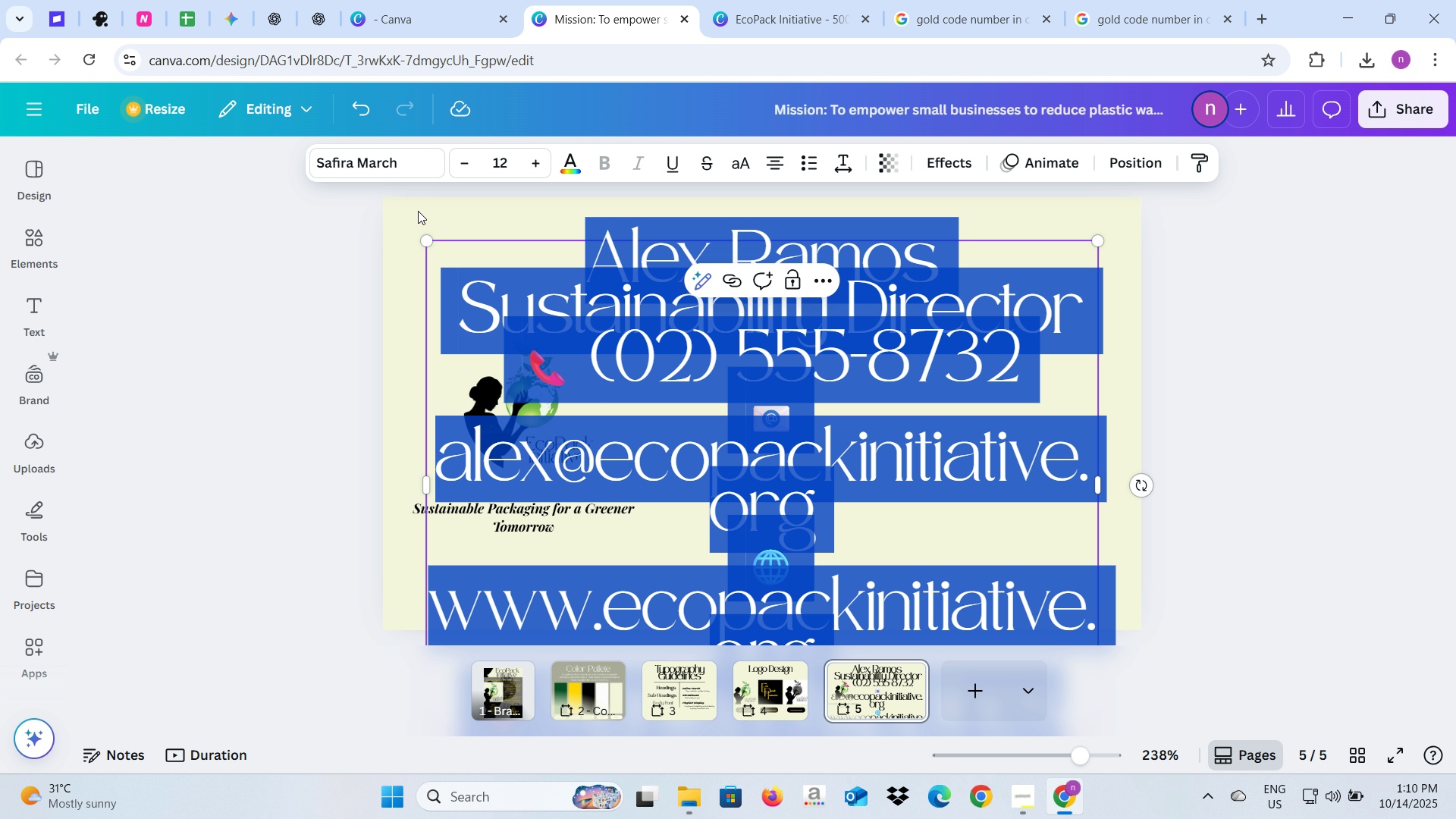 
left_click([374, 165])
 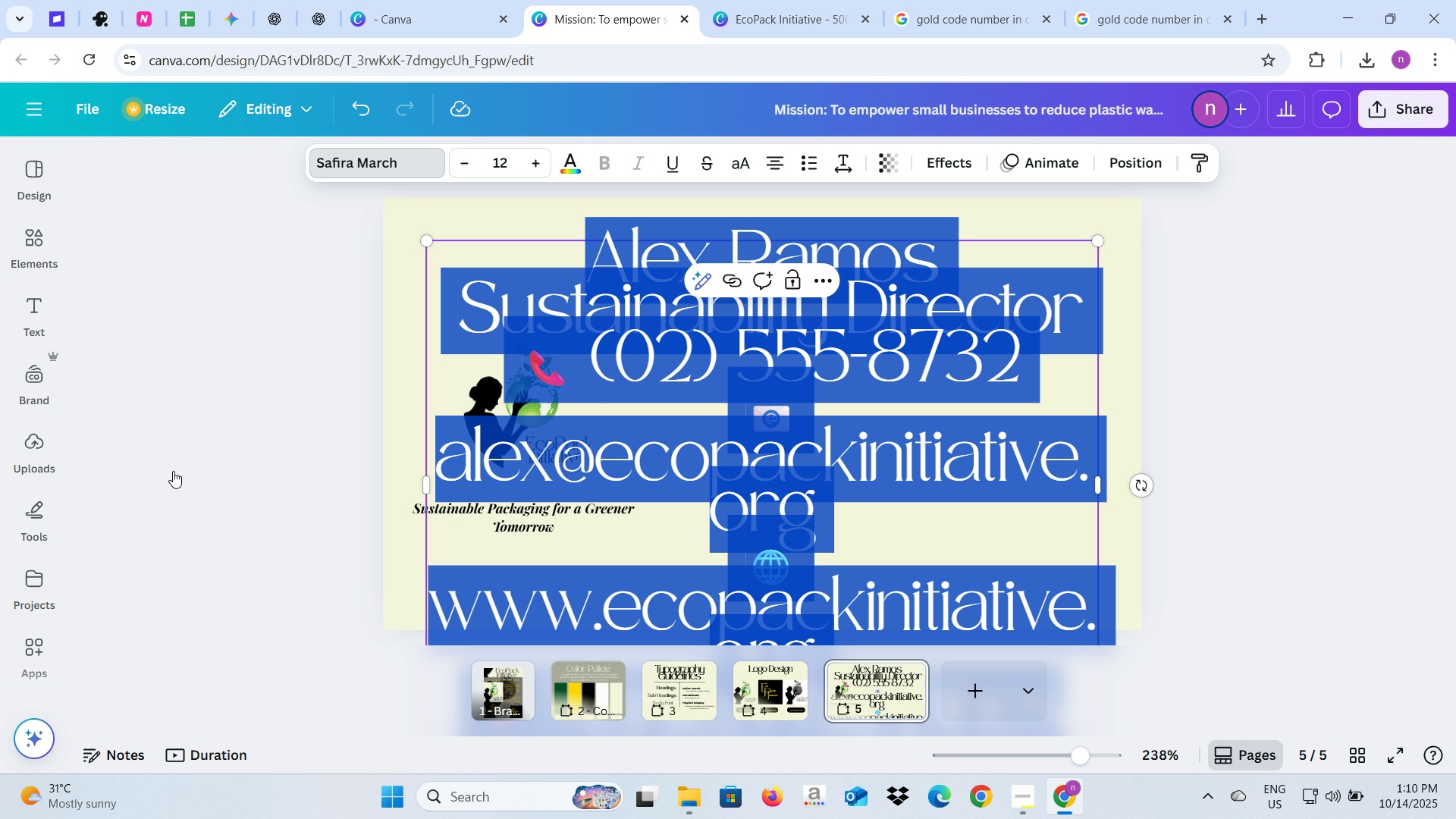 
mouse_move([140, 443])
 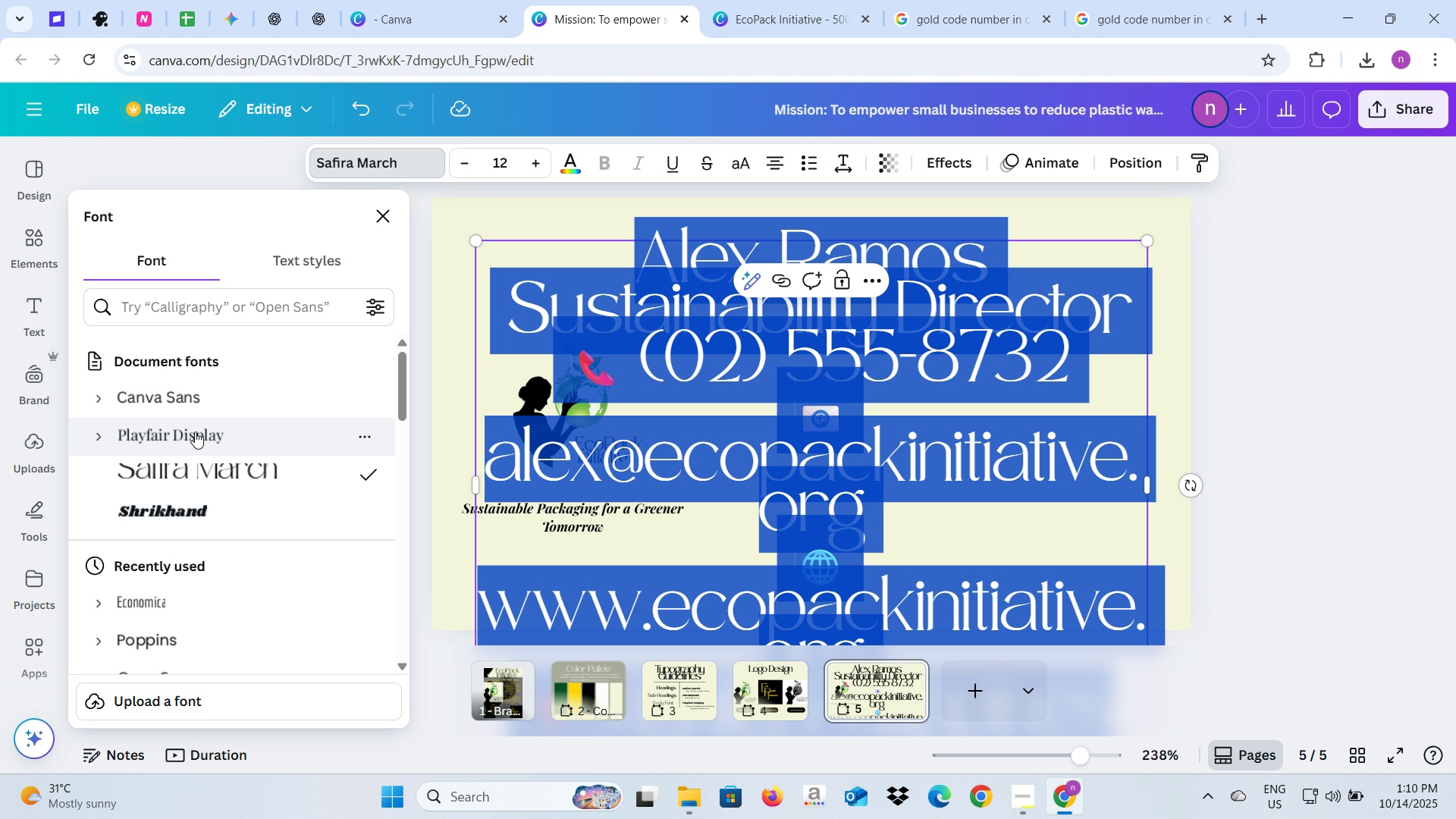 
left_click([195, 431])
 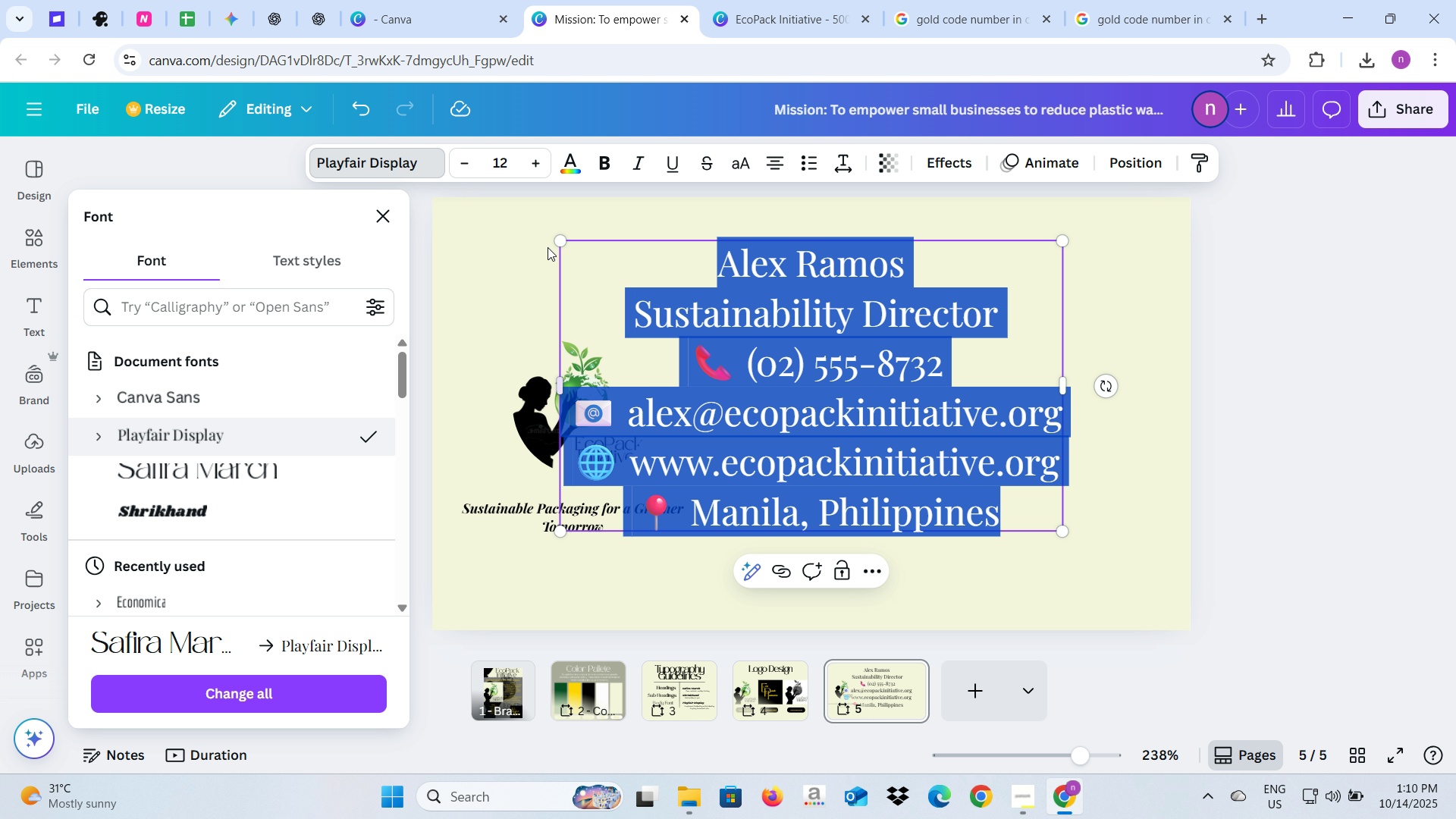 
left_click_drag(start_coordinate=[555, 243], to_coordinate=[825, 460])
 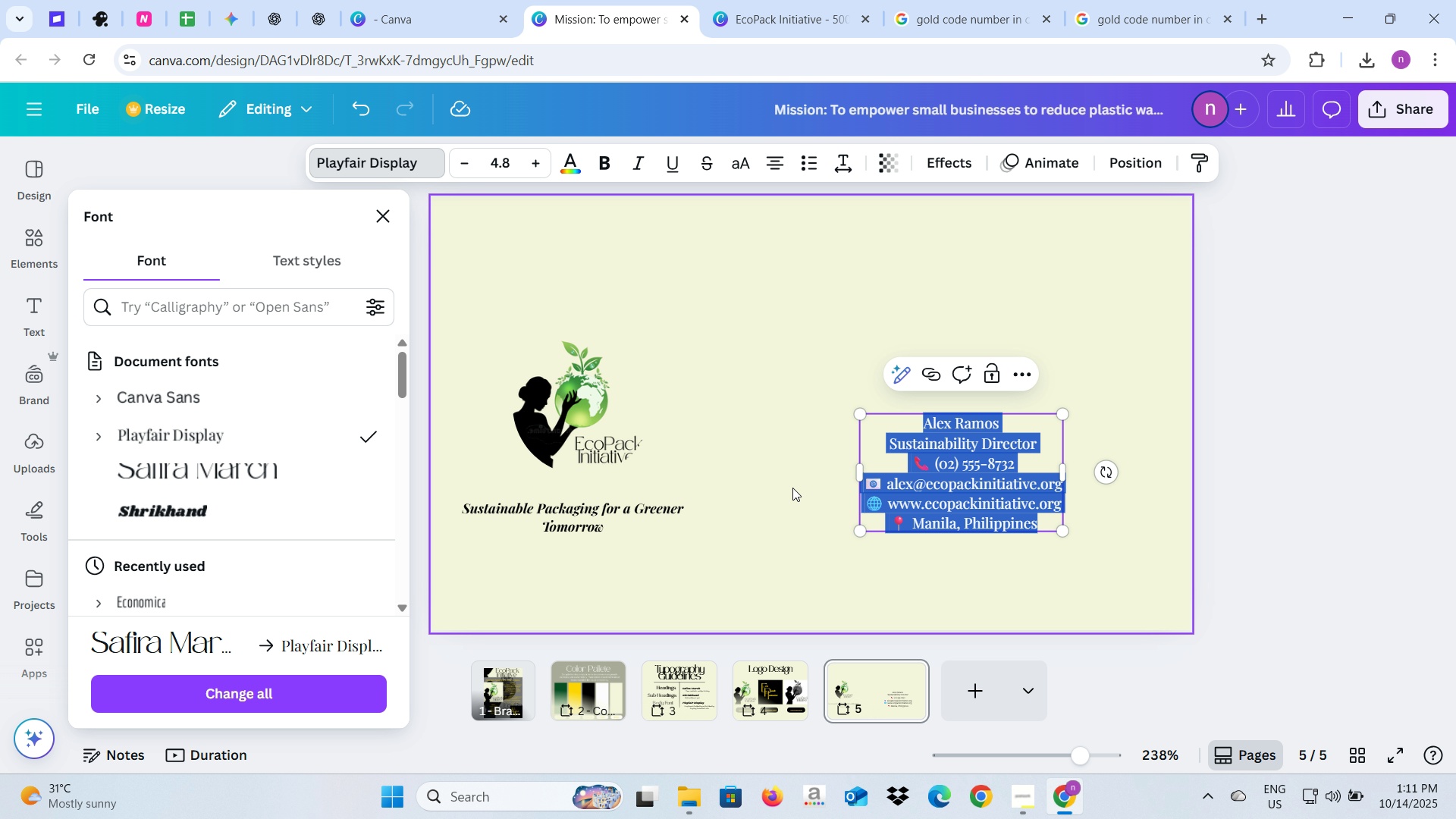 
left_click([792, 488])
 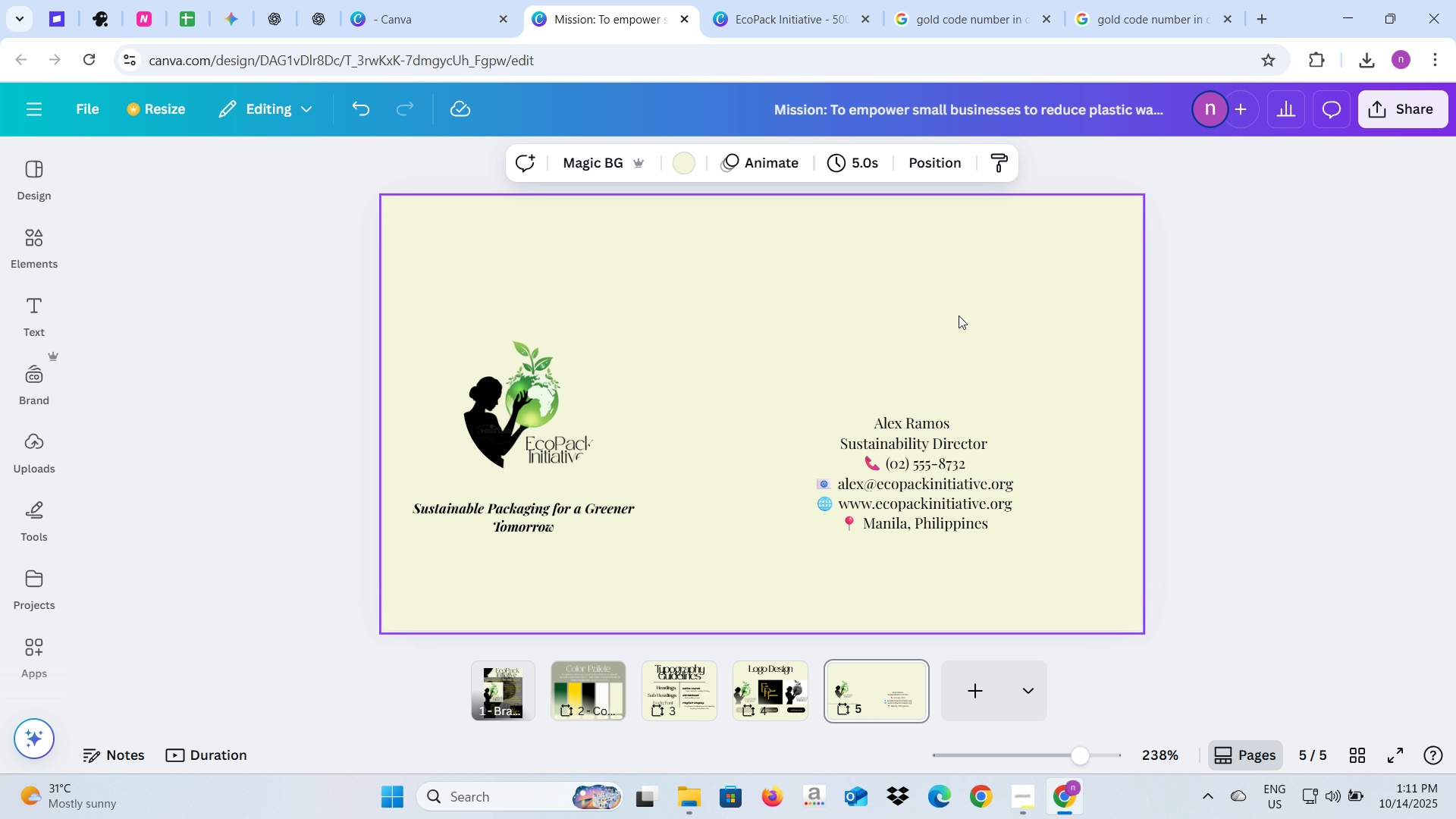 
left_click([959, 315])
 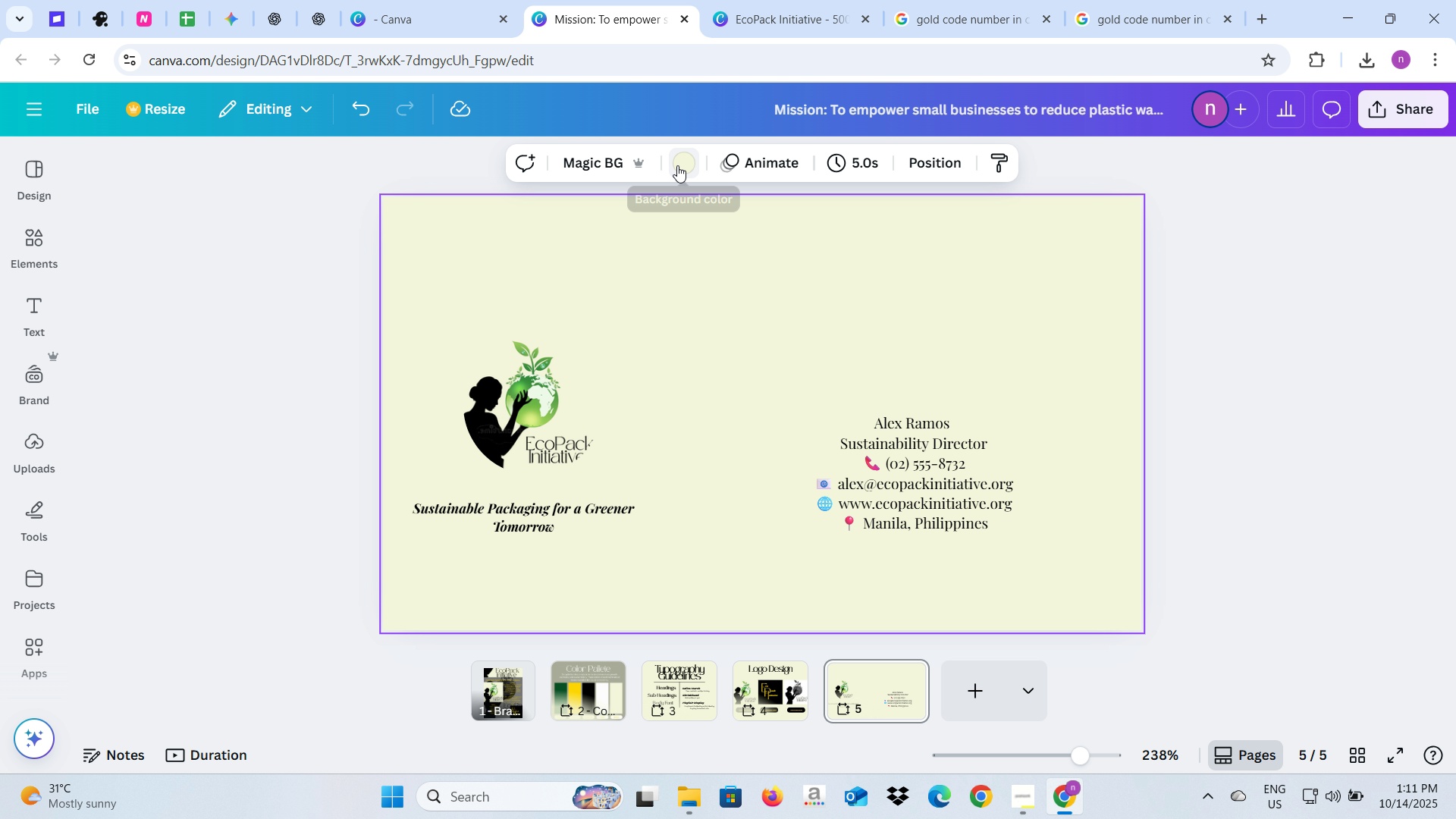 
left_click([677, 165])
 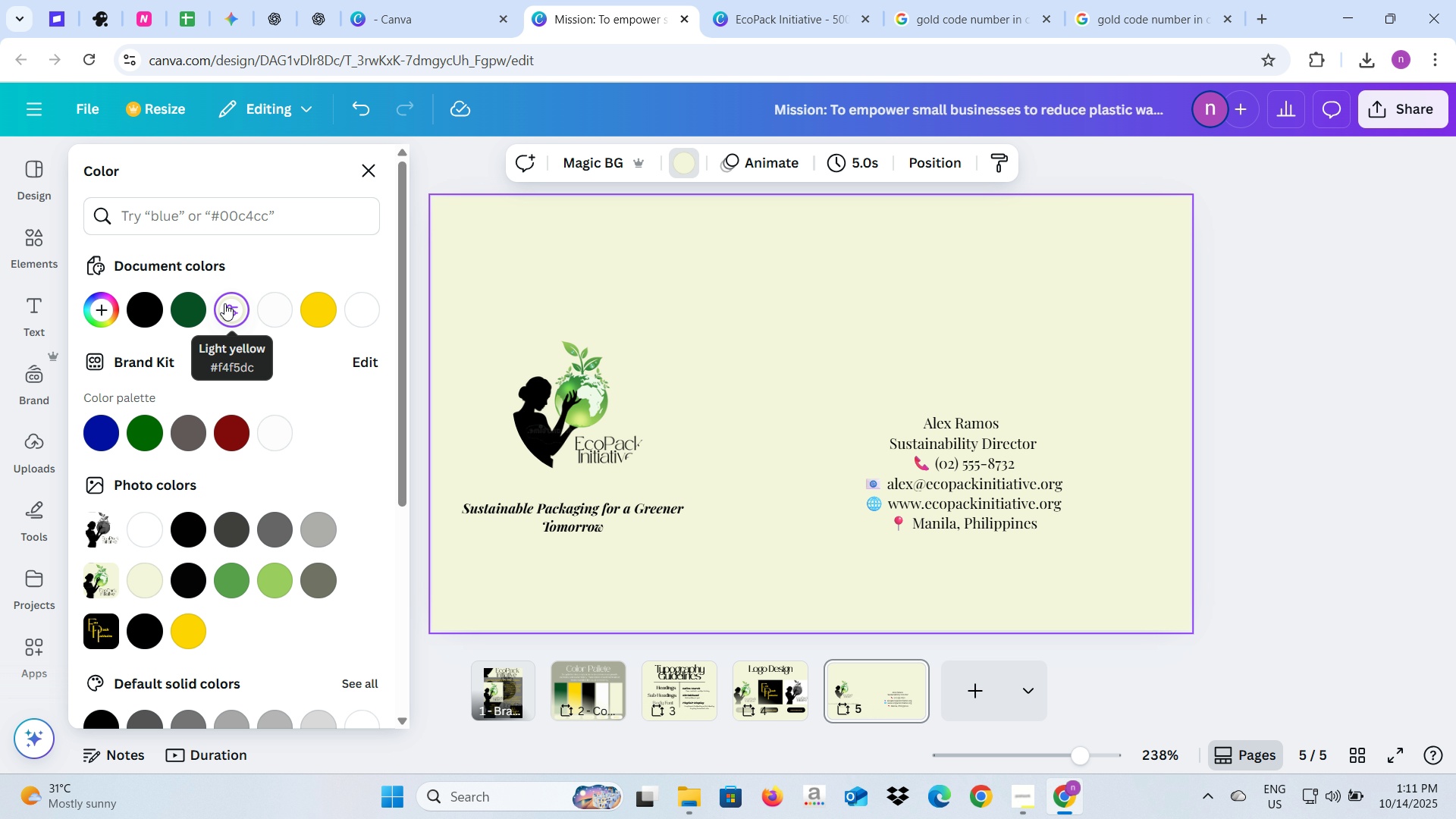 
left_click([274, 316])
 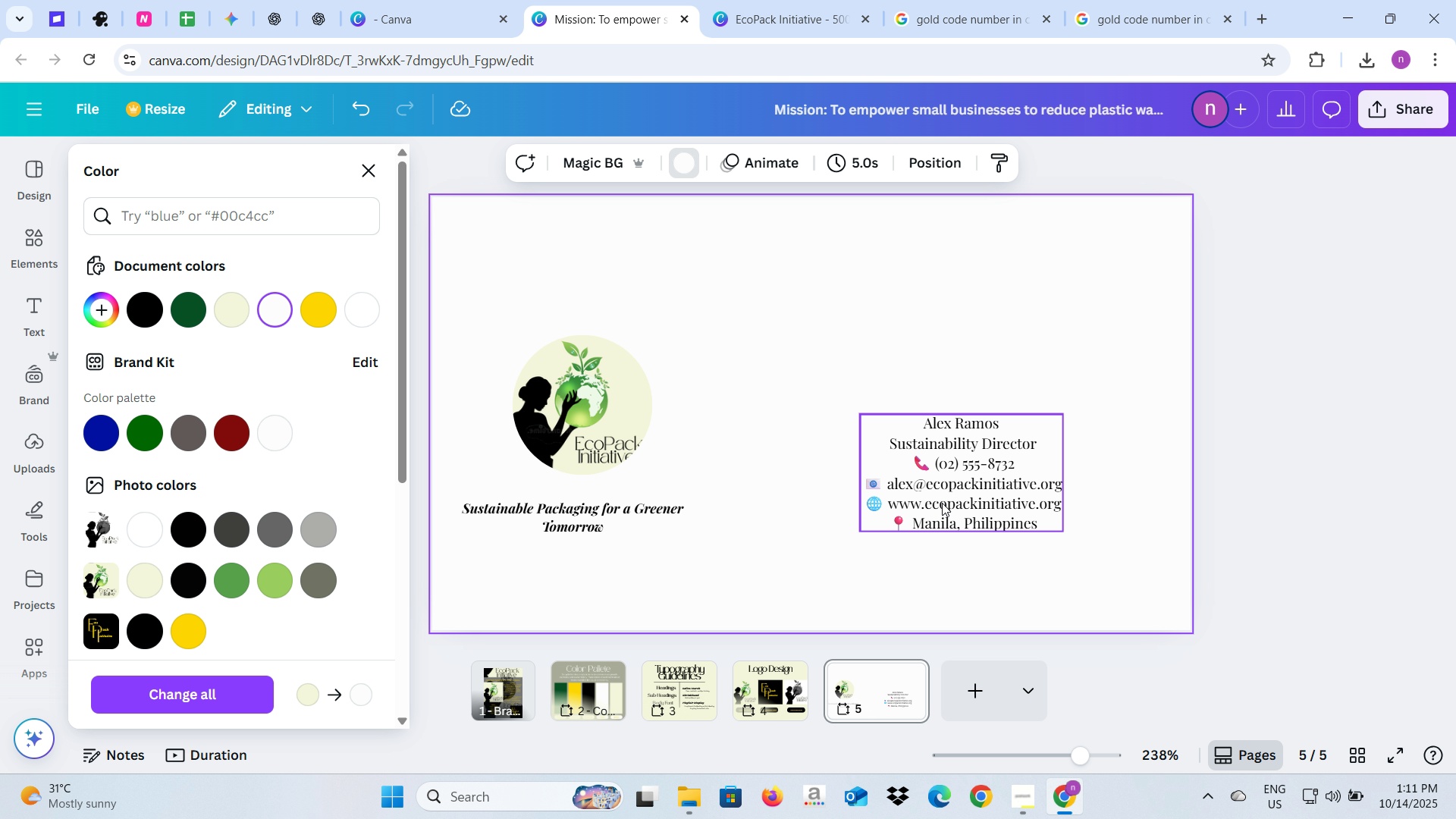 
left_click([942, 503])
 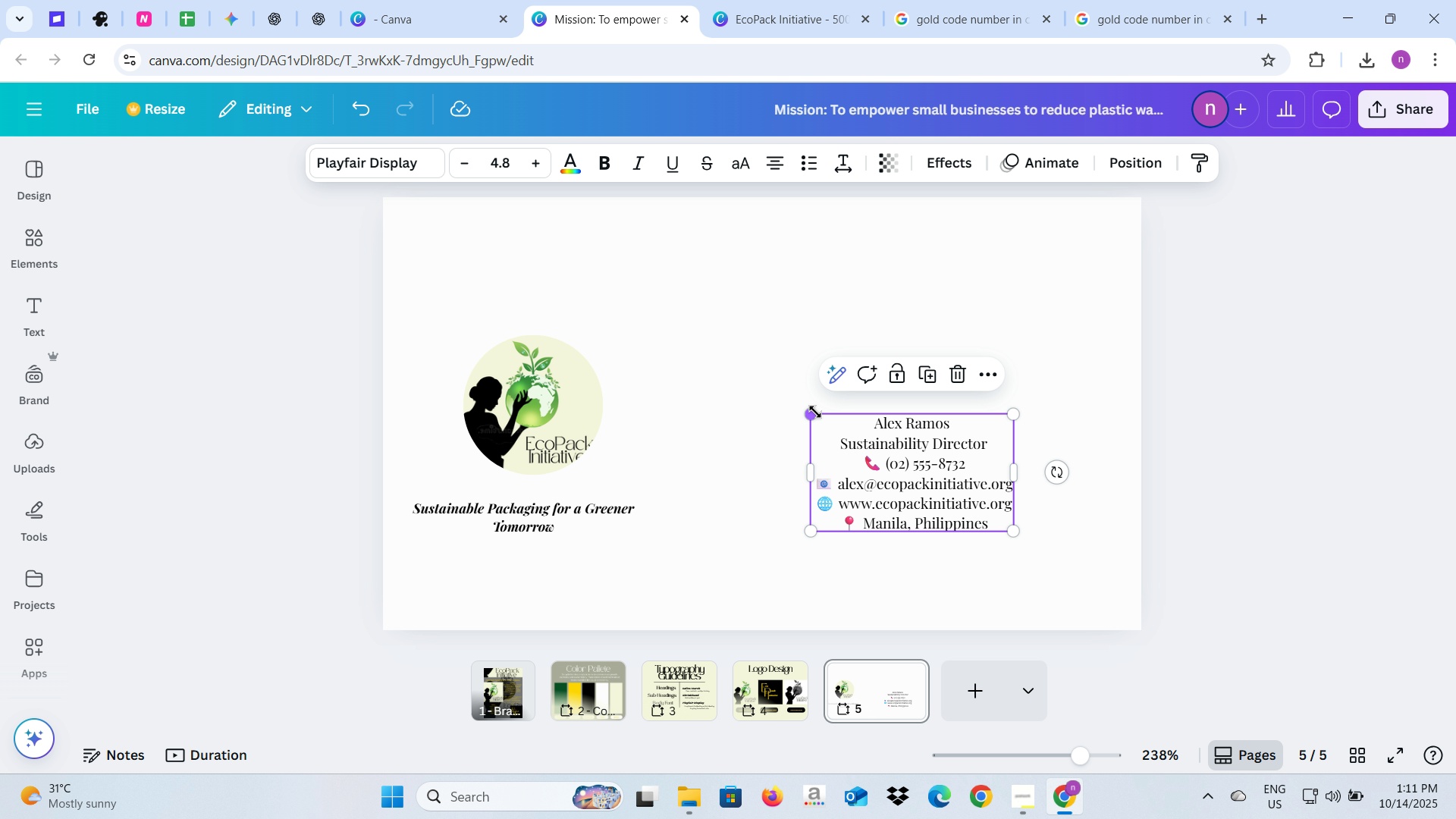 
left_click_drag(start_coordinate=[815, 412], to_coordinate=[852, 440])
 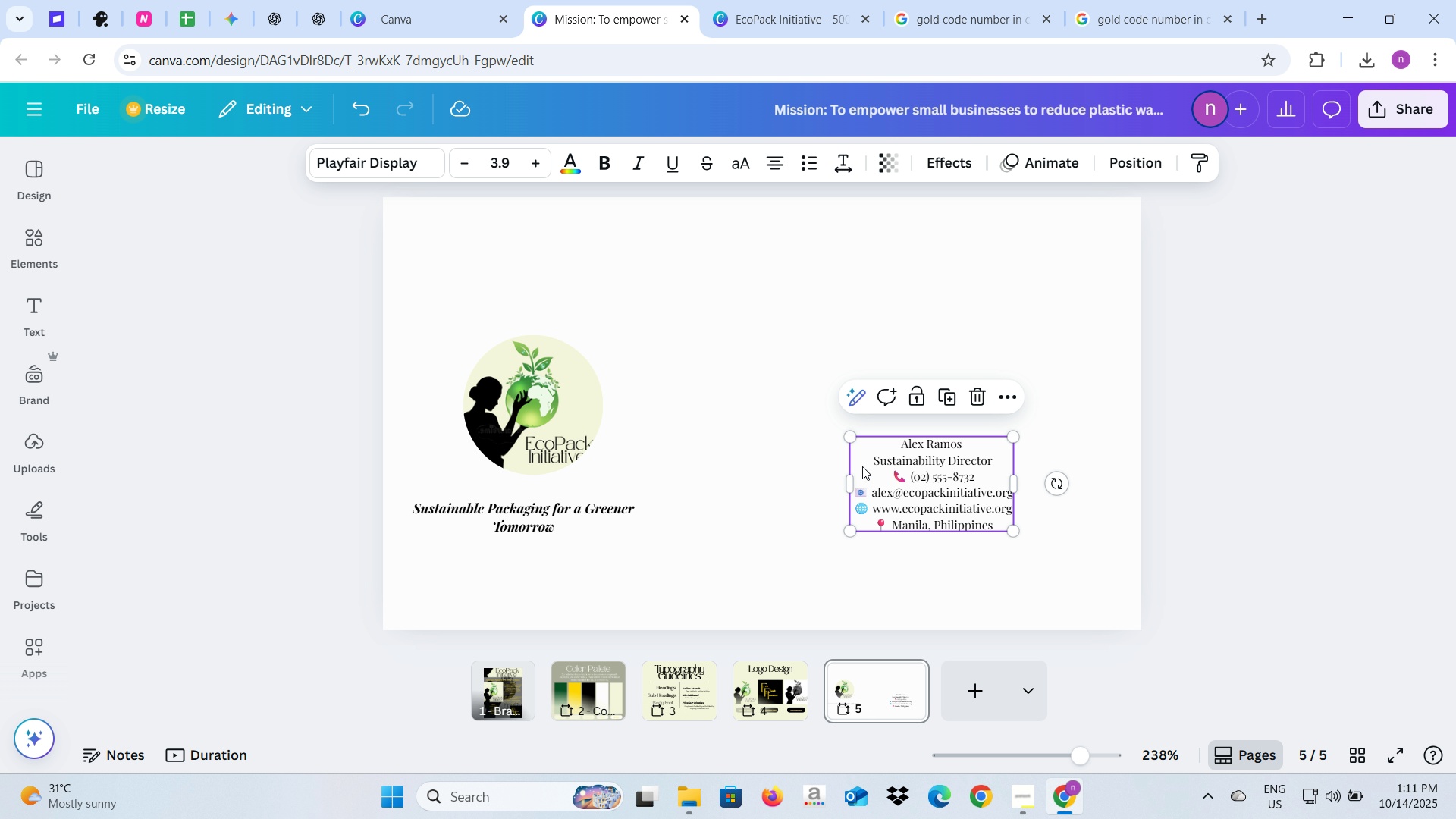 
left_click_drag(start_coordinate=[862, 466], to_coordinate=[974, 411])
 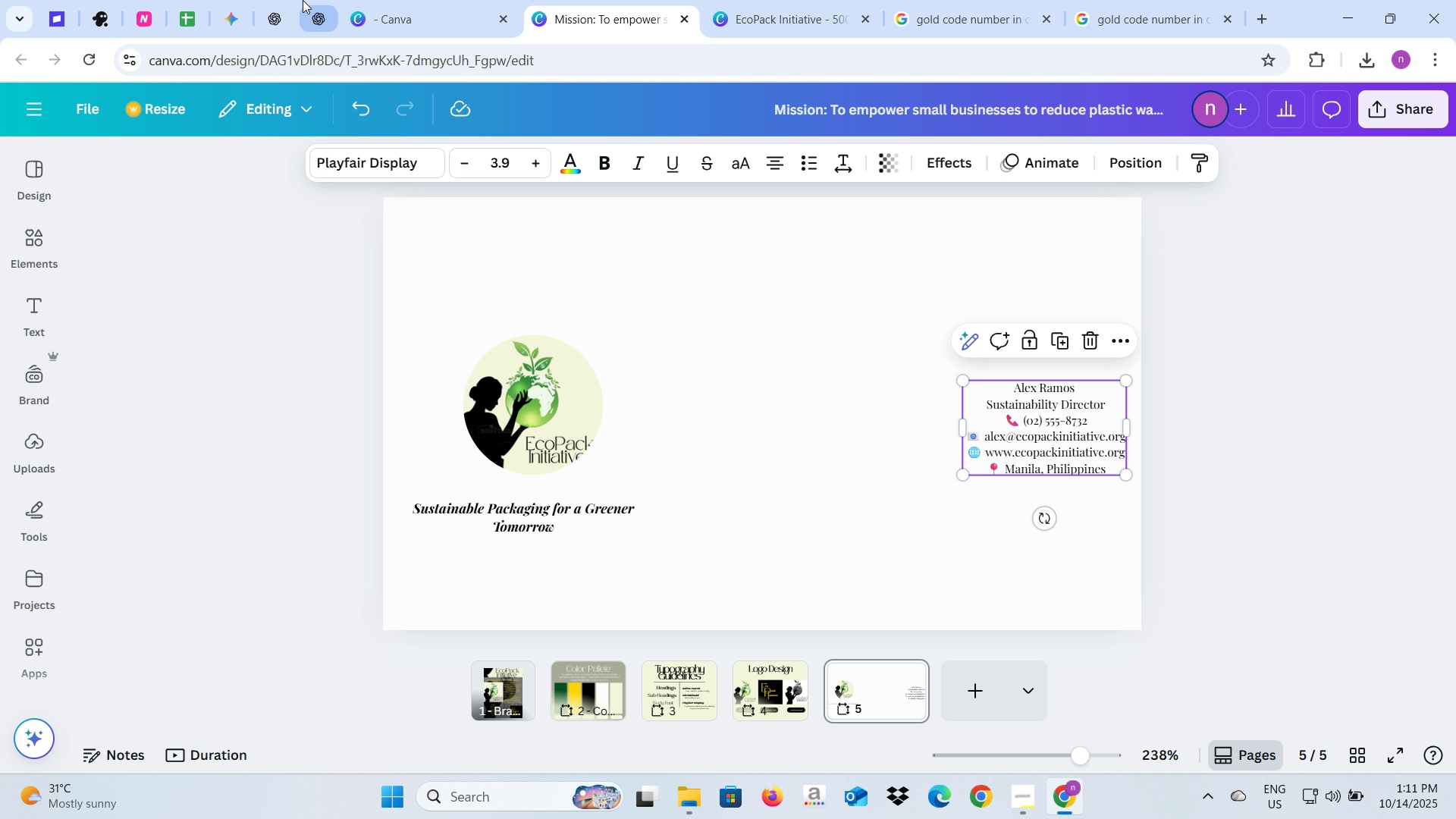 
left_click([303, 0])
 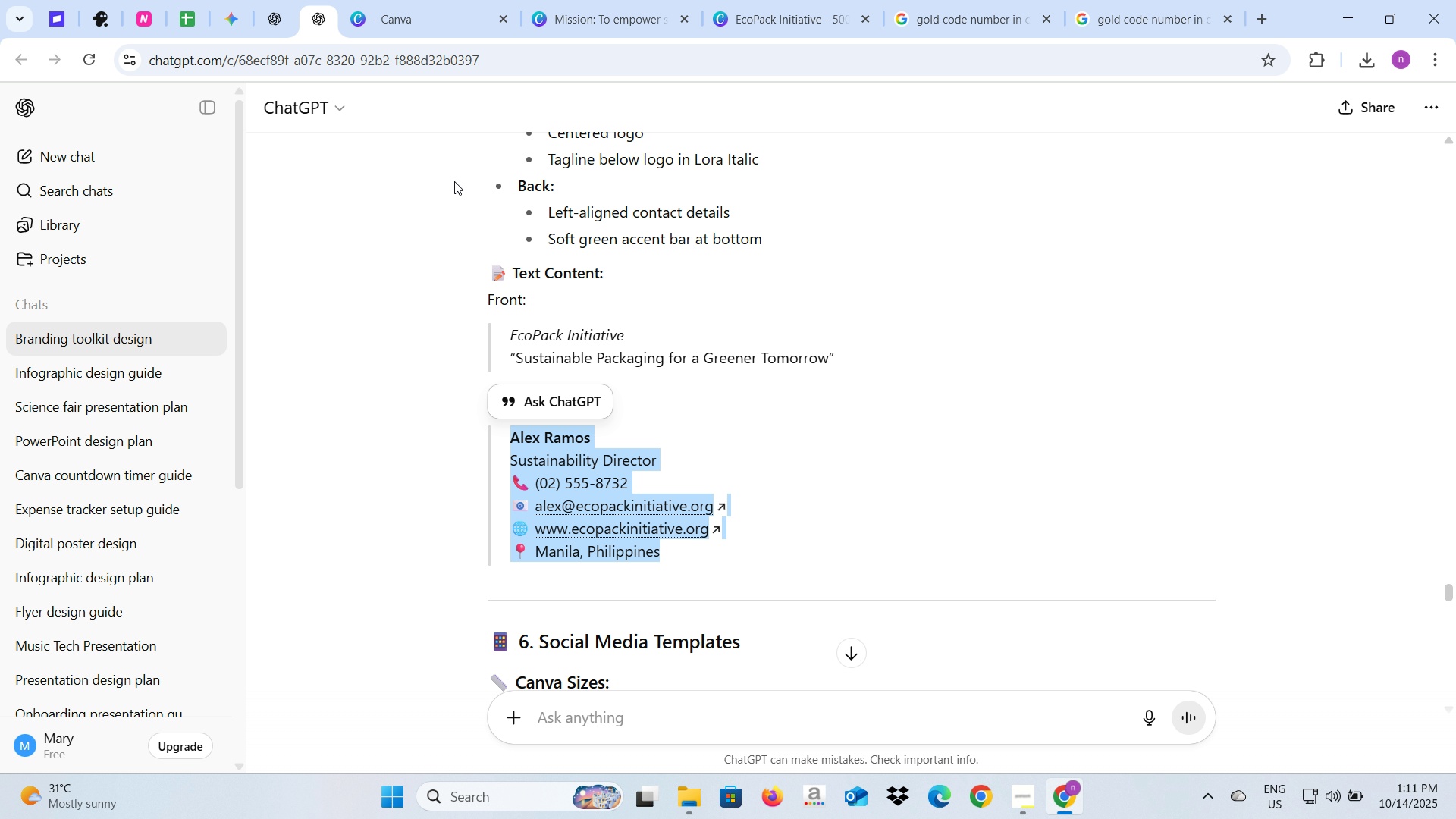 
wait(8.53)
 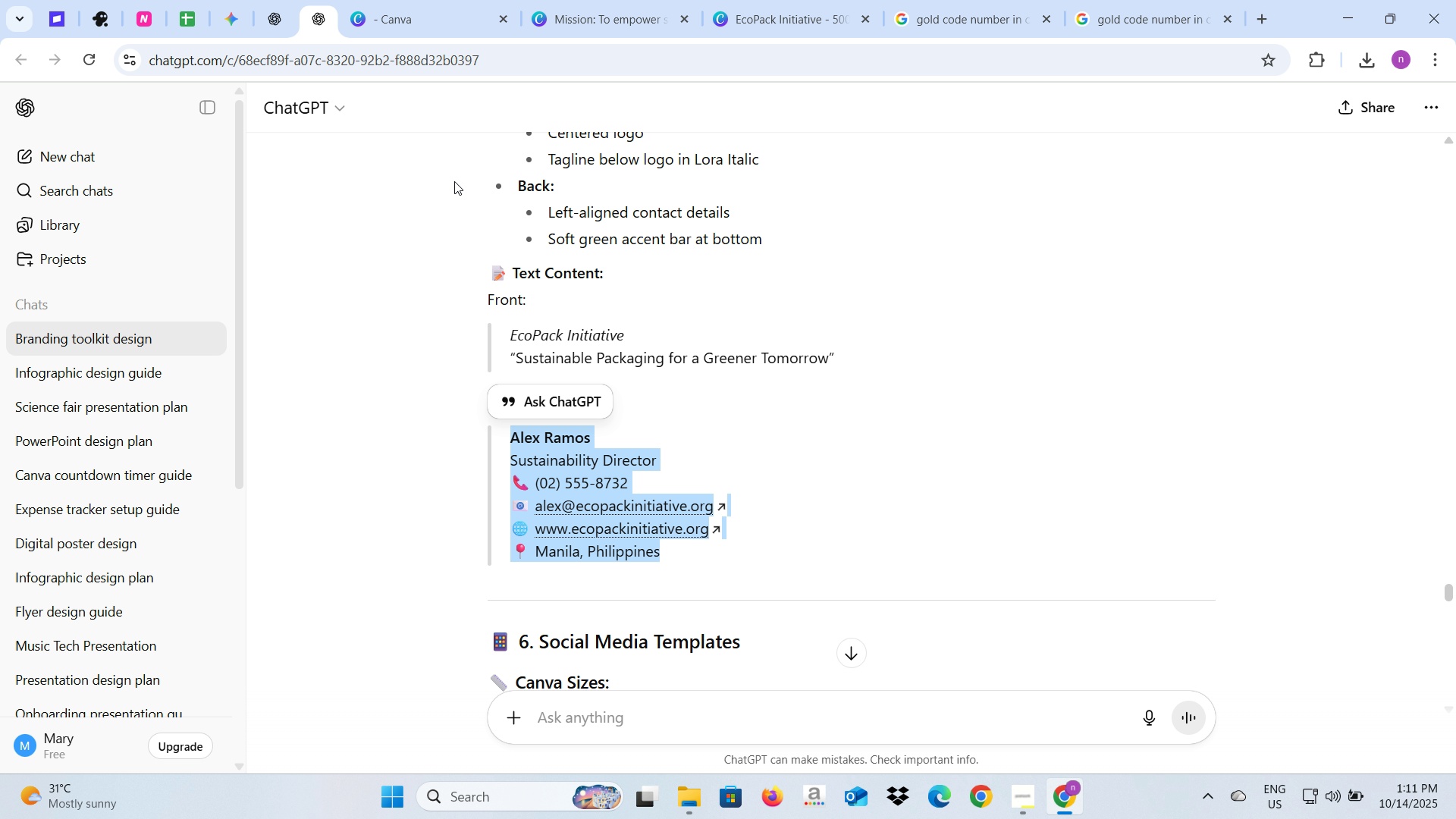 
left_click([563, 0])
 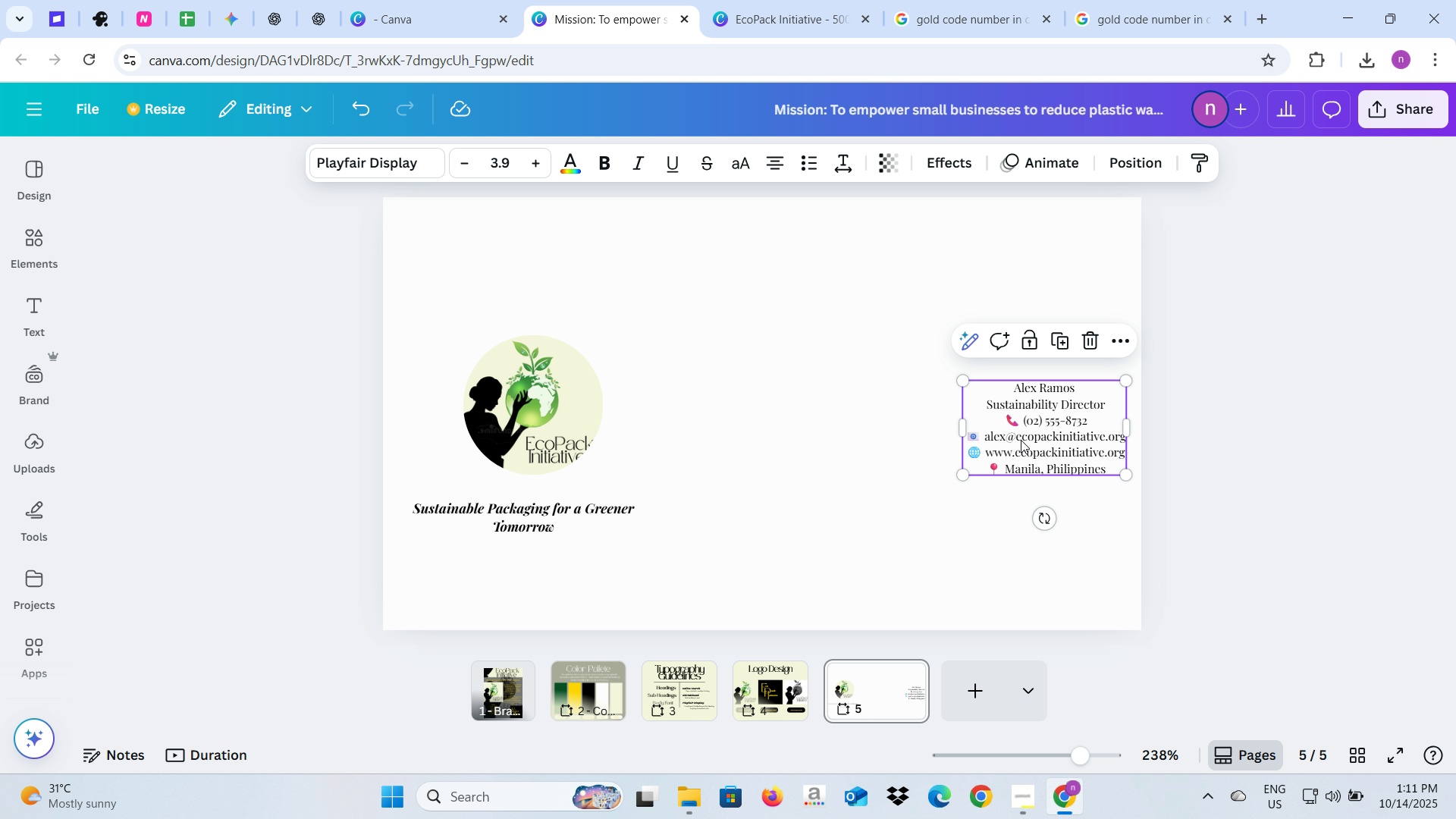 
left_click_drag(start_coordinate=[1021, 440], to_coordinate=[892, 438])
 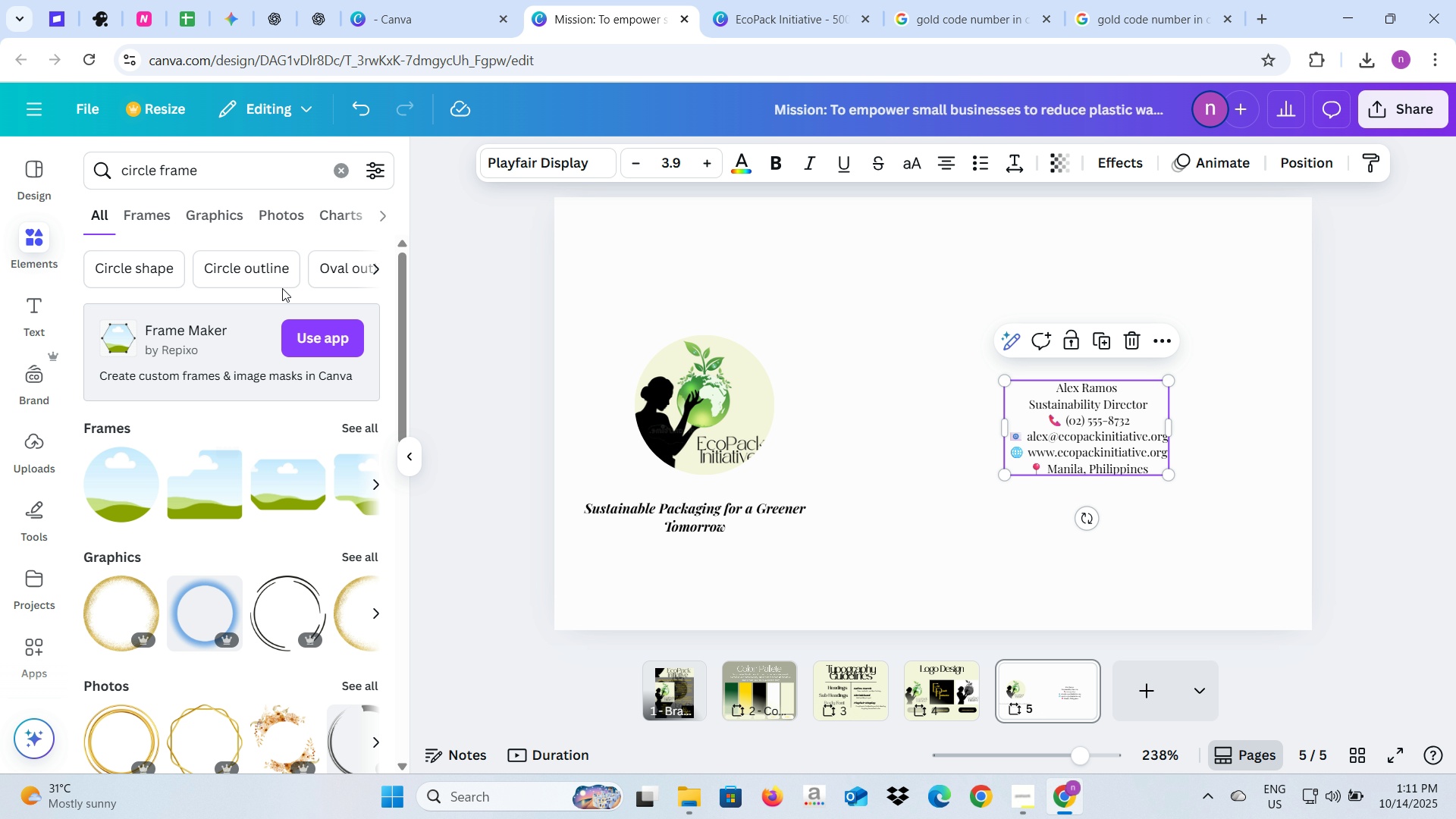 
left_click([332, 179])
 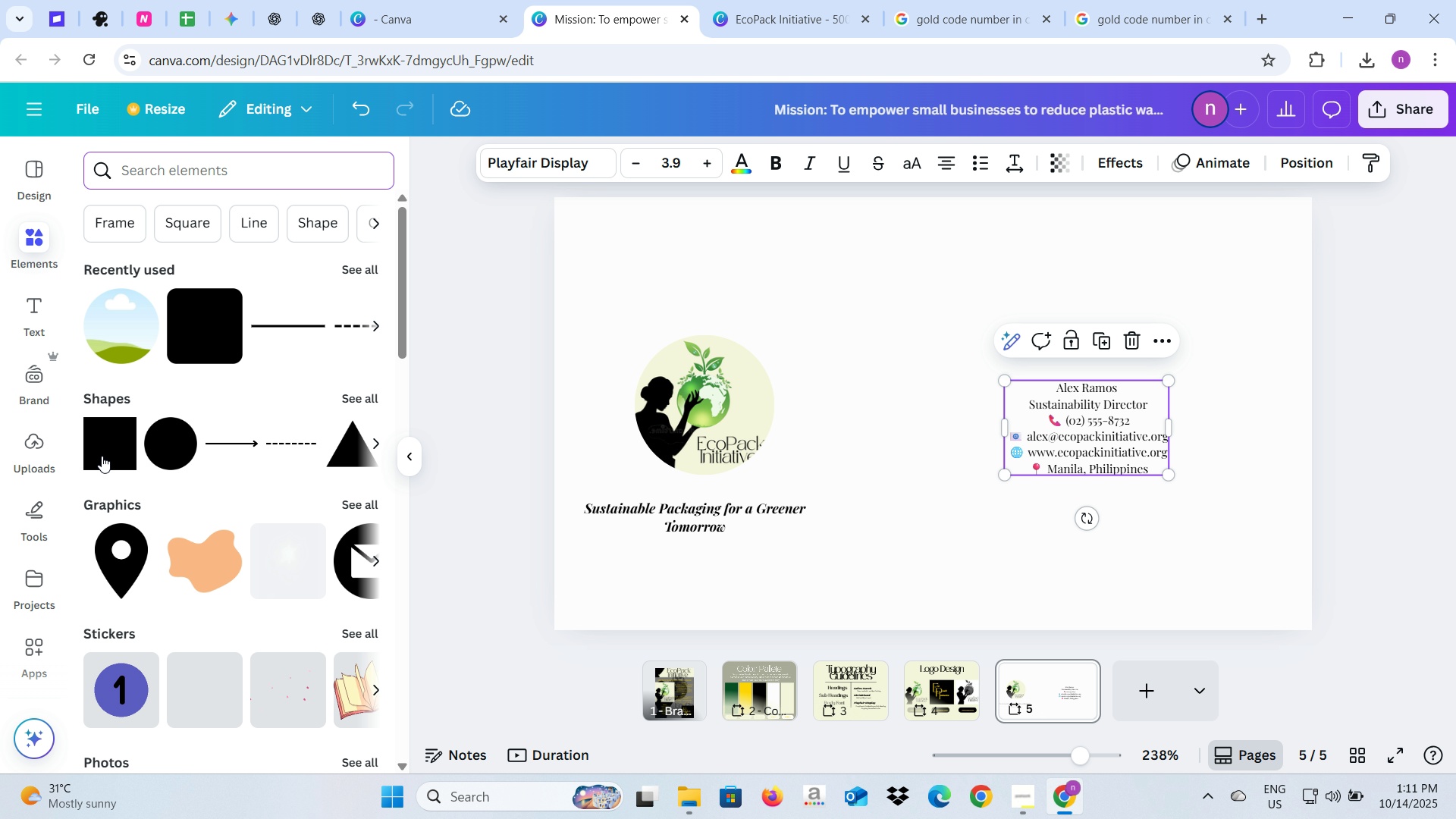 
left_click([92, 450])
 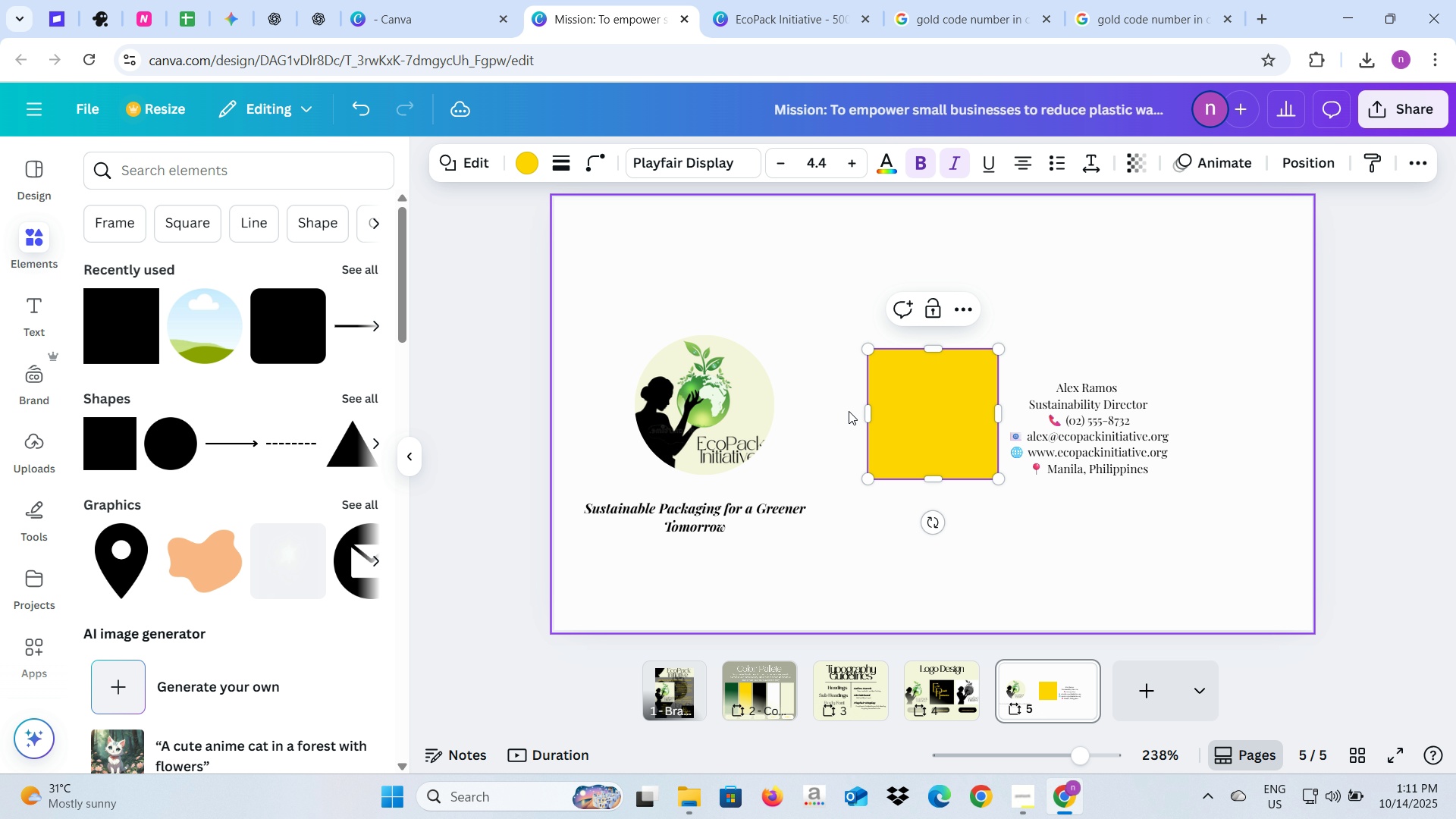 
left_click_drag(start_coordinate=[885, 410], to_coordinate=[632, 419])
 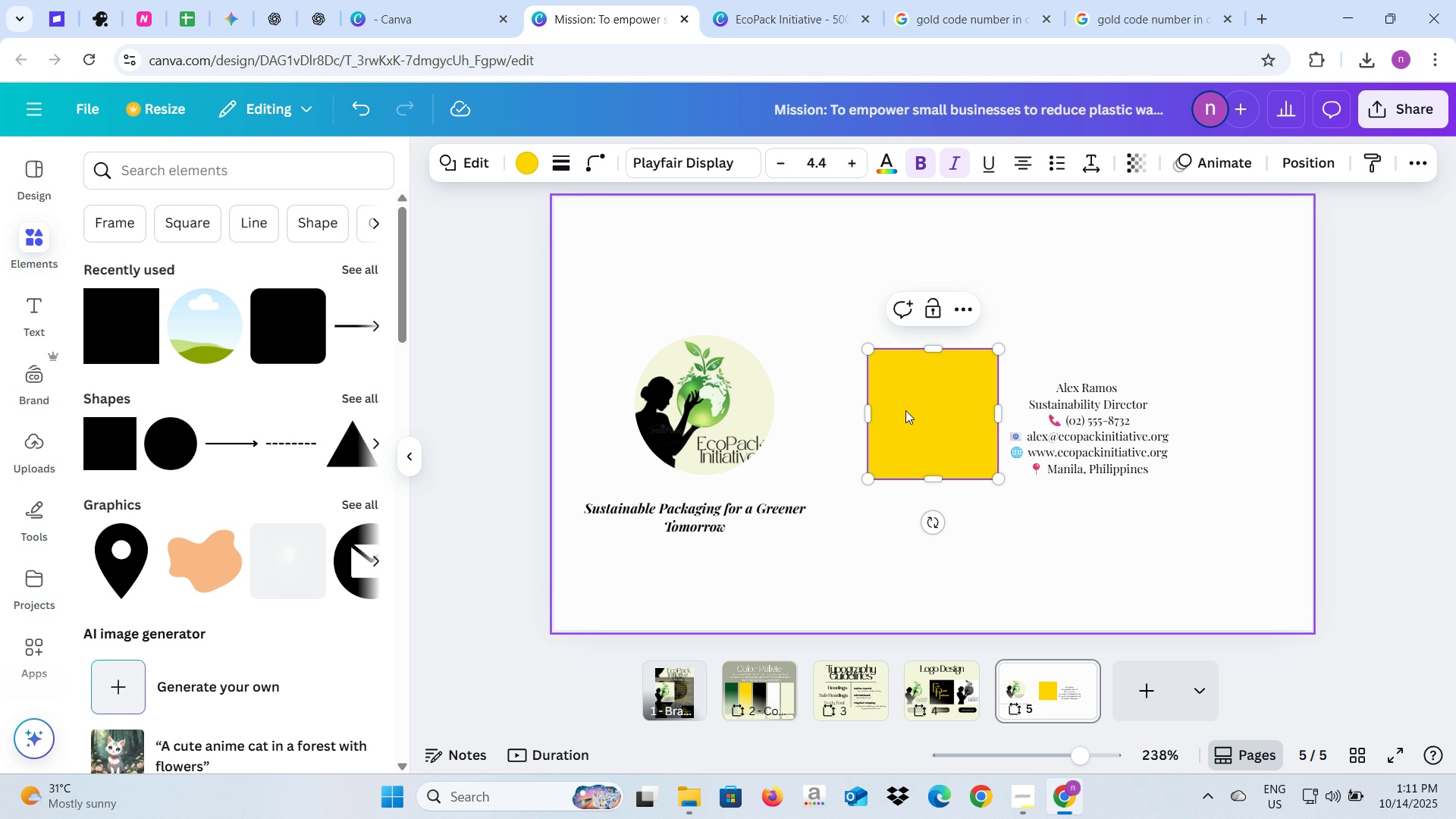 
left_click_drag(start_coordinate=[905, 410], to_coordinate=[775, 409])
 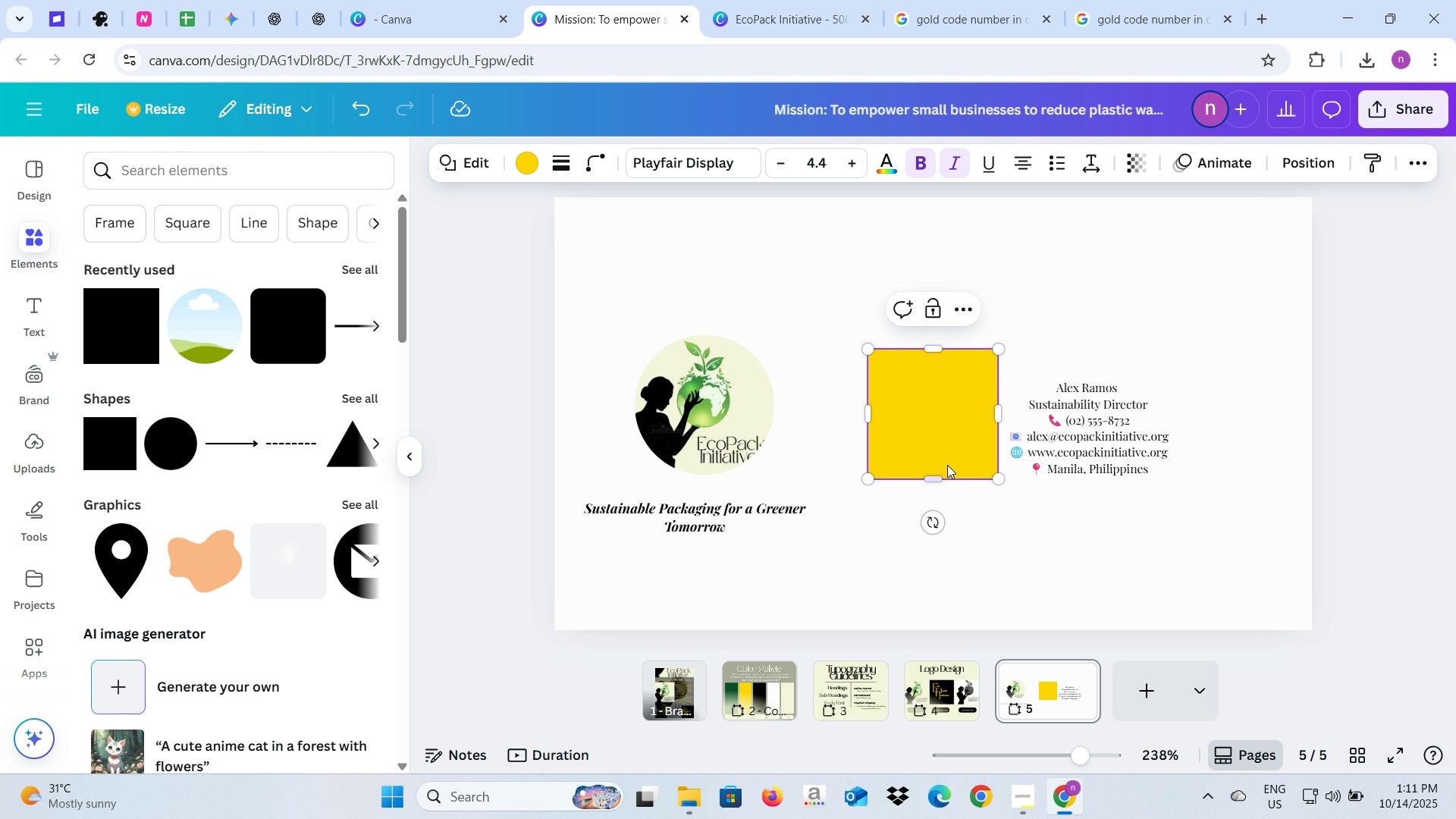 
left_click([946, 465])
 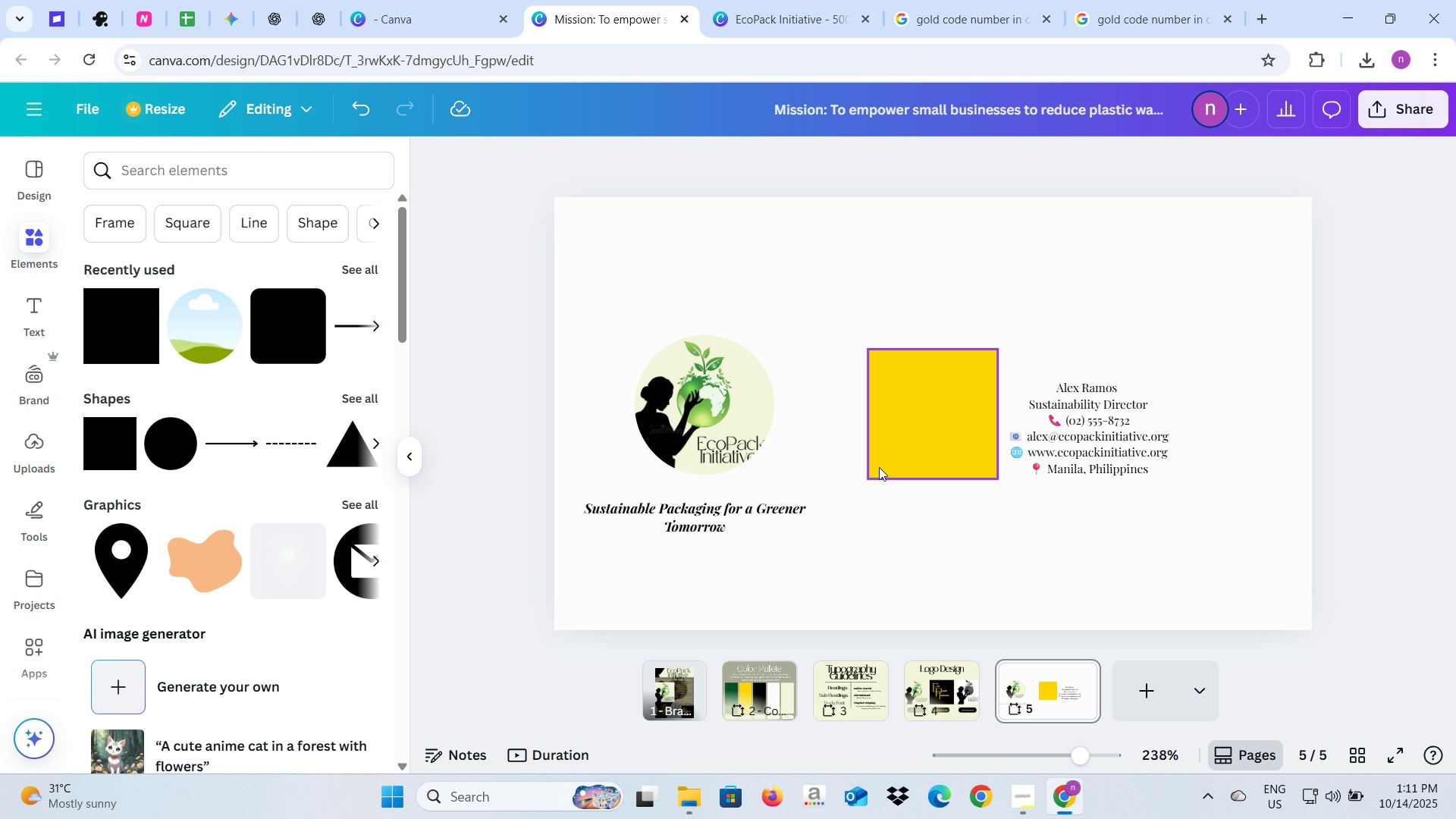 
left_click_drag(start_coordinate=[880, 466], to_coordinate=[623, 448])
 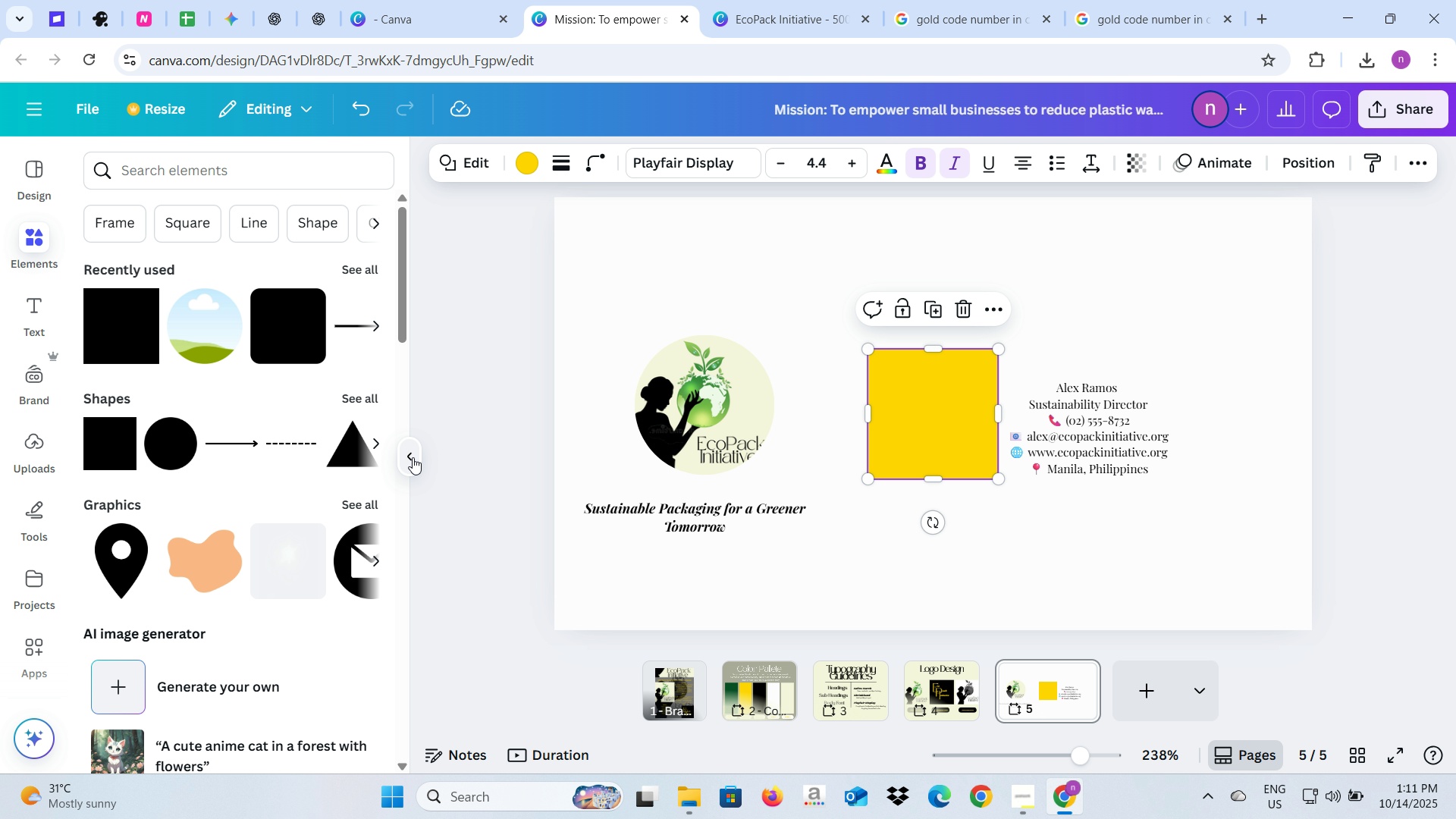 
left_click([413, 457])
 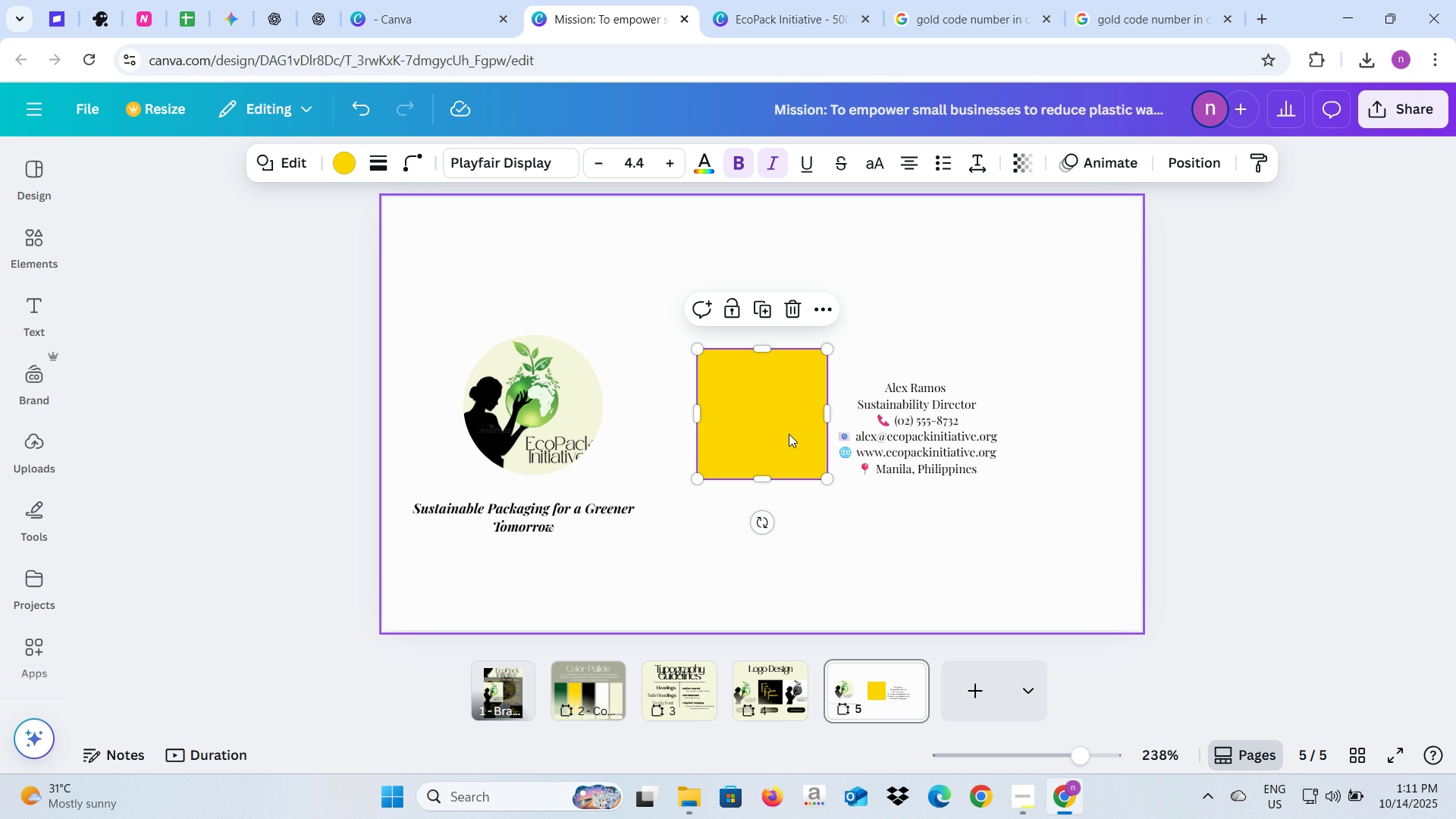 
left_click_drag(start_coordinate=[795, 429], to_coordinate=[552, 481])
 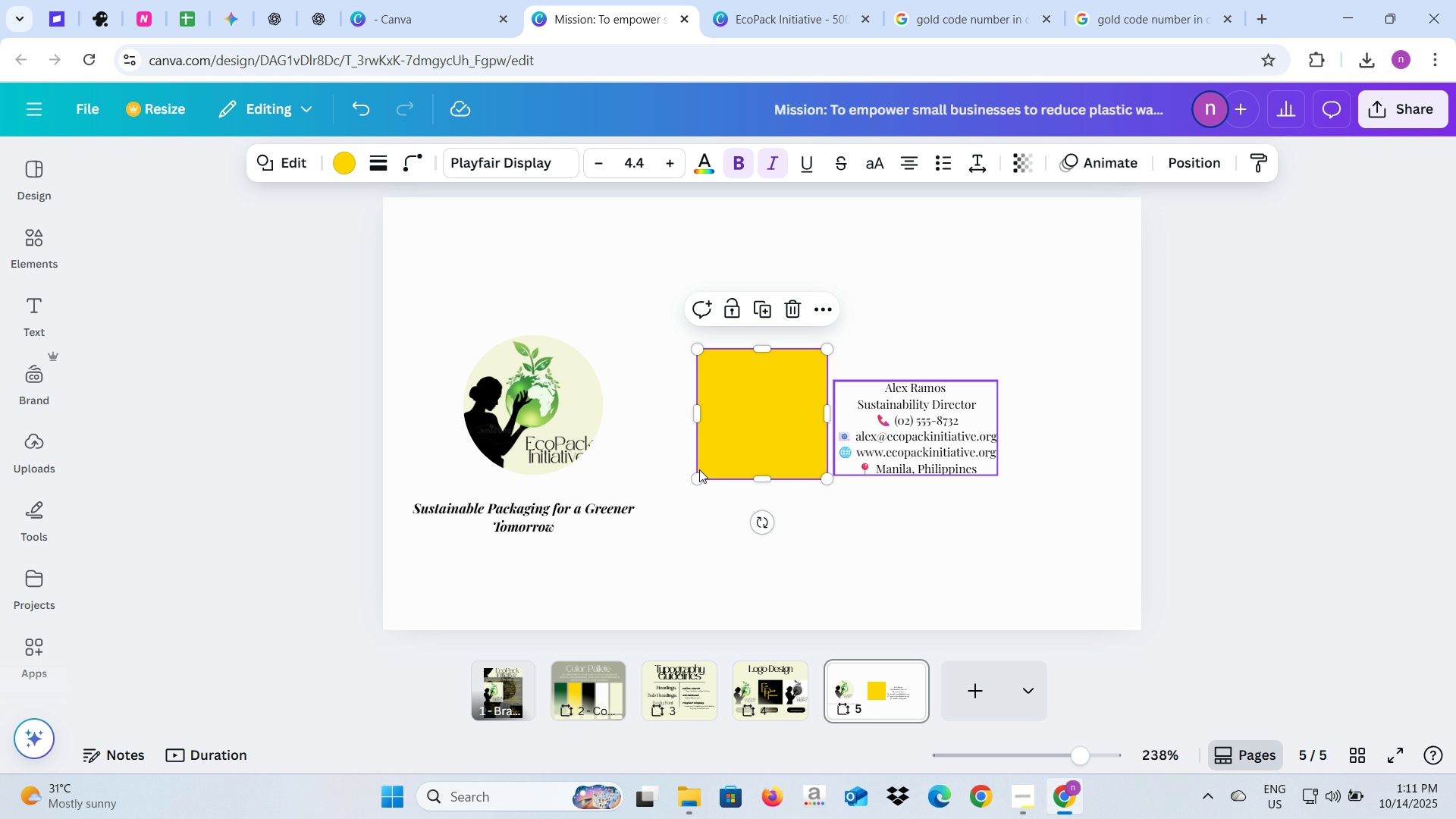 
left_click_drag(start_coordinate=[699, 469], to_coordinate=[666, 527])
 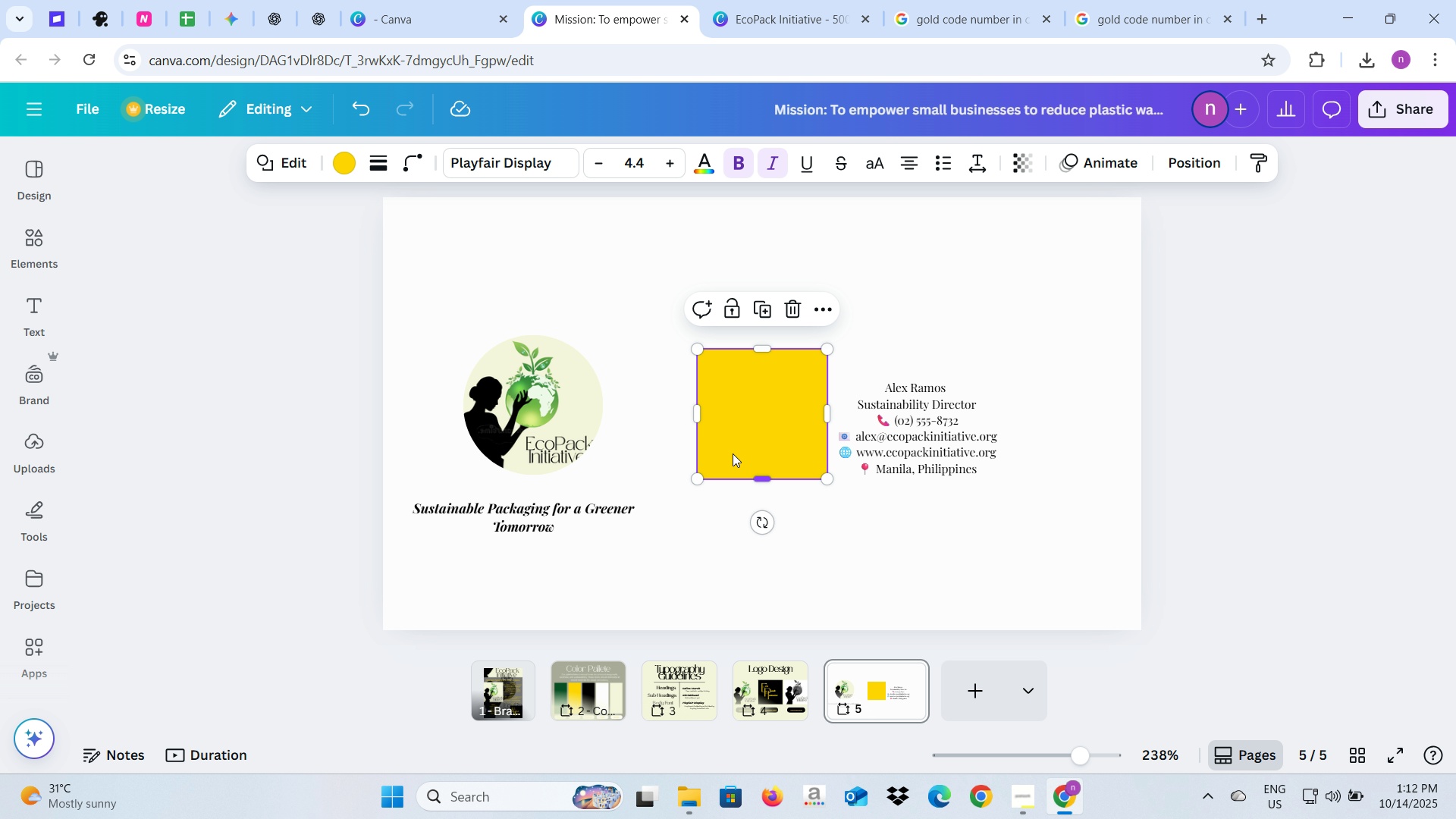 
left_click_drag(start_coordinate=[733, 450], to_coordinate=[701, 533])
 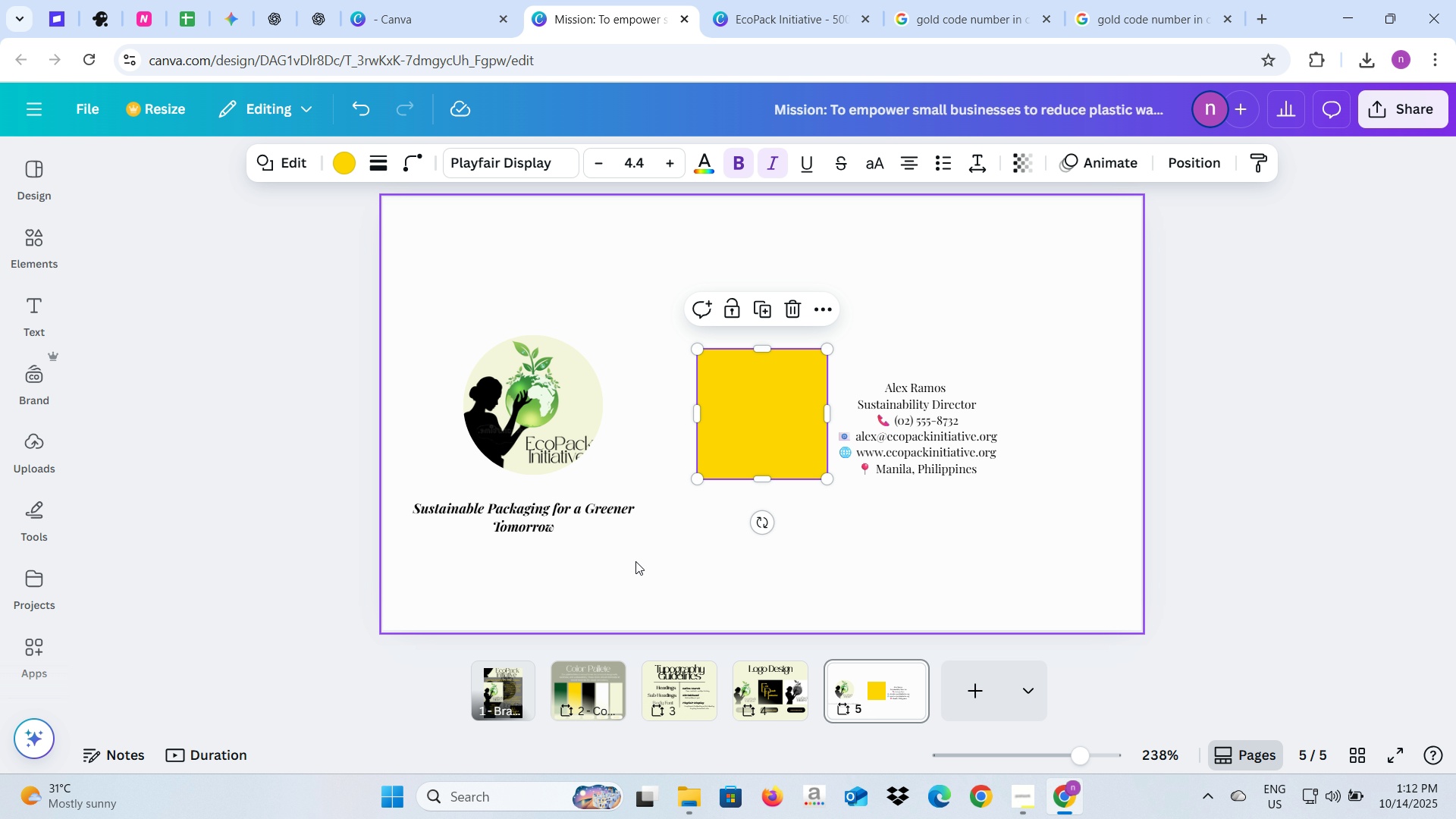 
left_click_drag(start_coordinate=[630, 558], to_coordinate=[635, 561])
 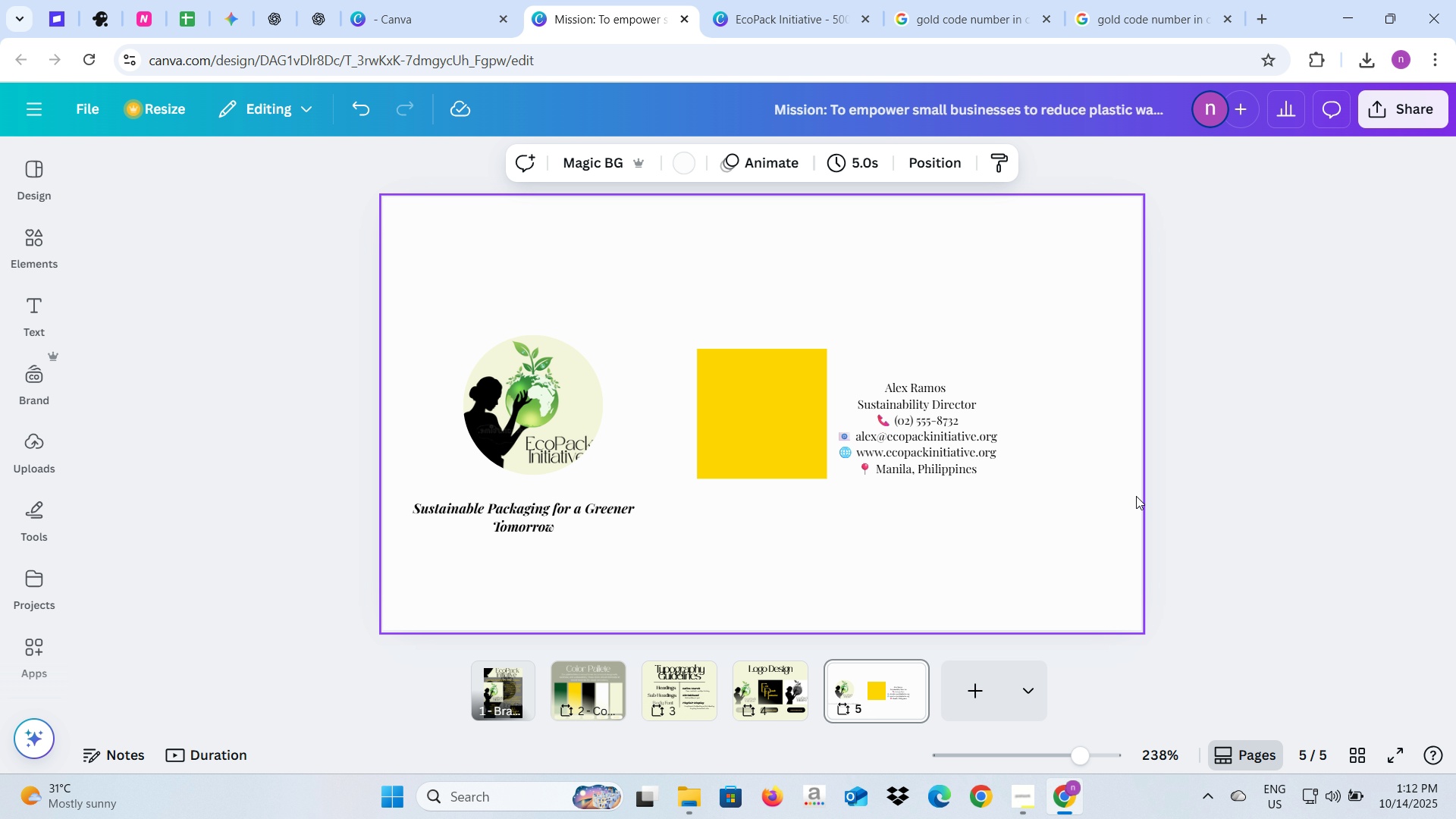 
left_click([1136, 496])
 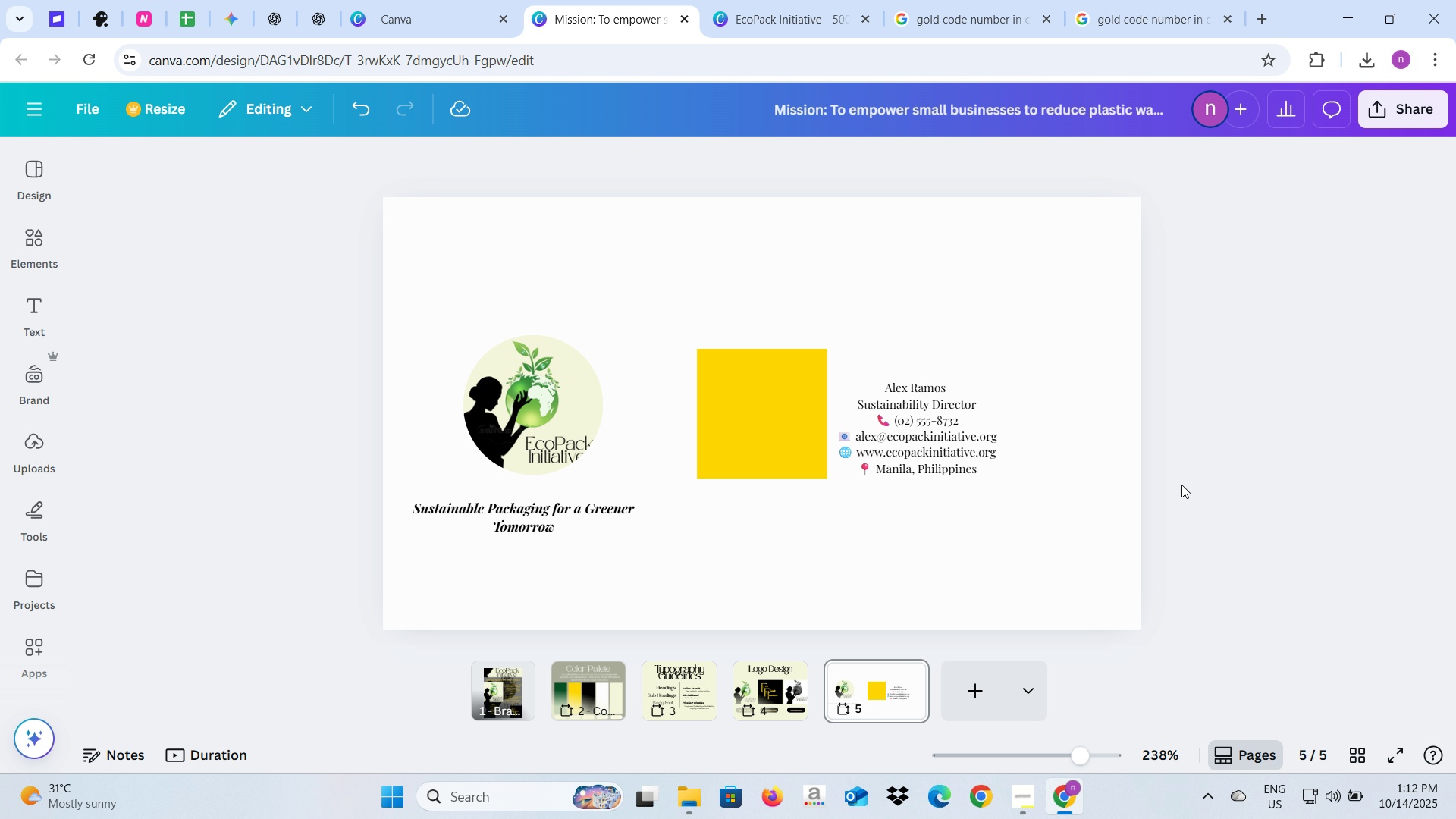 
key(Alt+AltLeft)
 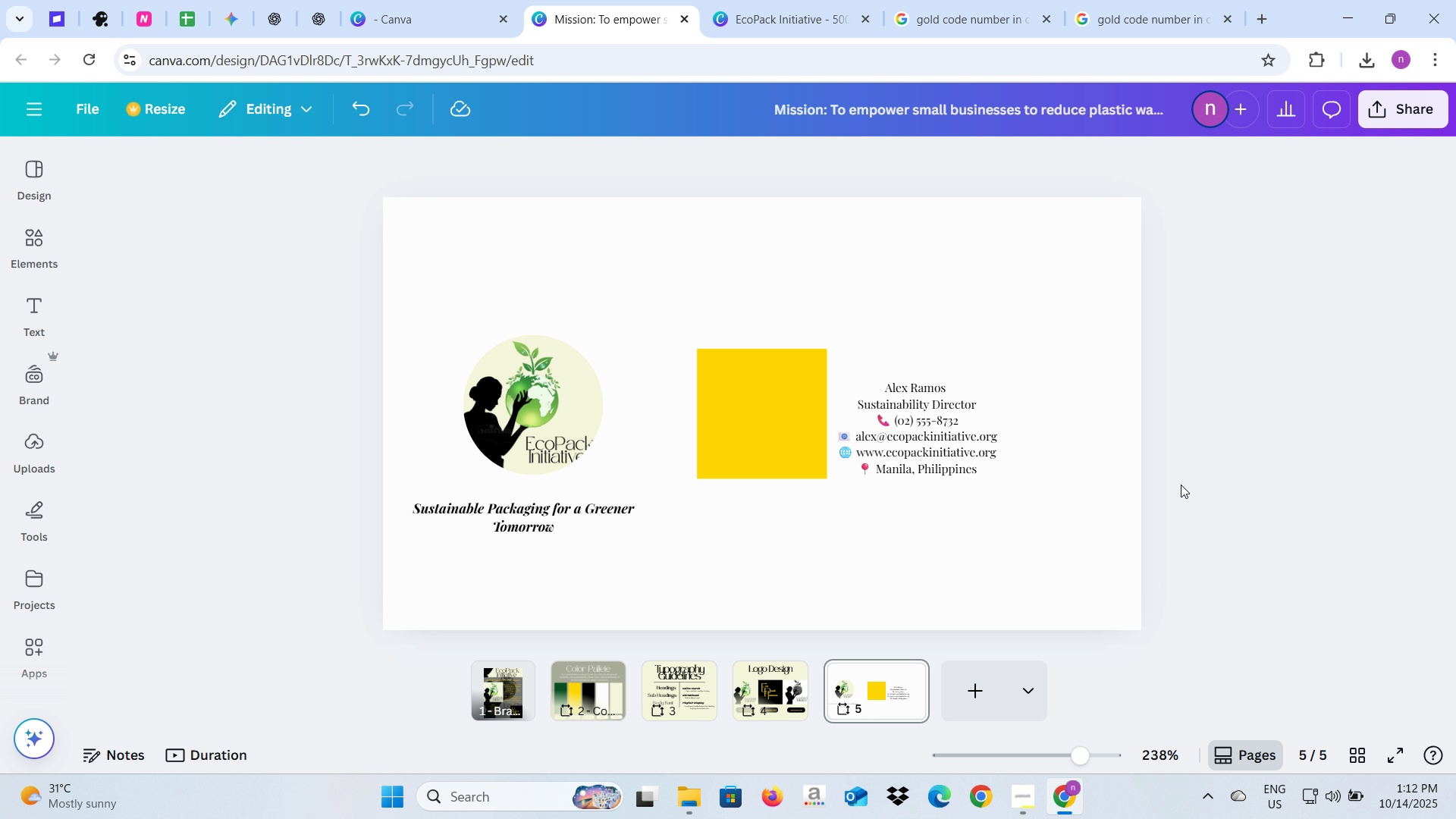 
key(Alt+Tab)
 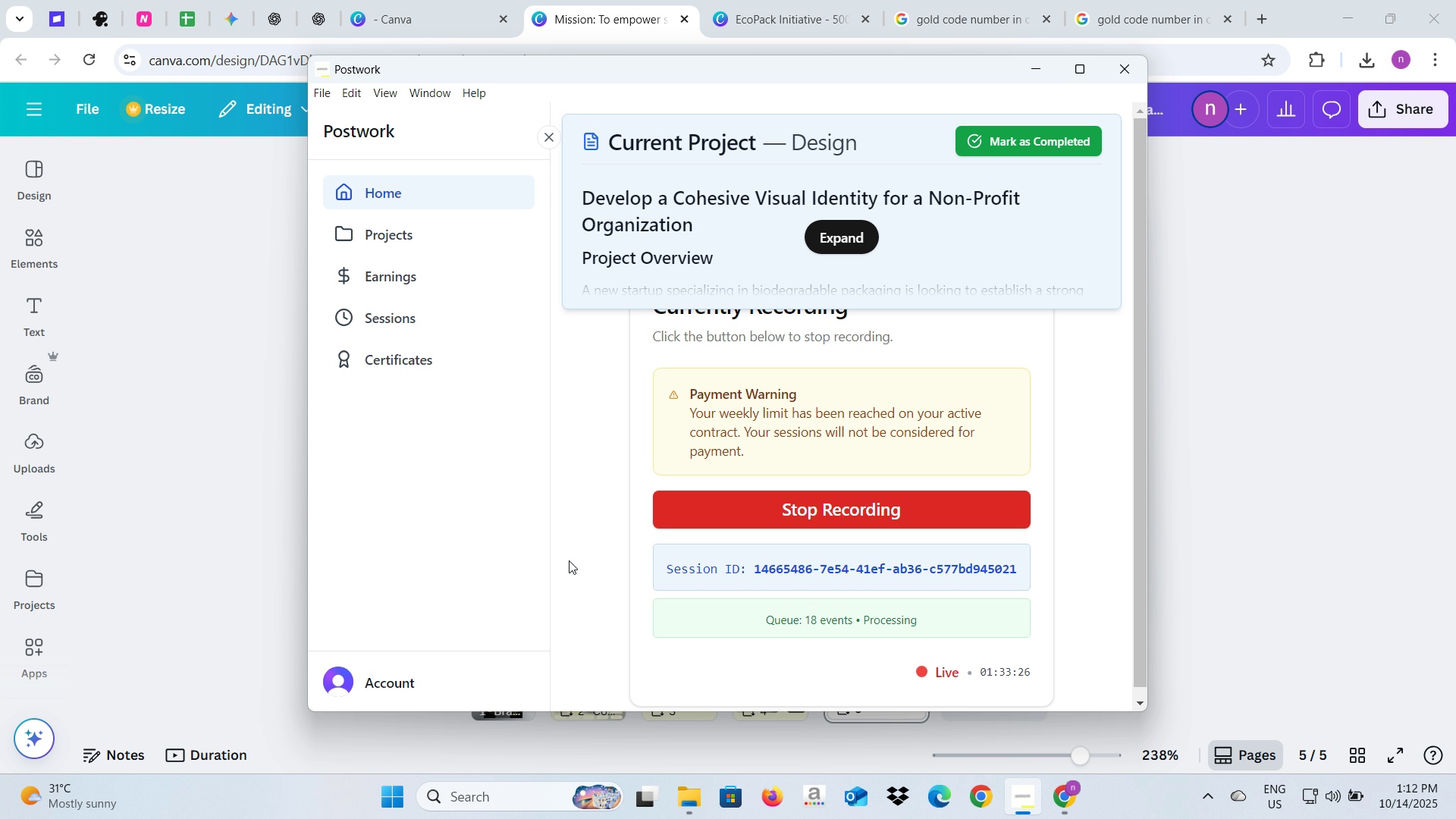 
key(Alt+AltLeft)
 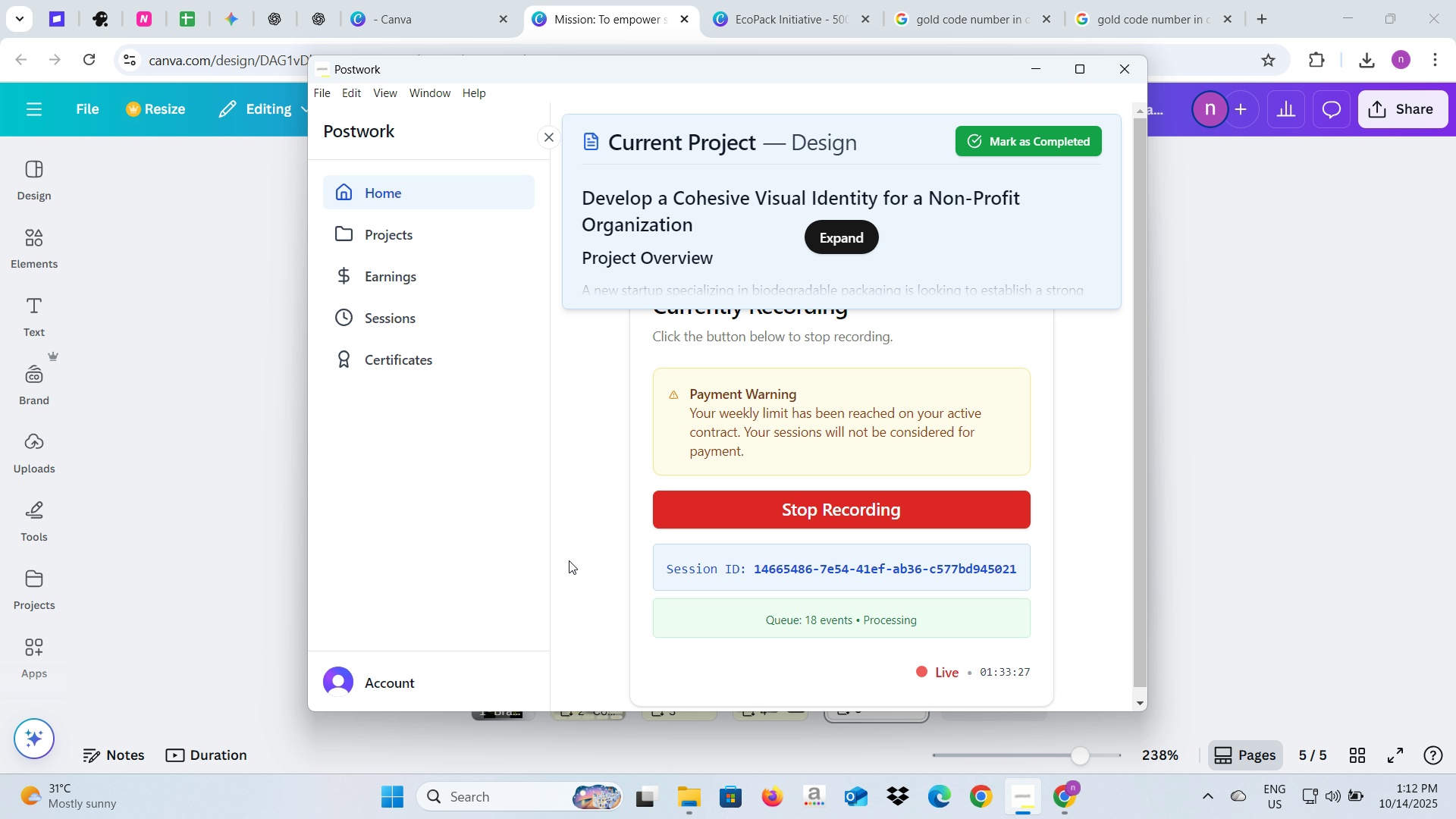 
key(Alt+Tab)
 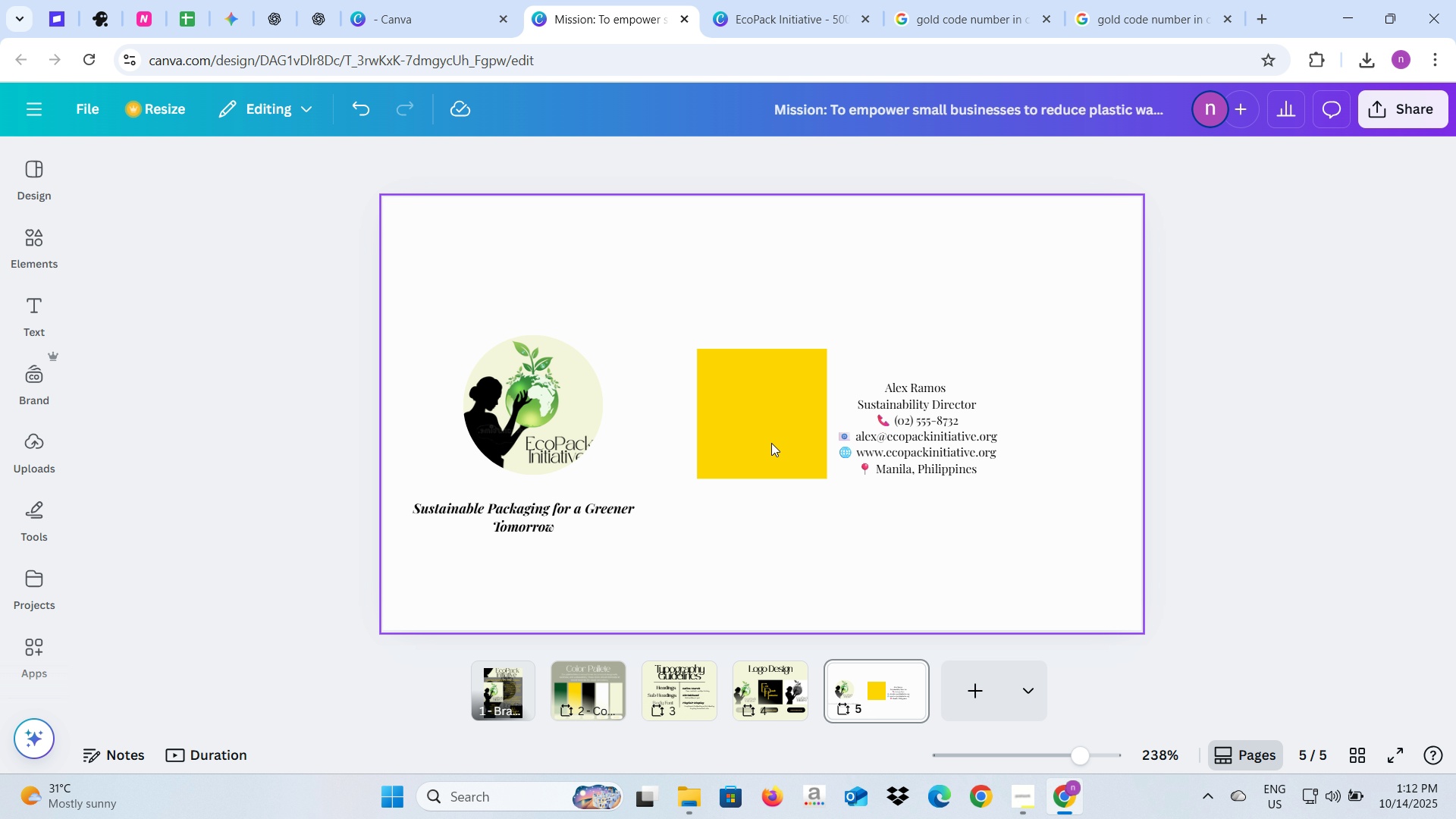 
left_click_drag(start_coordinate=[771, 438], to_coordinate=[572, 494])
 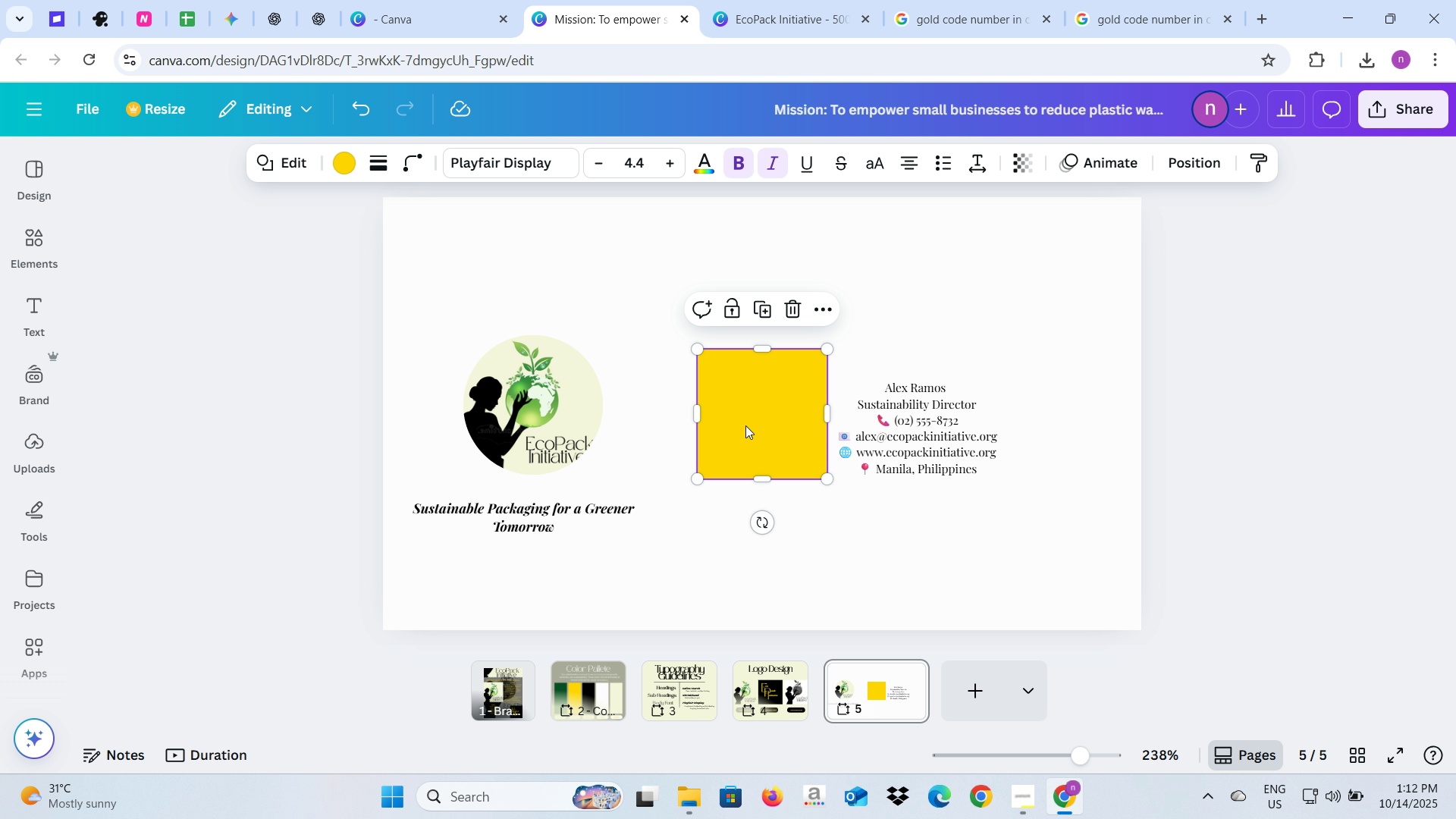 
left_click_drag(start_coordinate=[745, 428], to_coordinate=[701, 470])
 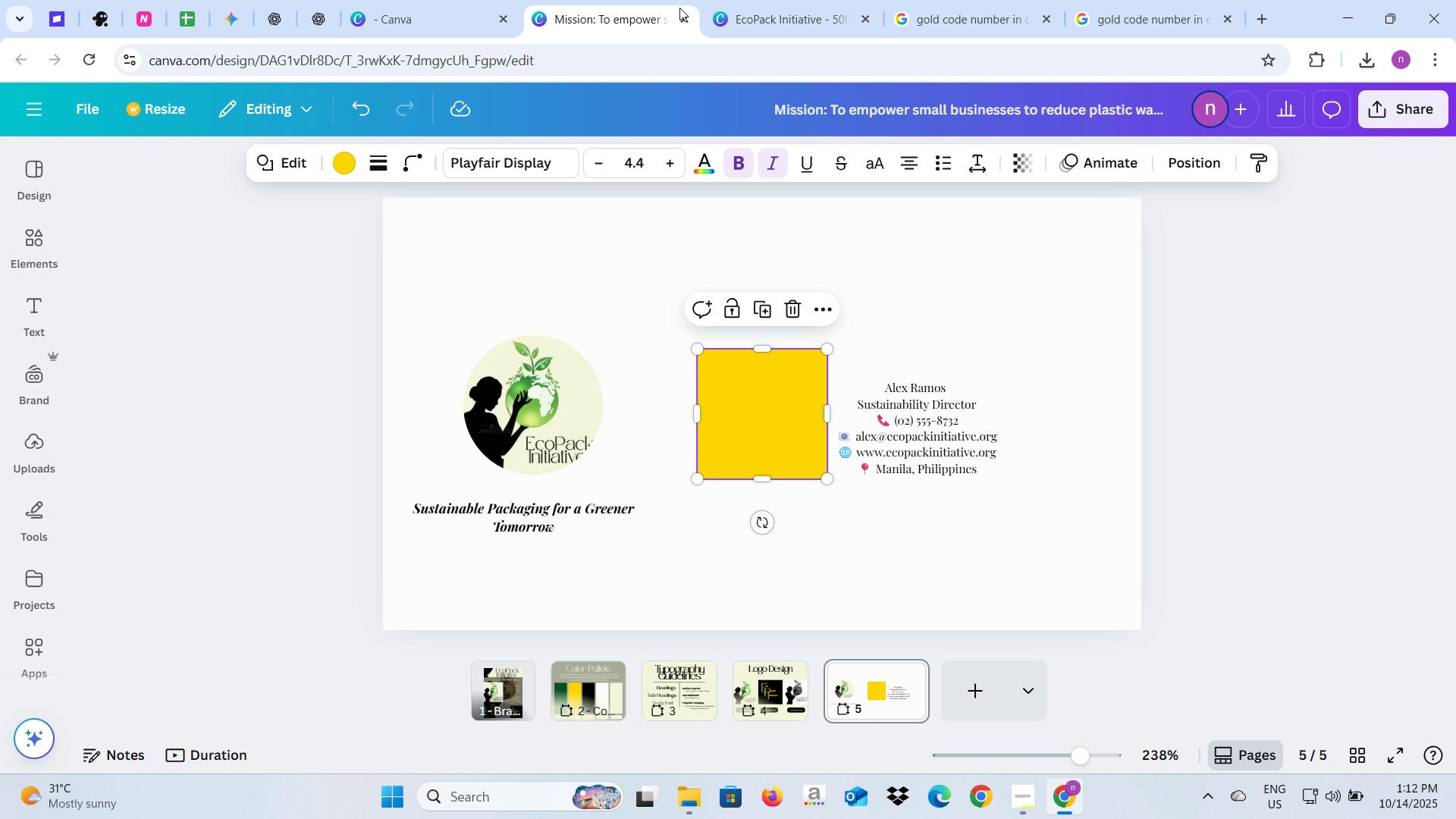 
left_click([682, 16])
 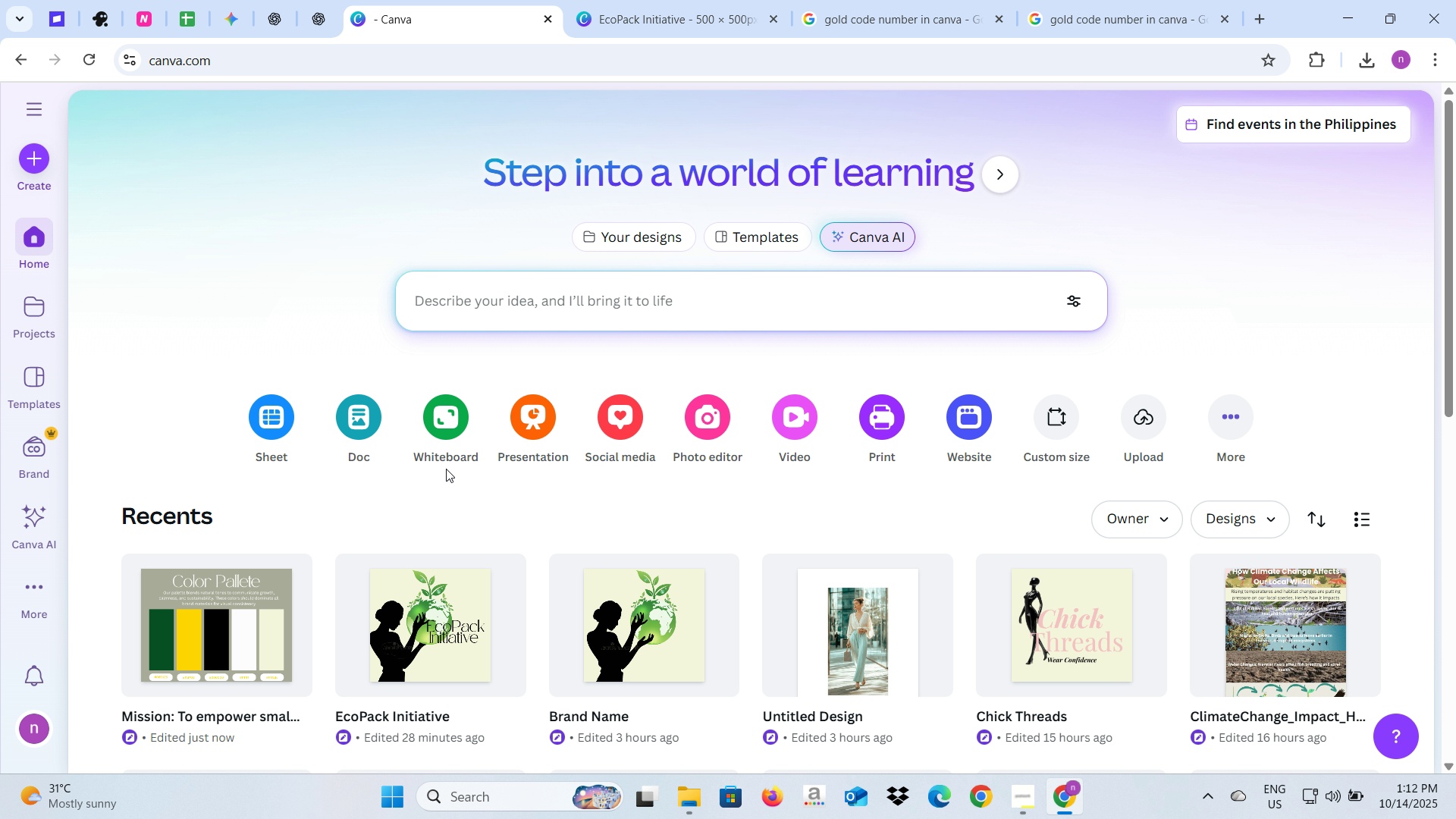 
left_click([254, 647])
 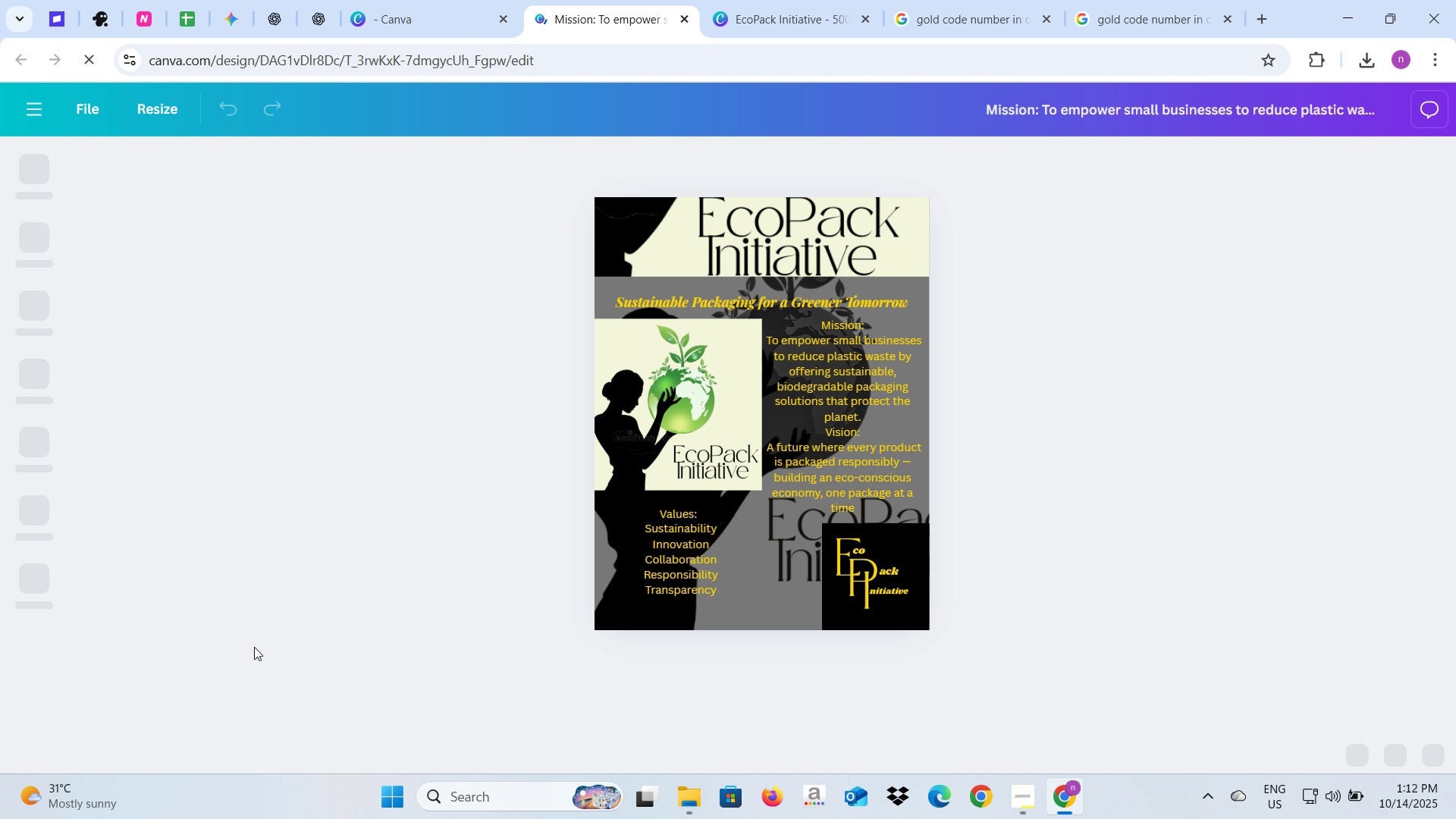 
wait(14.68)
 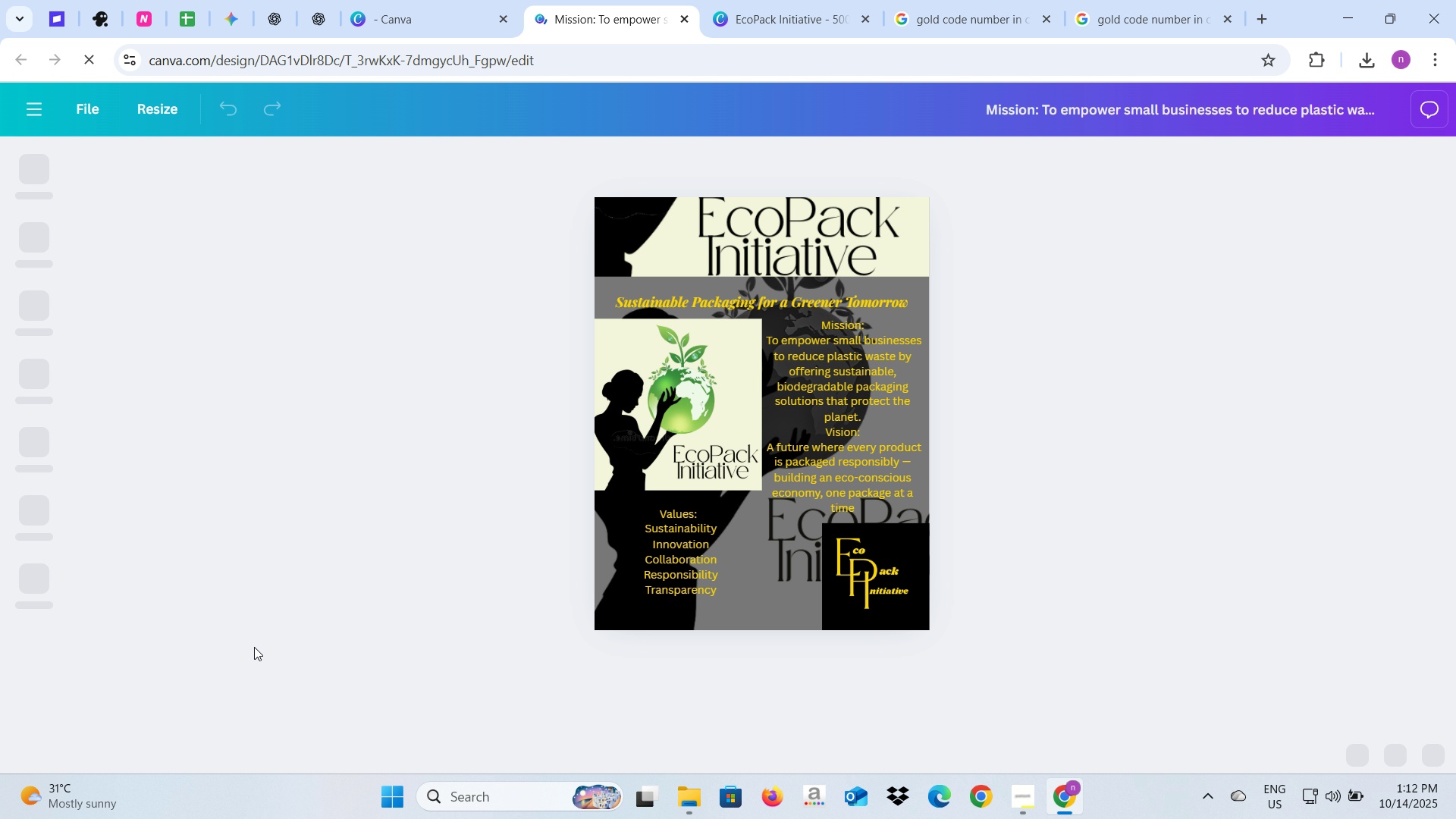 
left_click([847, 708])
 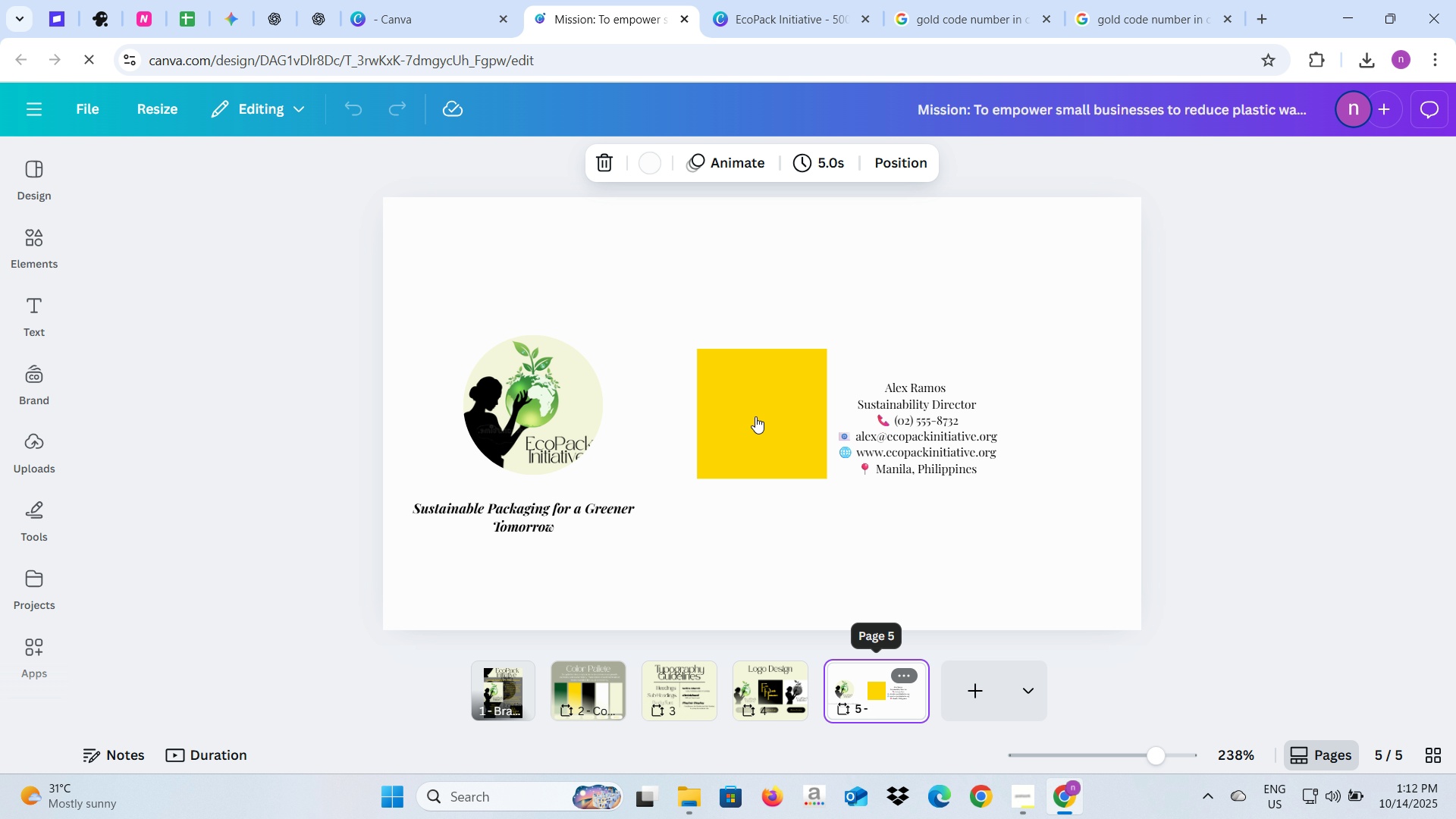 
left_click([732, 406])
 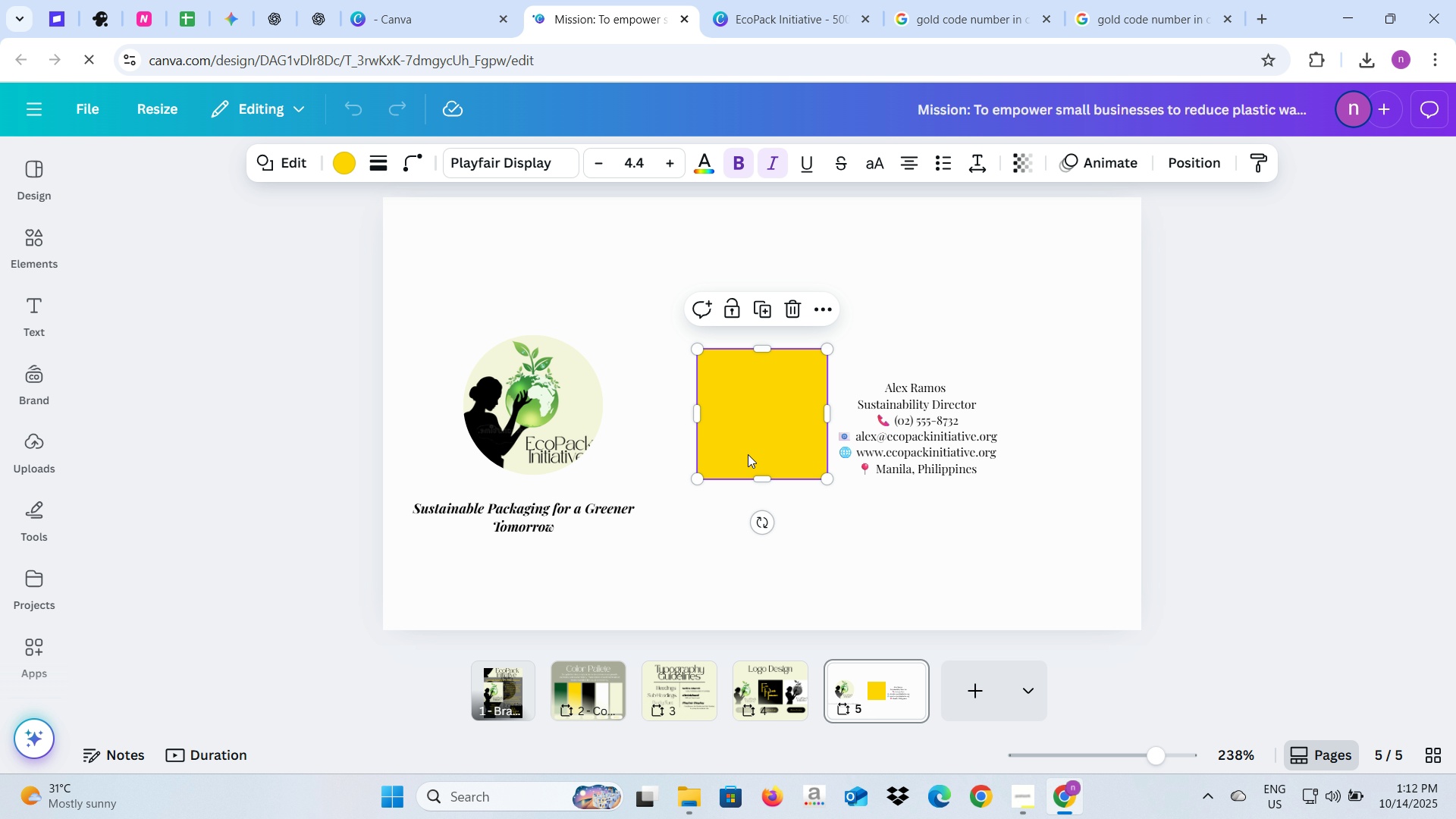 
left_click_drag(start_coordinate=[748, 456], to_coordinate=[447, 438])
 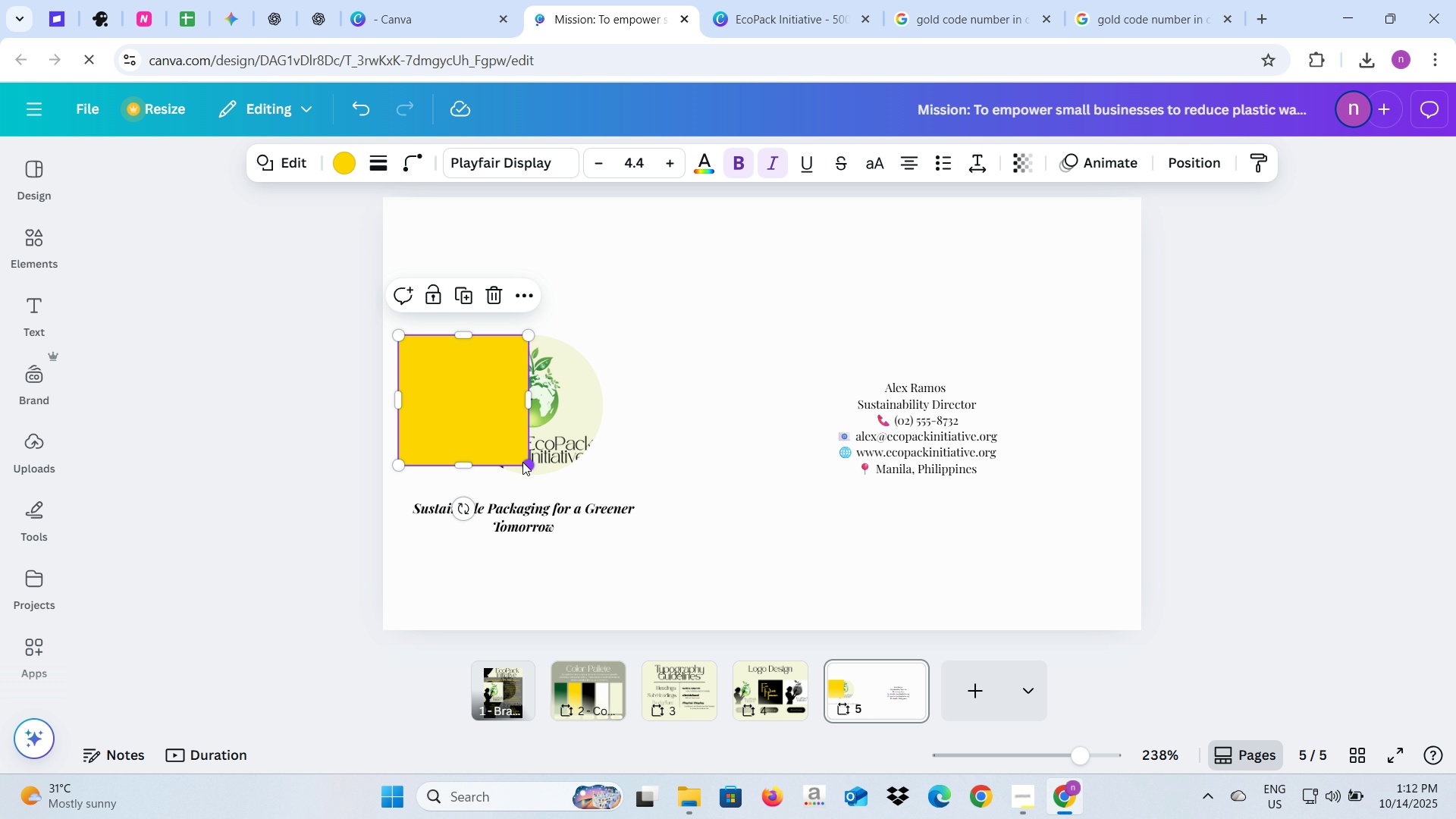 
left_click_drag(start_coordinate=[522, 463], to_coordinate=[656, 547])
 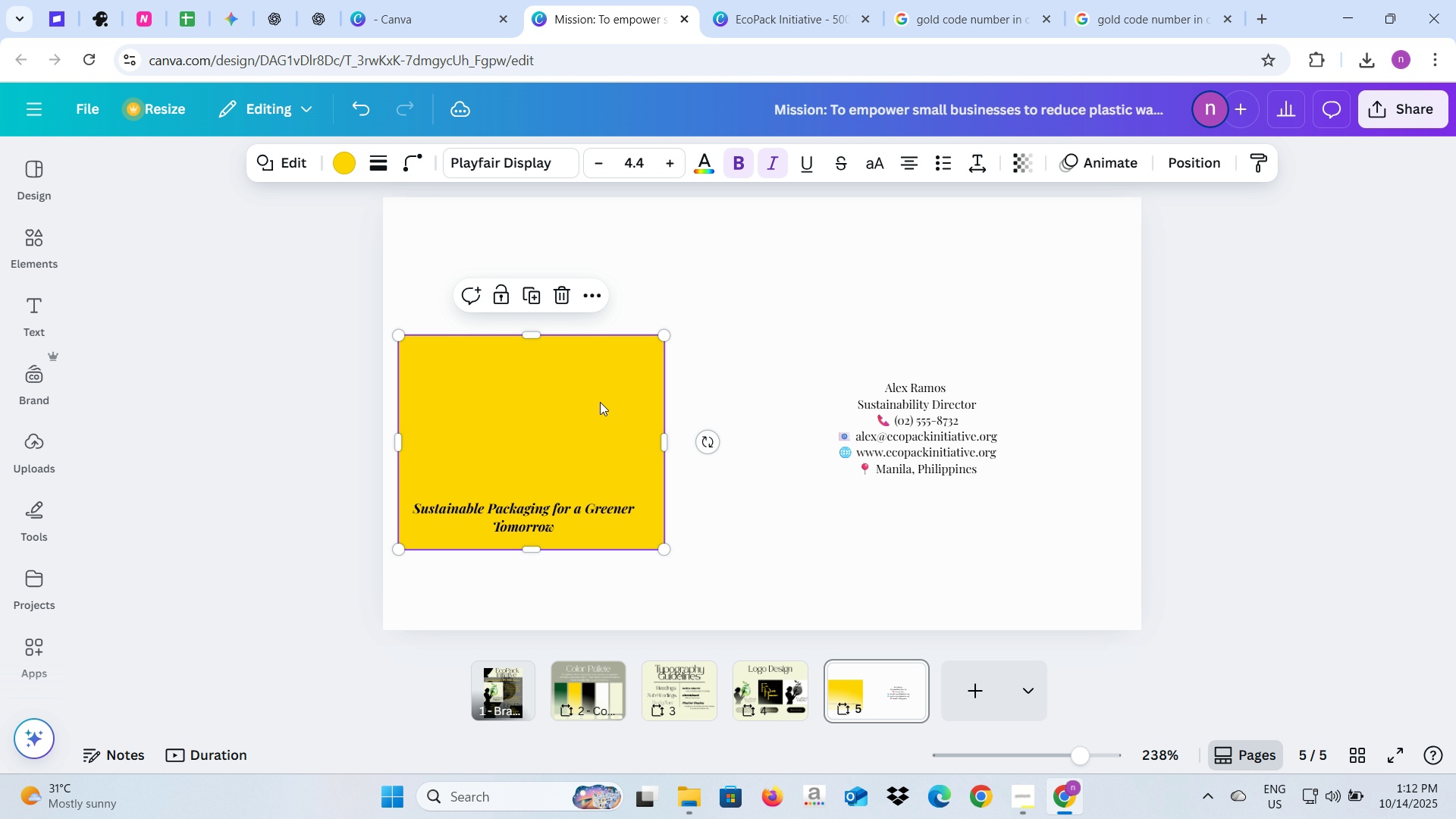 
right_click([600, 402])
 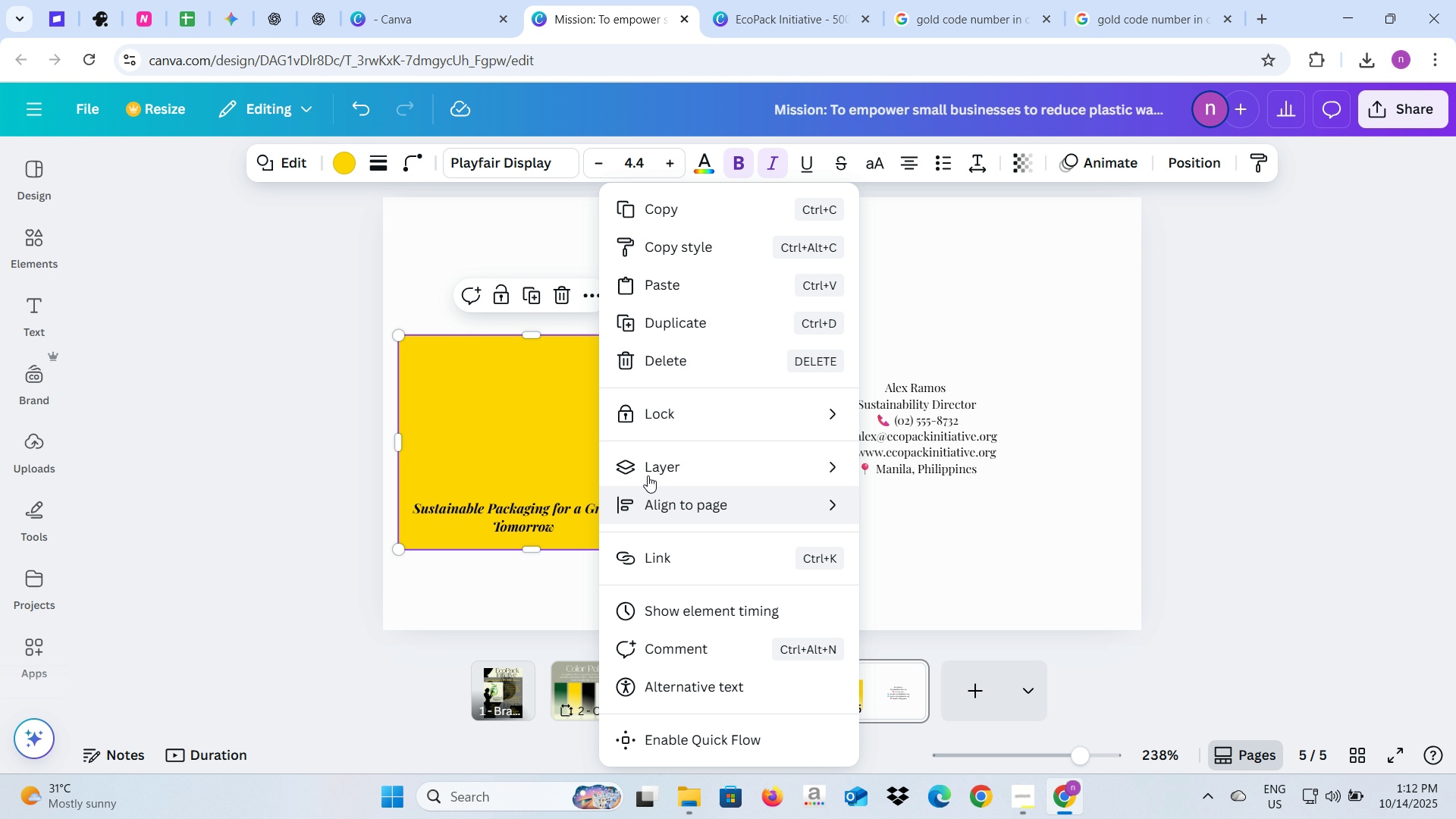 
left_click([648, 475])
 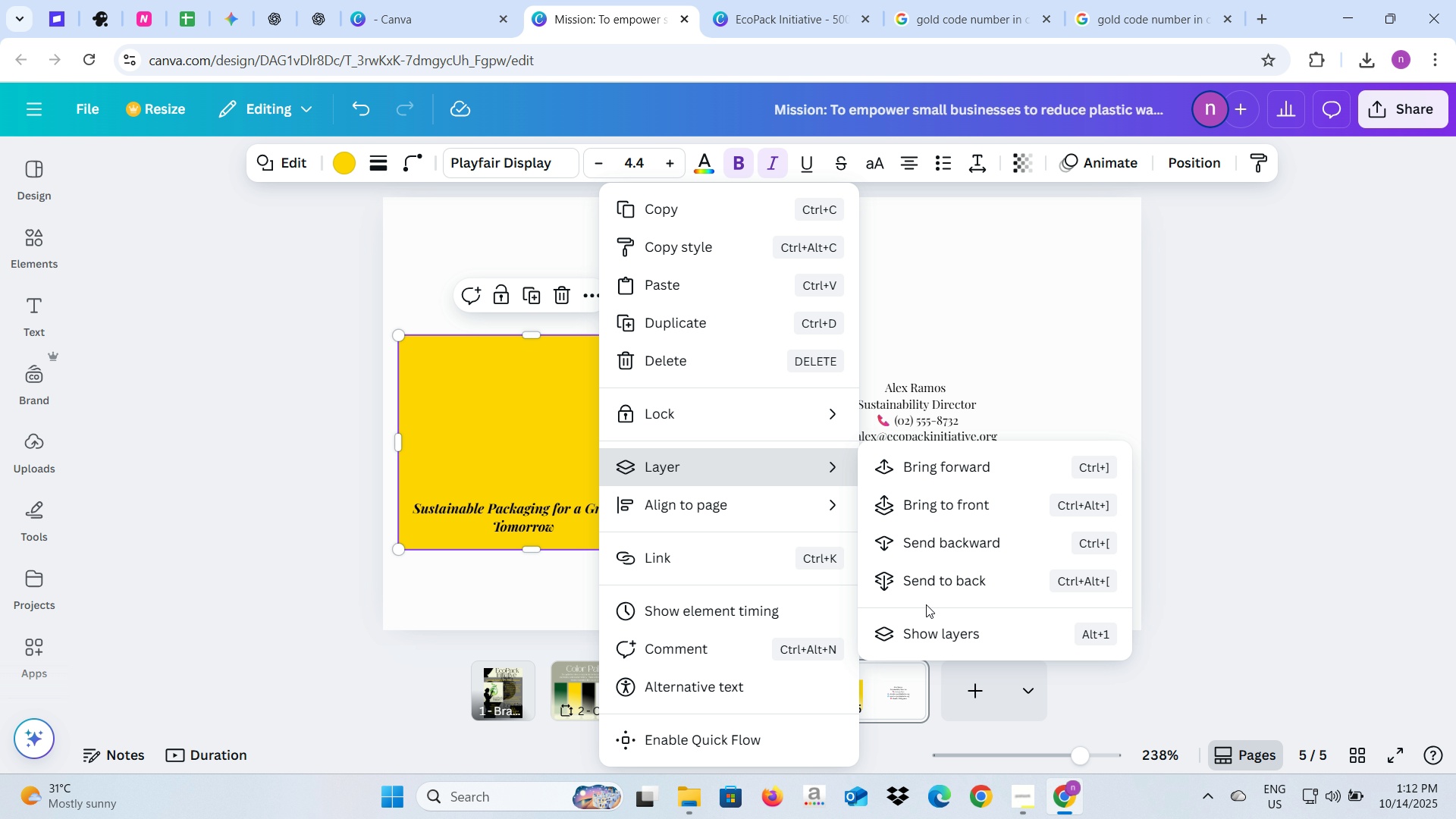 
left_click([936, 582])
 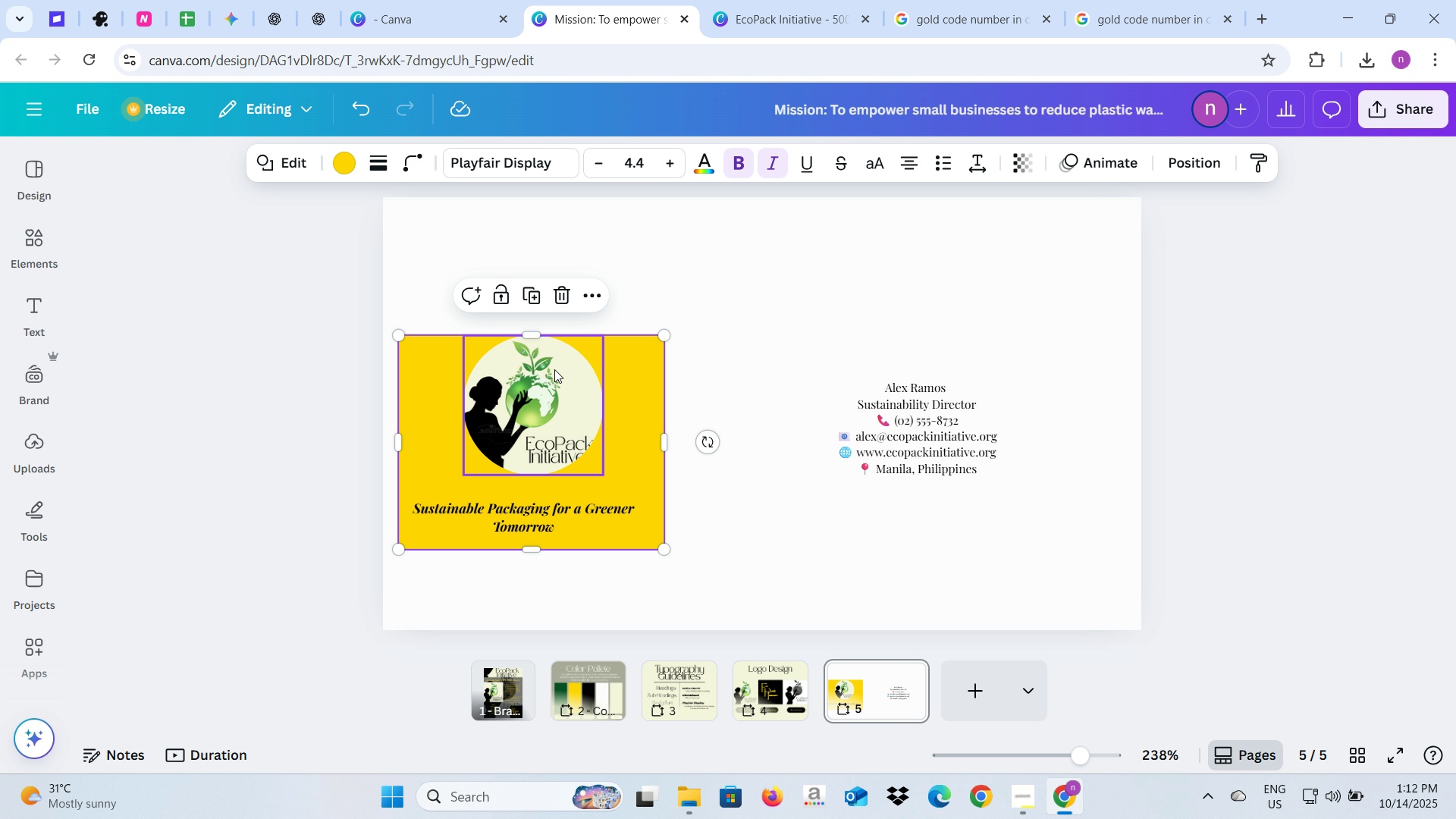 
left_click_drag(start_coordinate=[532, 332], to_coordinate=[532, 318])
 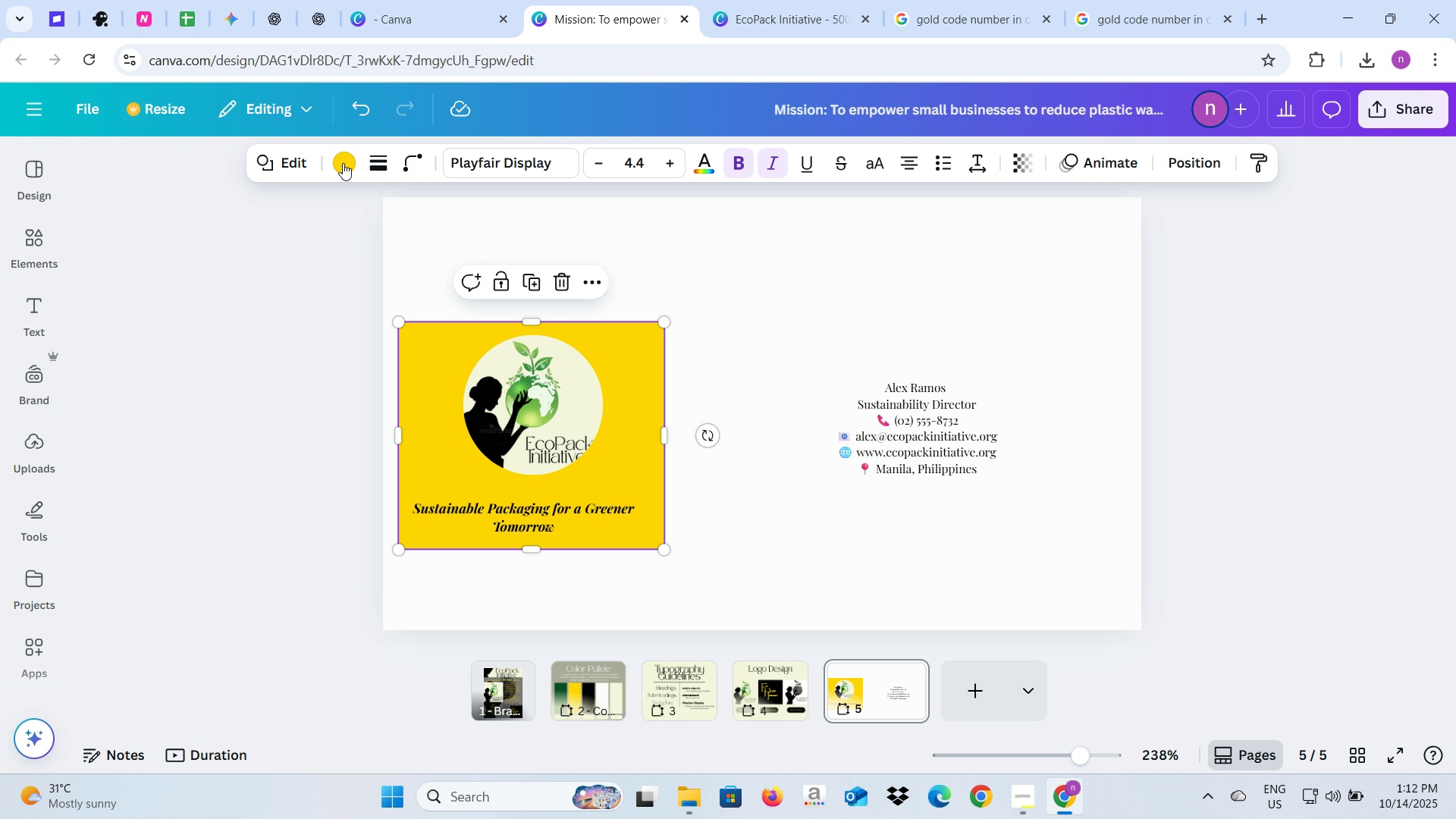 
left_click([343, 160])
 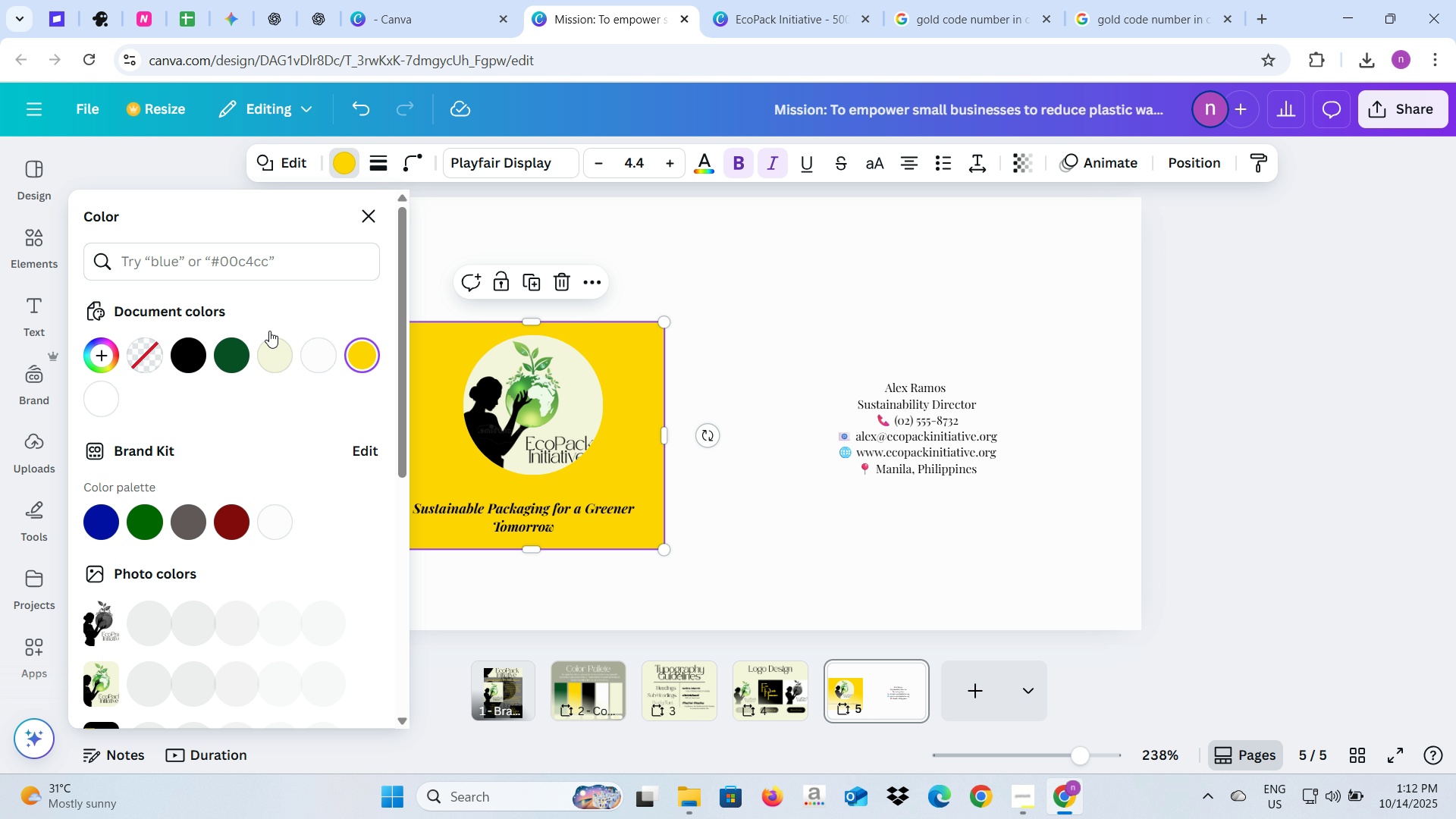 
left_click([273, 355])
 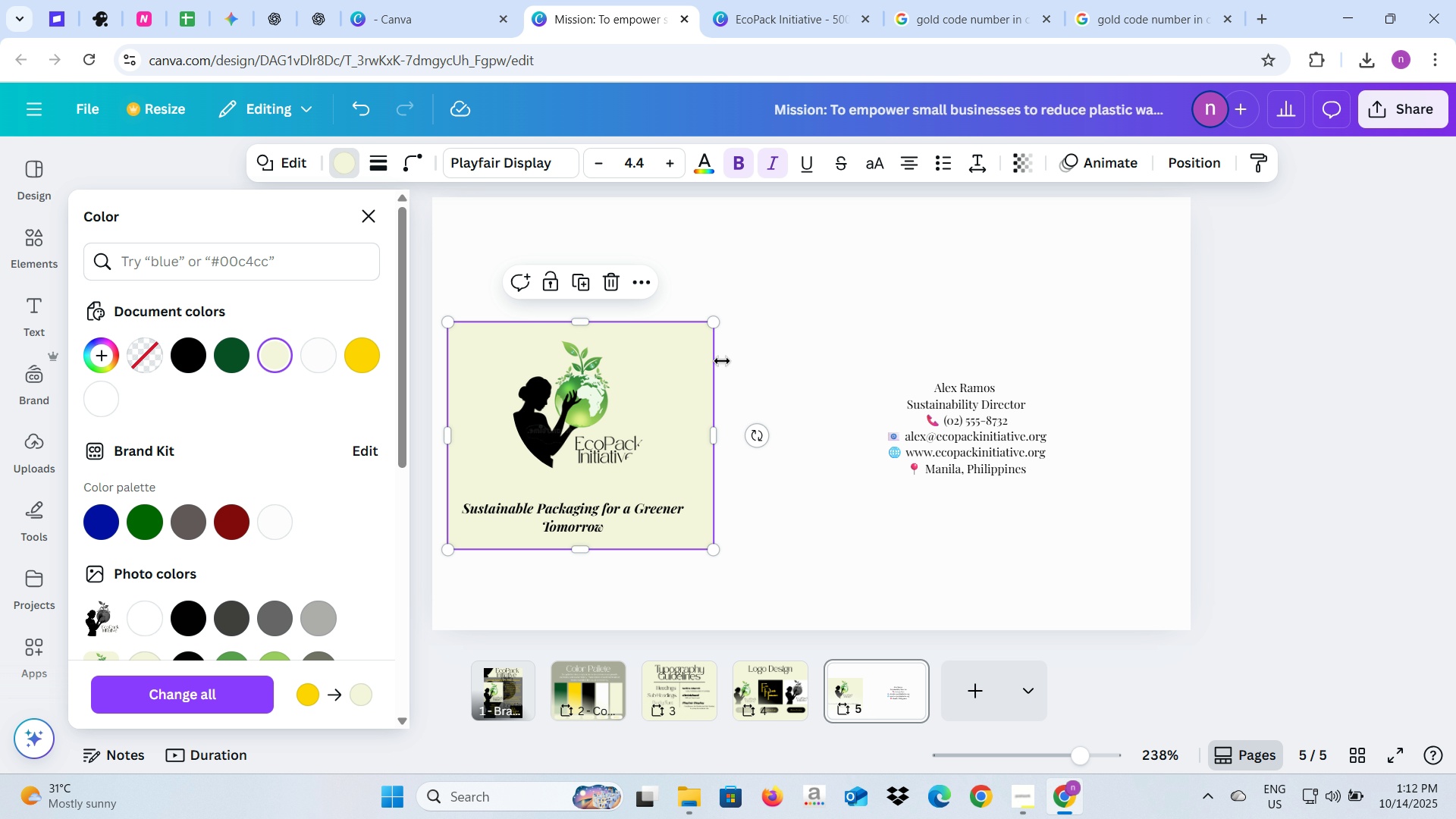 
left_click([775, 355])
 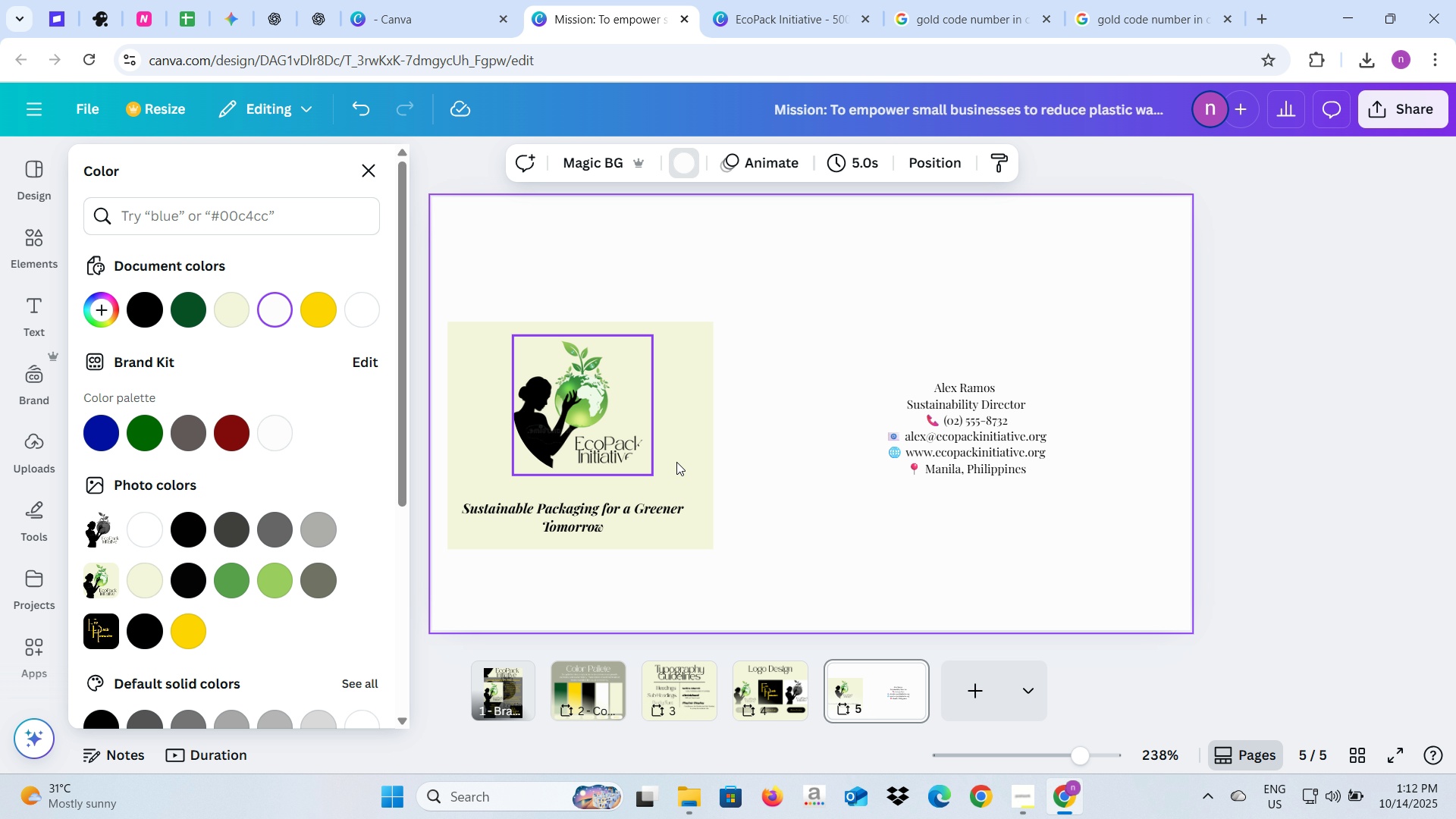 
left_click([751, 457])
 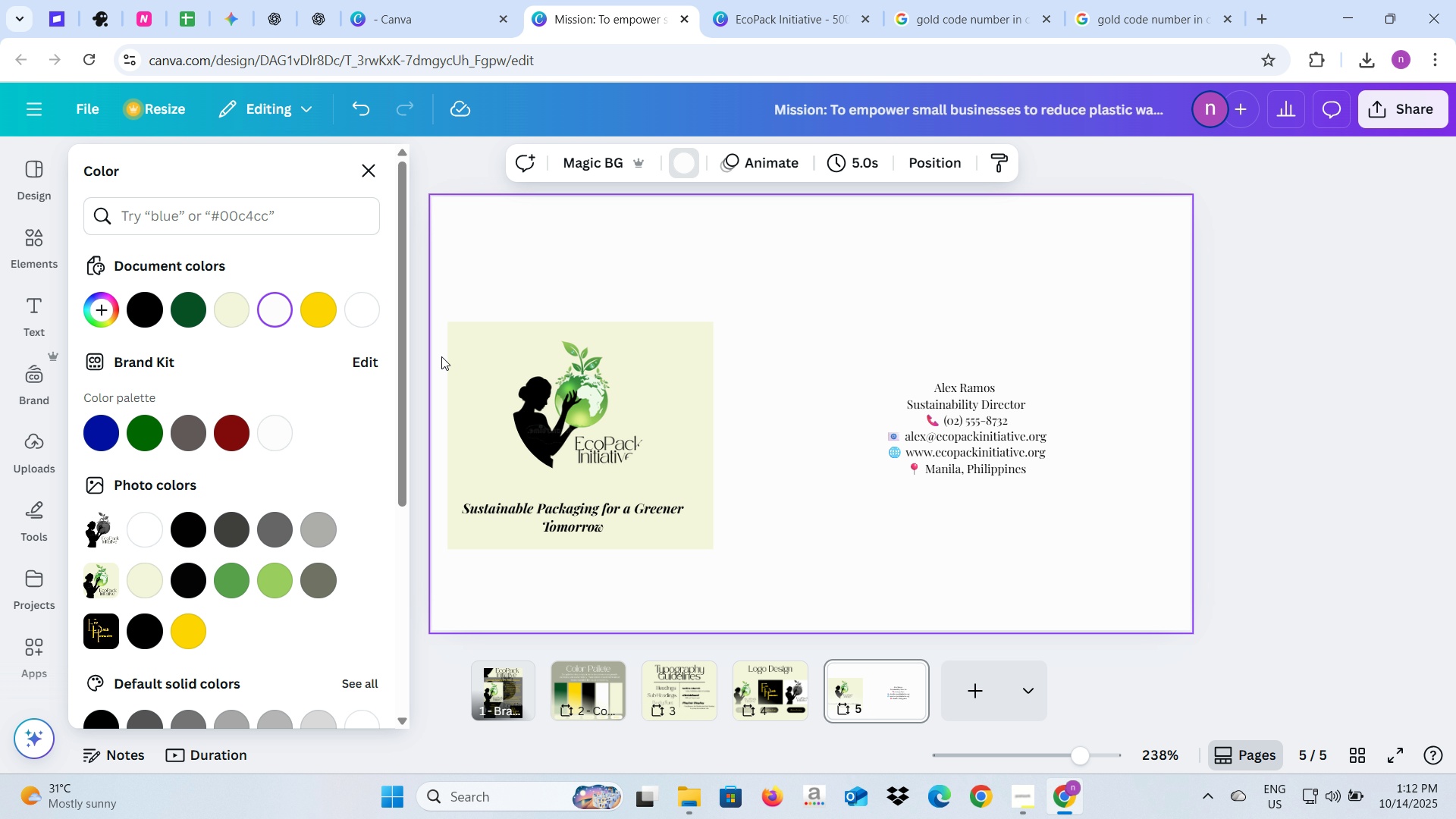 
left_click([456, 347])
 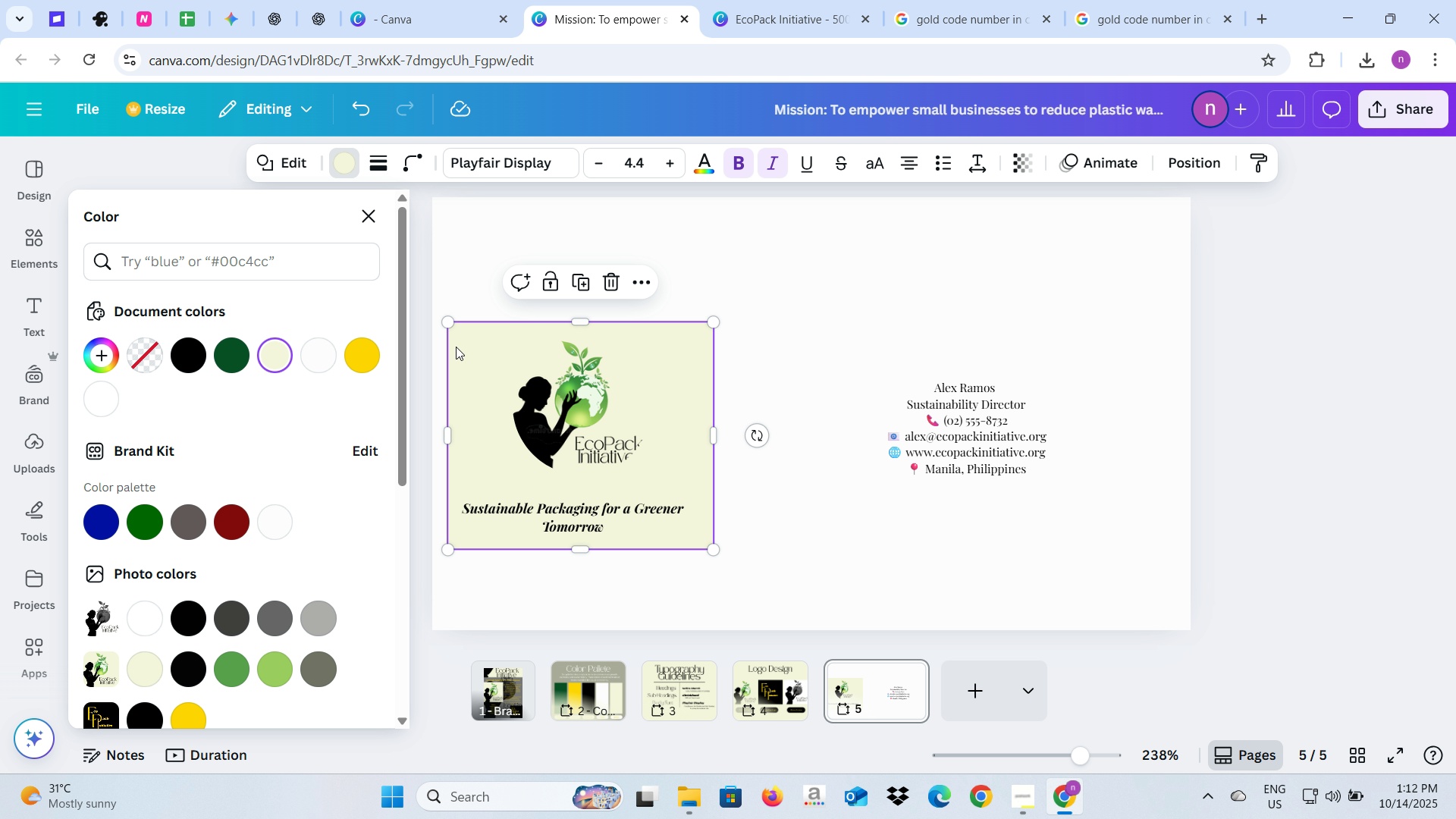 
key(Control+C)
 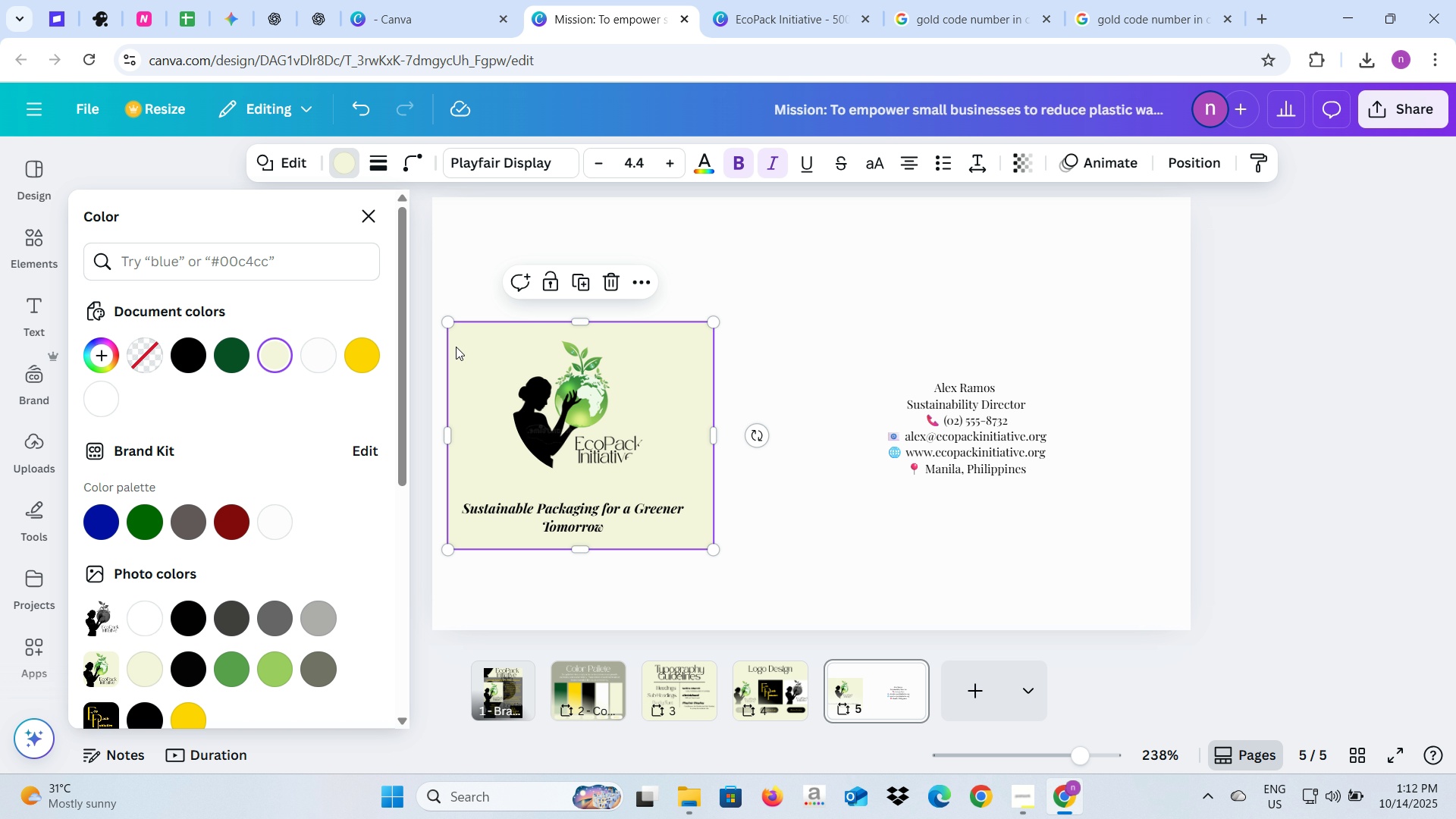 
key(Control+V)
 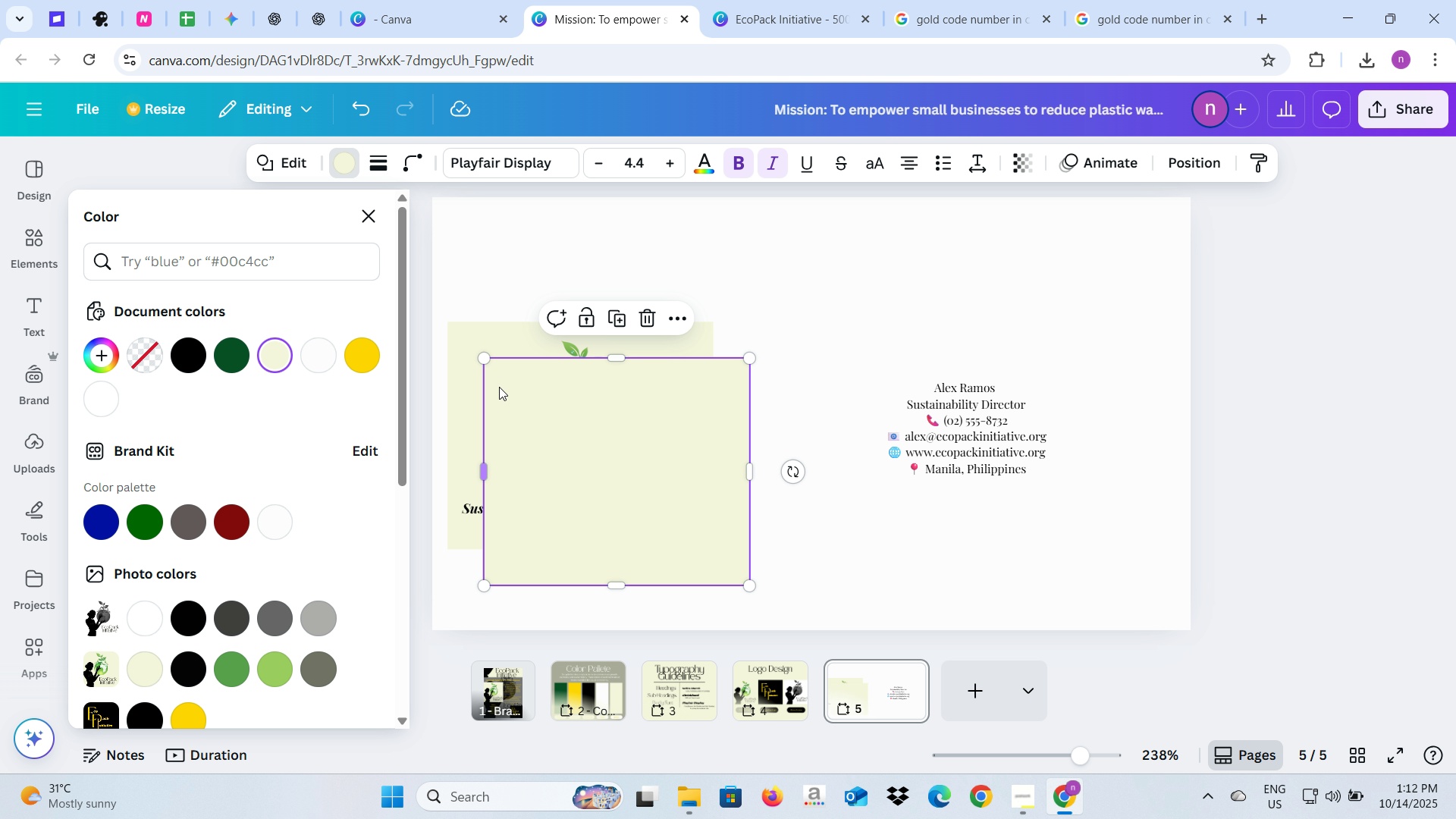 
left_click_drag(start_coordinate=[499, 387], to_coordinate=[830, 350])
 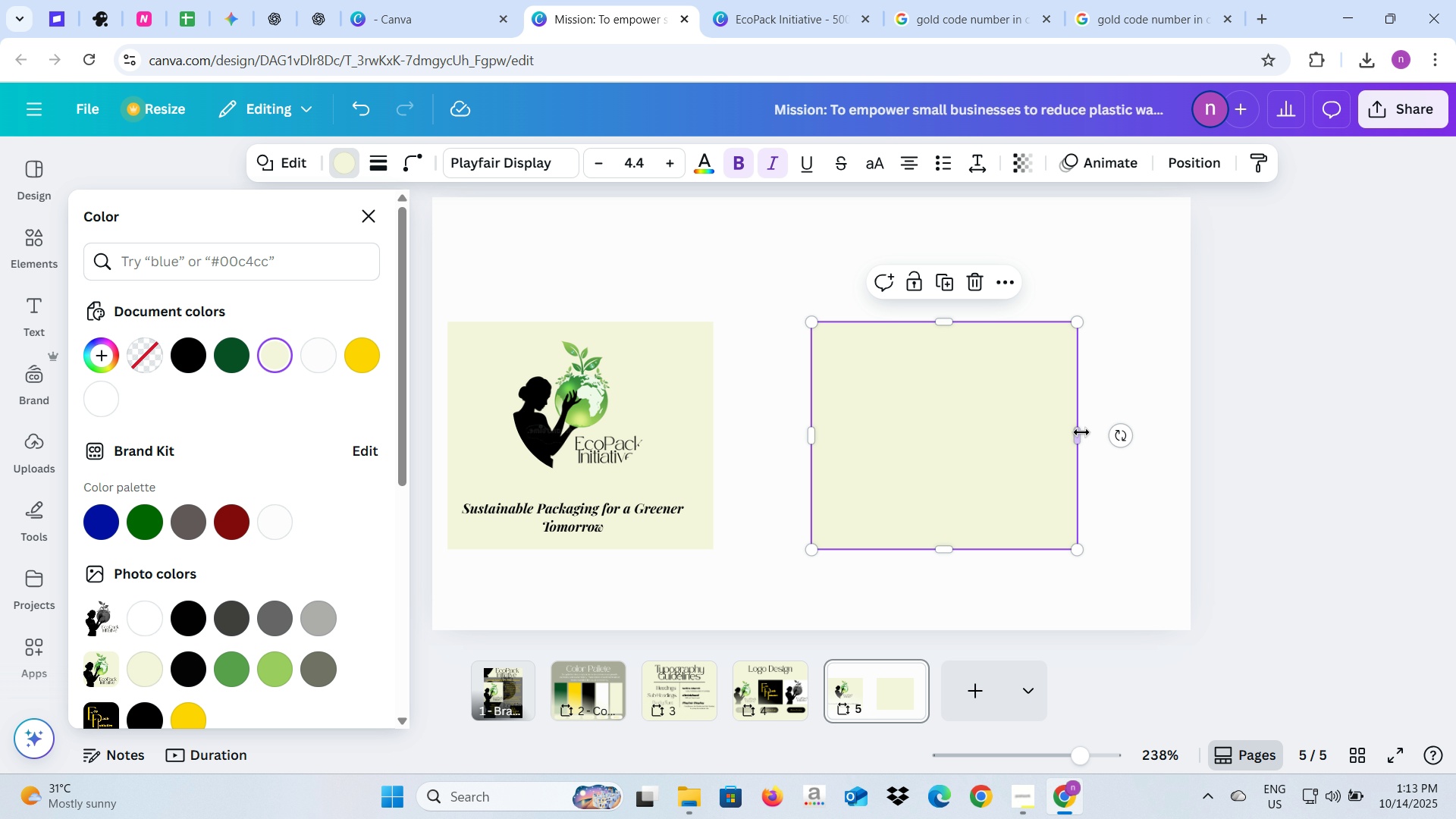 
left_click_drag(start_coordinate=[1080, 434], to_coordinate=[1191, 435])
 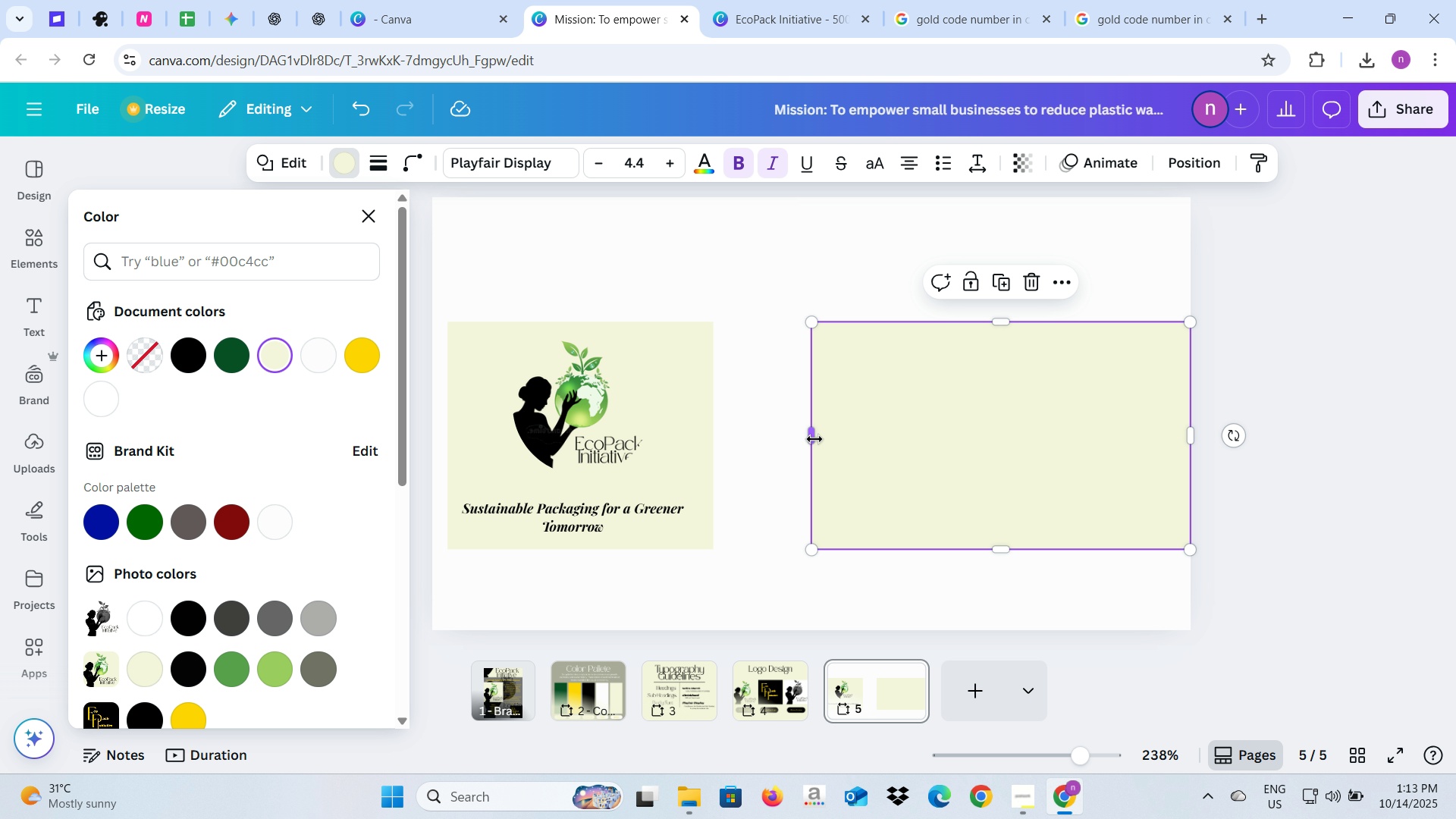 
left_click_drag(start_coordinate=[814, 437], to_coordinate=[830, 437])
 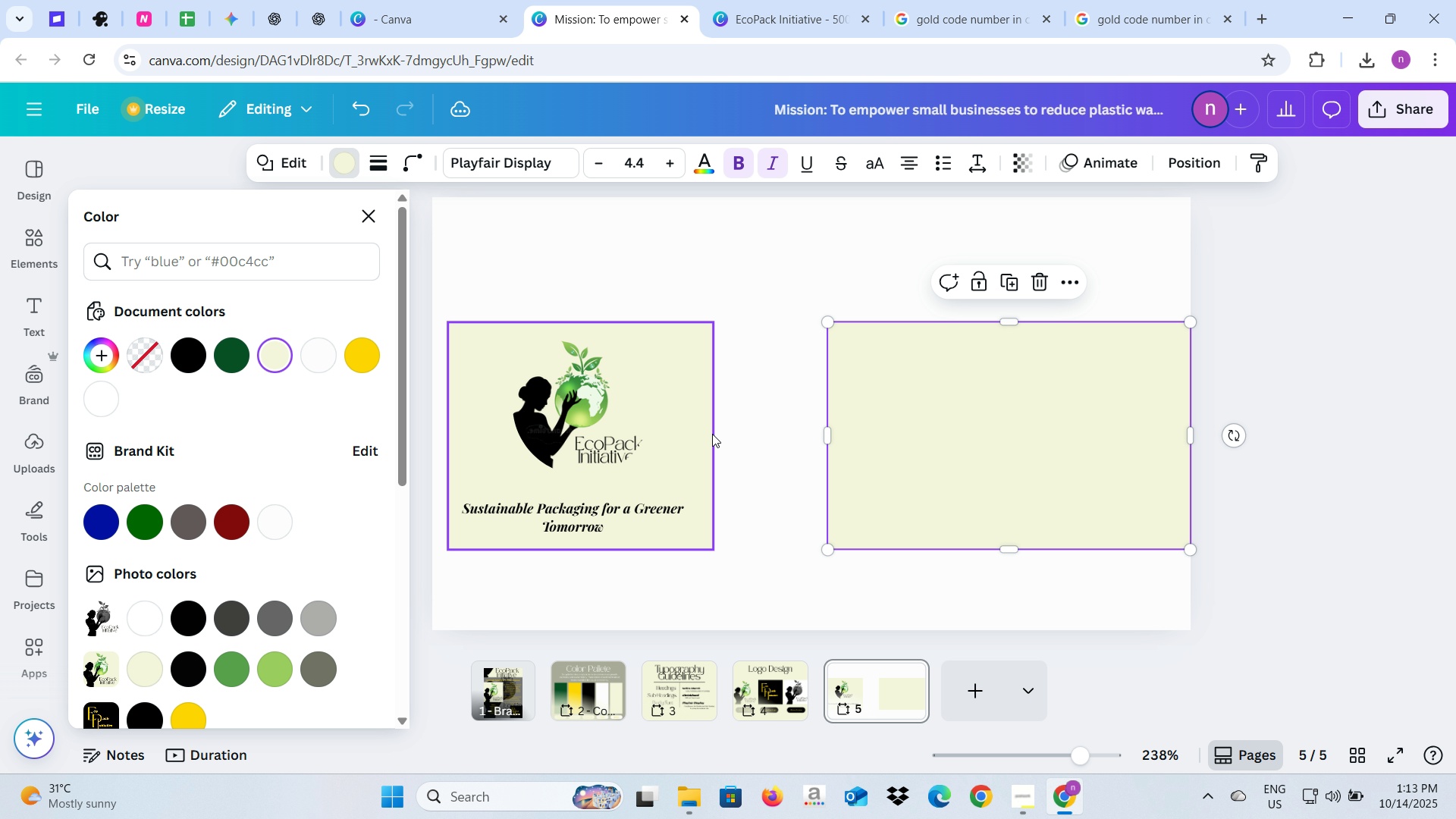 
left_click([712, 434])
 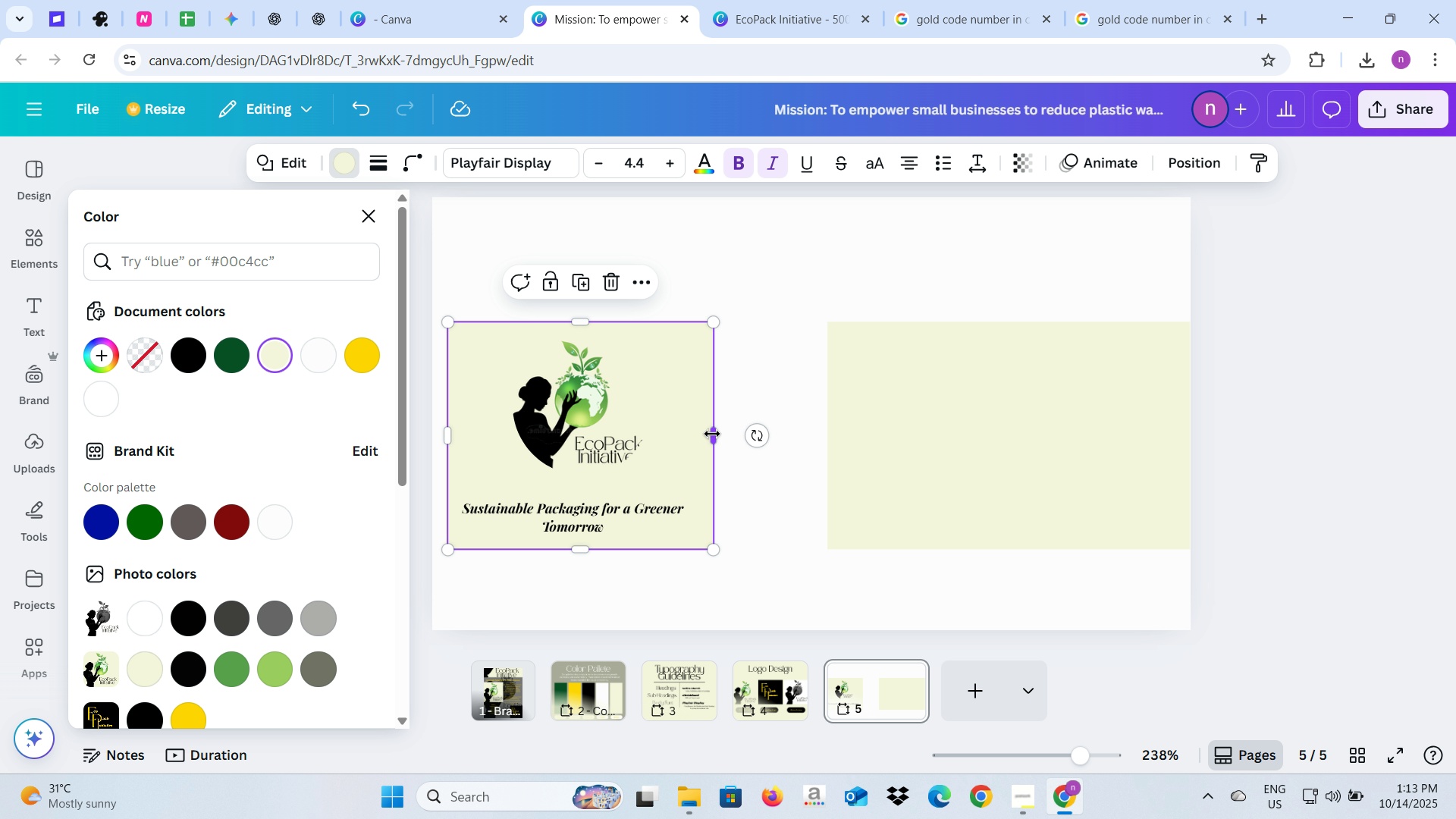 
left_click_drag(start_coordinate=[712, 434], to_coordinate=[799, 442])
 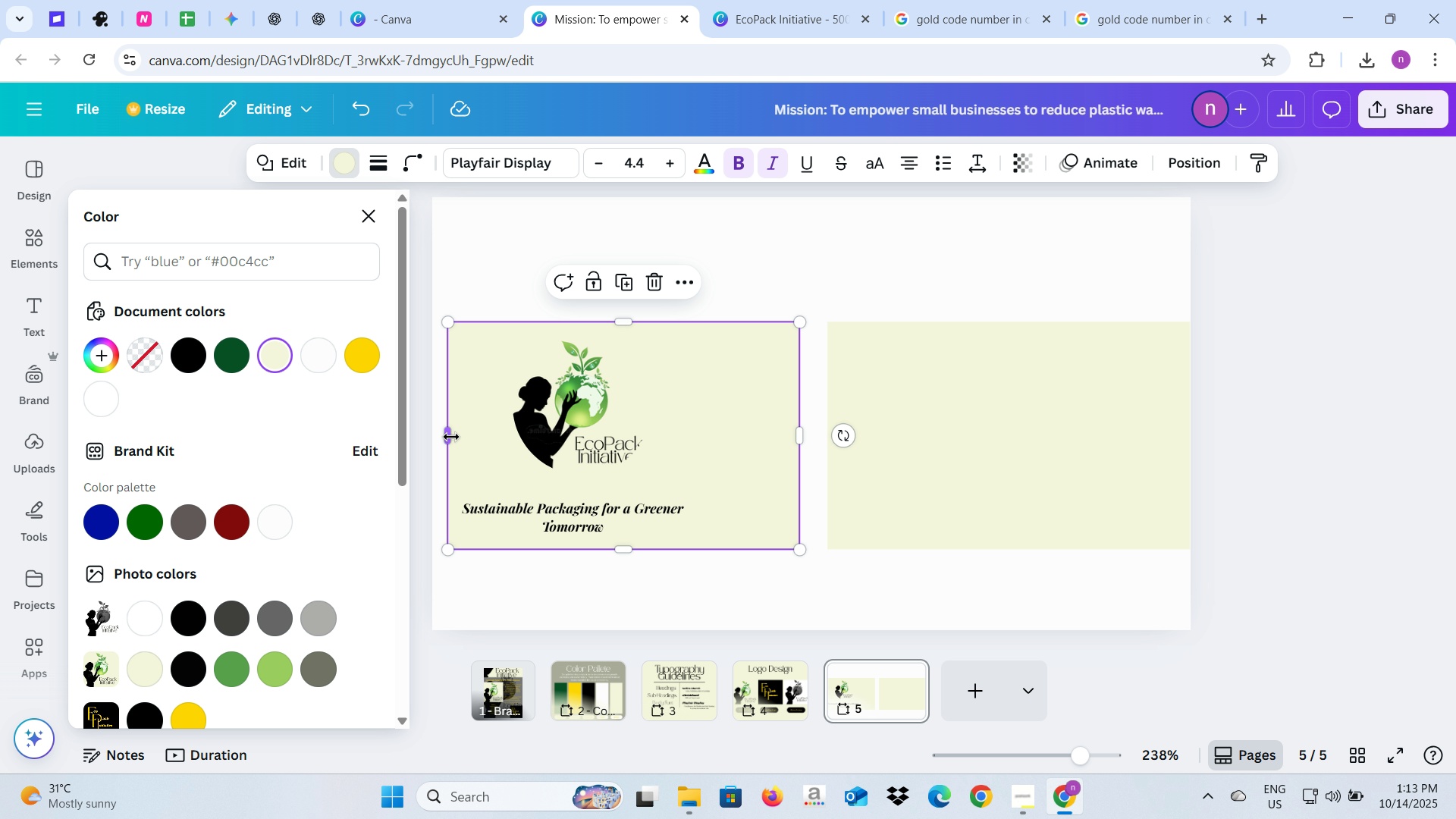 
left_click_drag(start_coordinate=[450, 437], to_coordinate=[438, 435])
 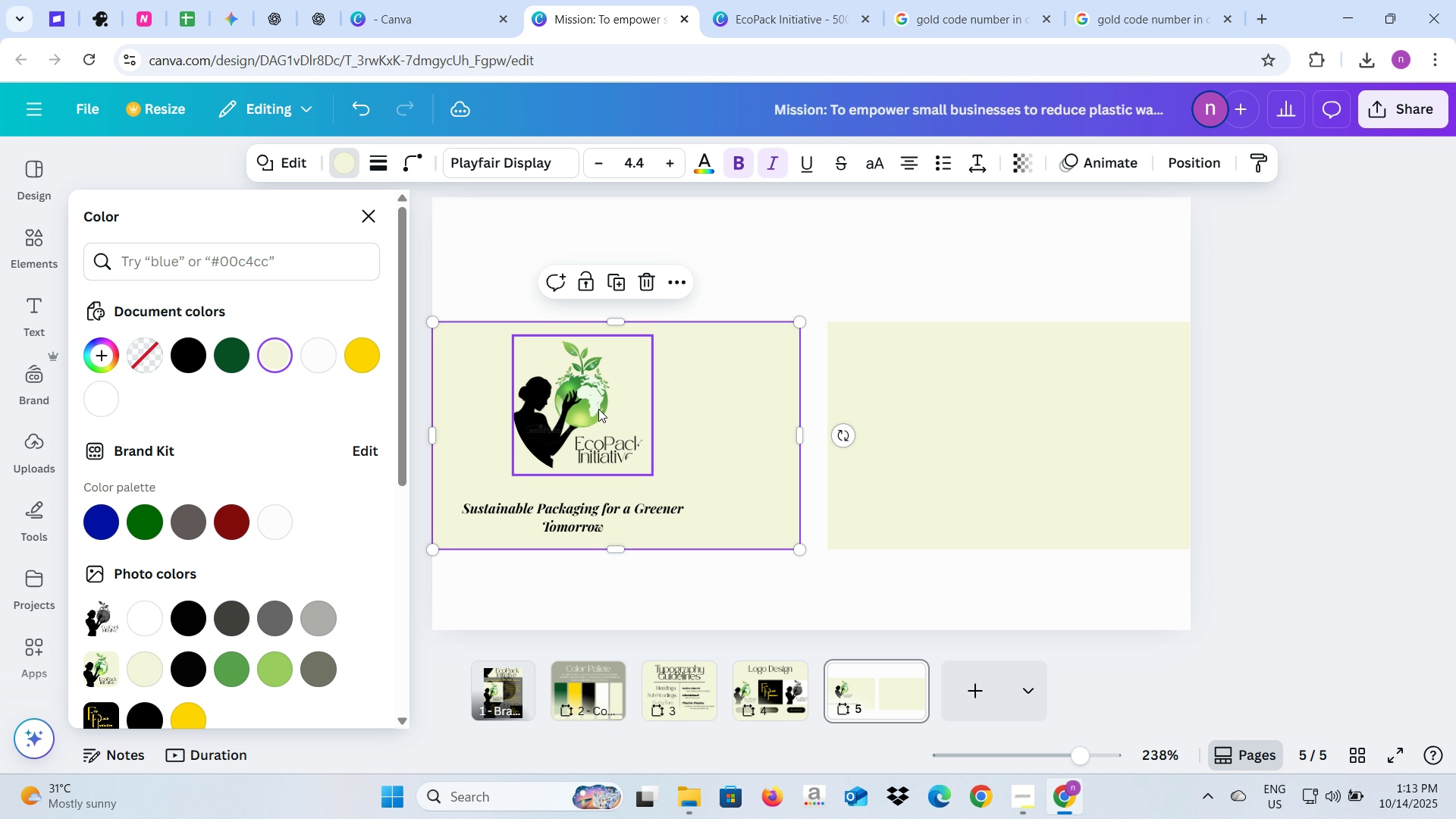 
left_click([598, 409])
 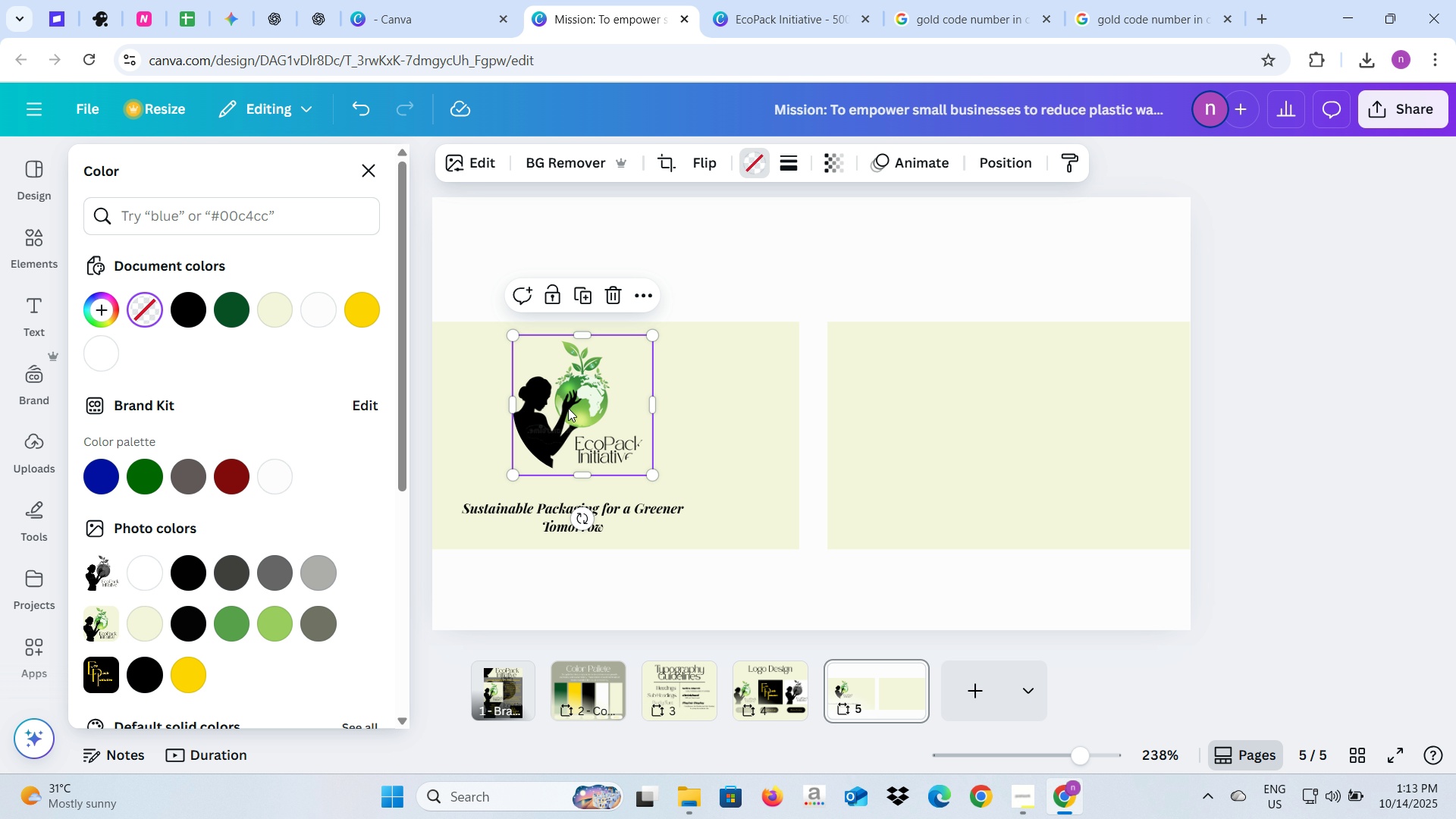 
left_click_drag(start_coordinate=[567, 408], to_coordinate=[596, 410])
 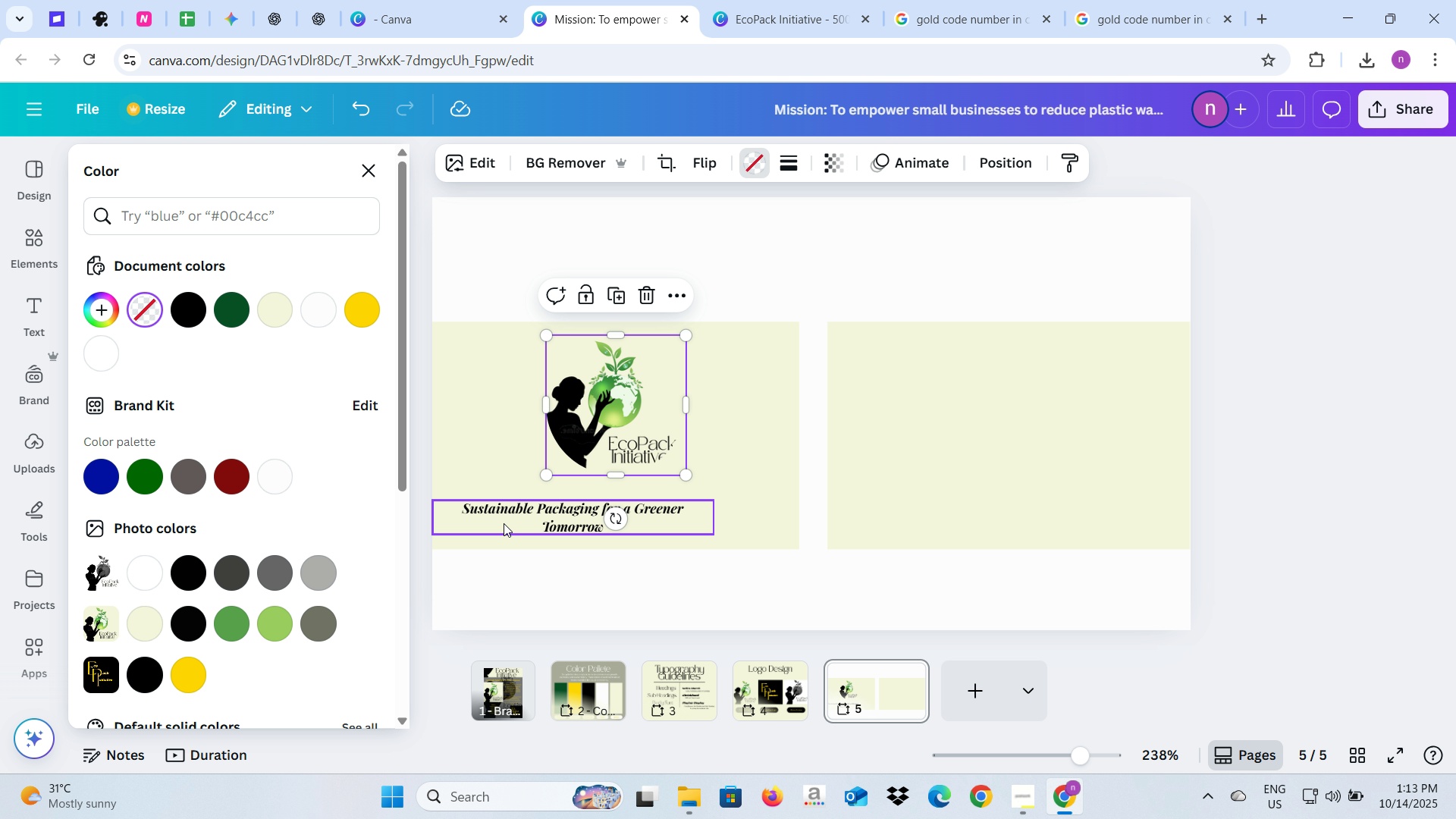 
left_click([504, 523])
 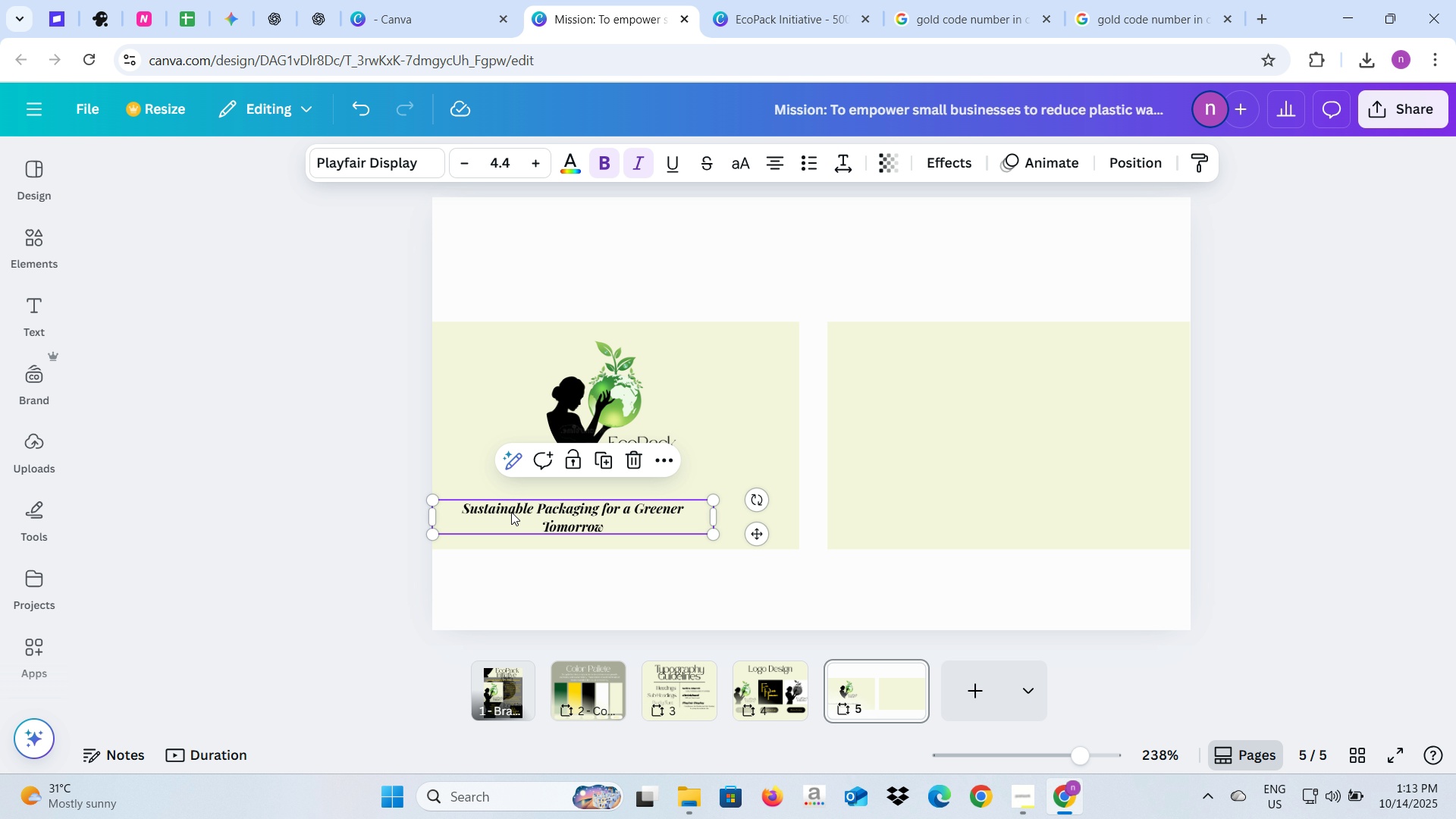 
left_click_drag(start_coordinate=[507, 513], to_coordinate=[503, 508])
 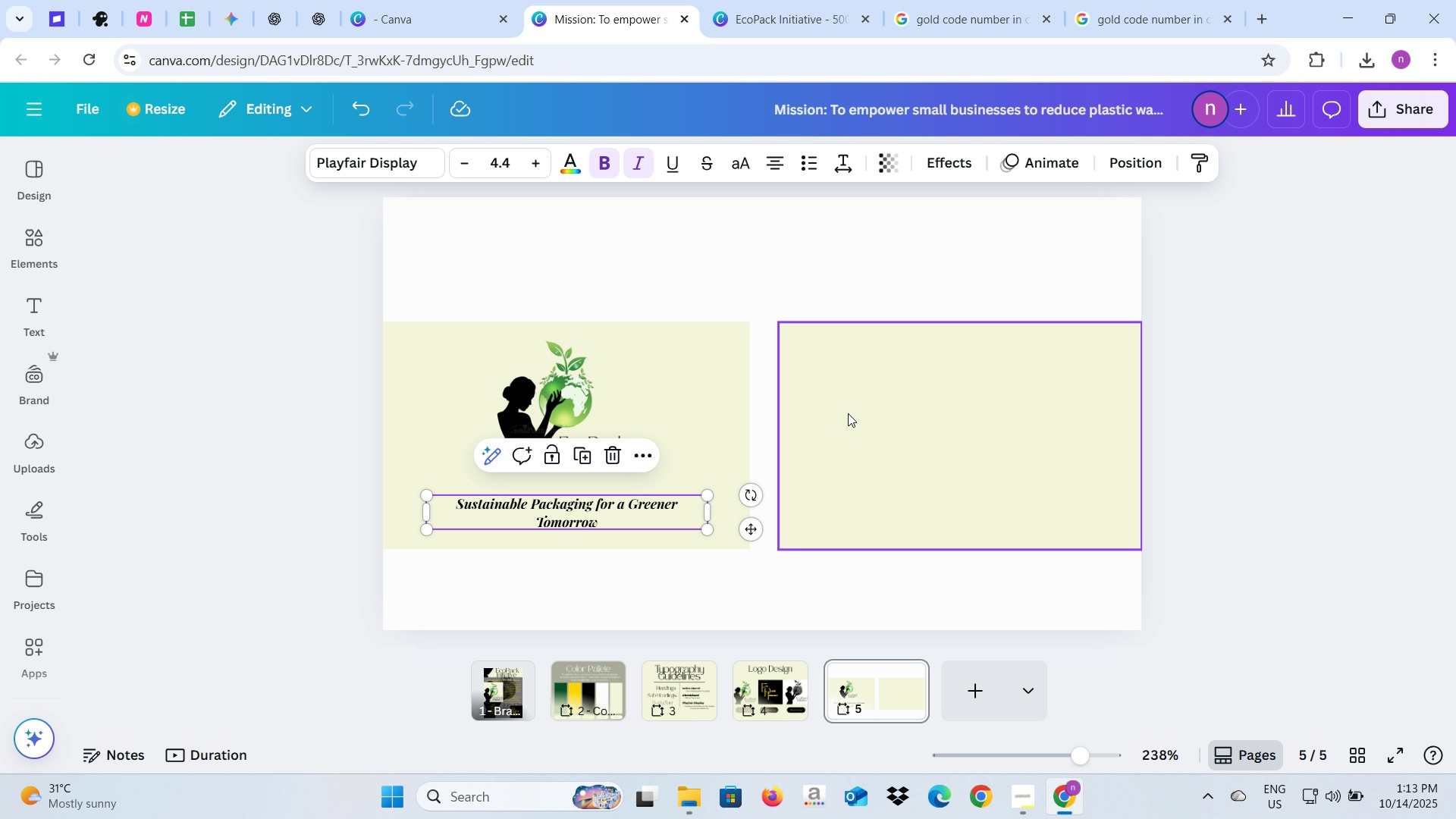 
left_click([848, 413])
 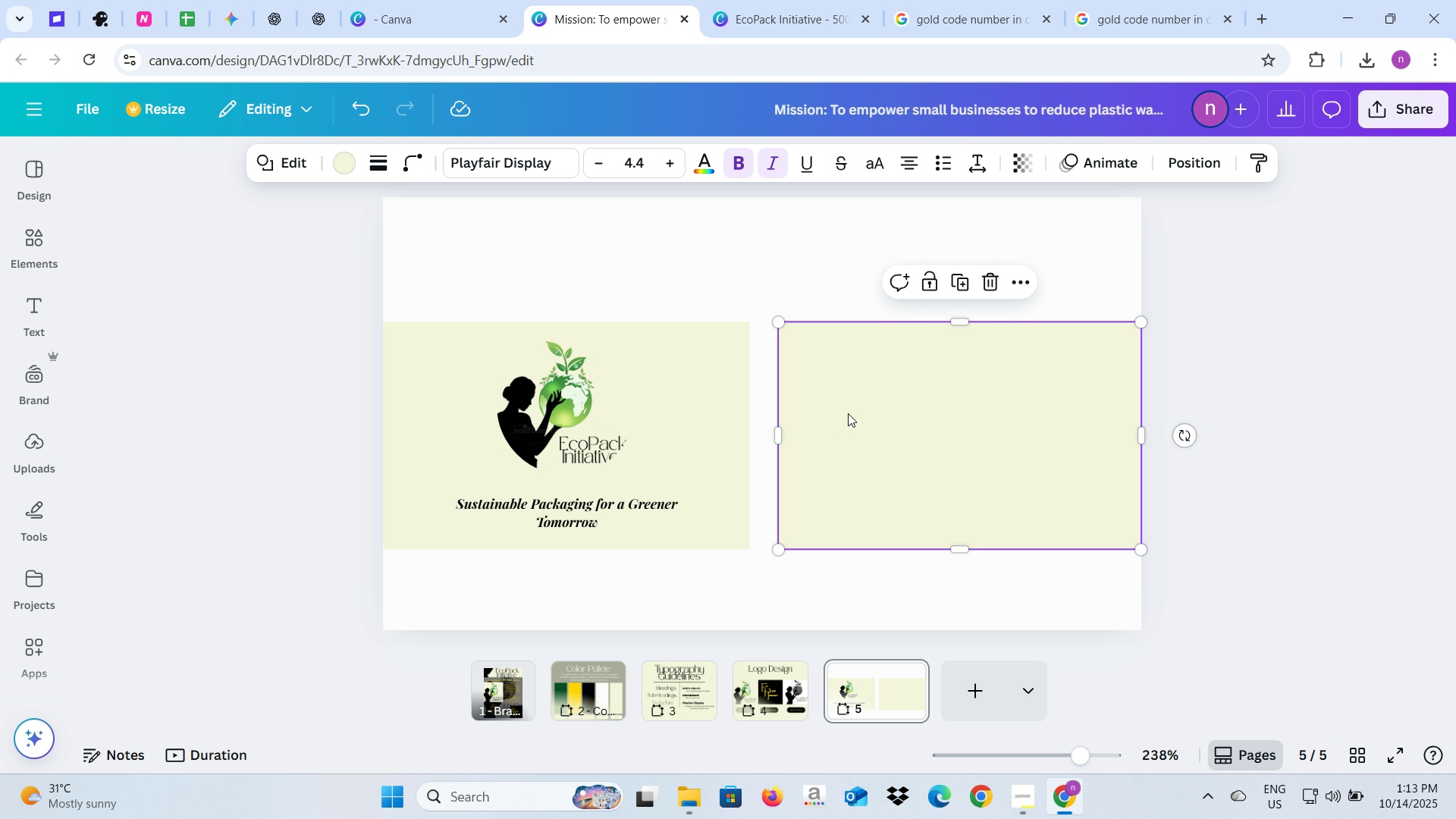 
right_click([848, 413])
 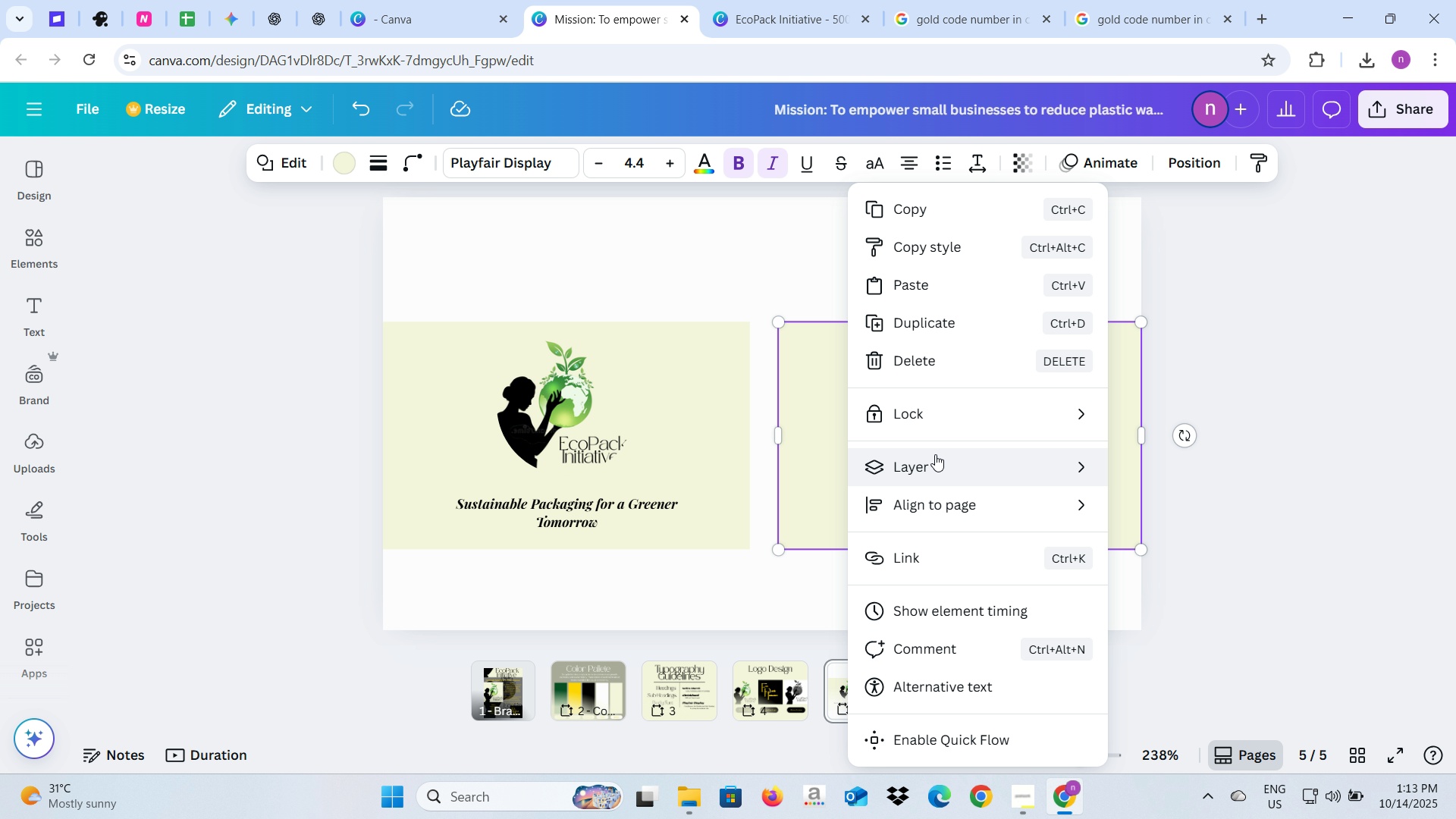 
left_click([934, 457])
 